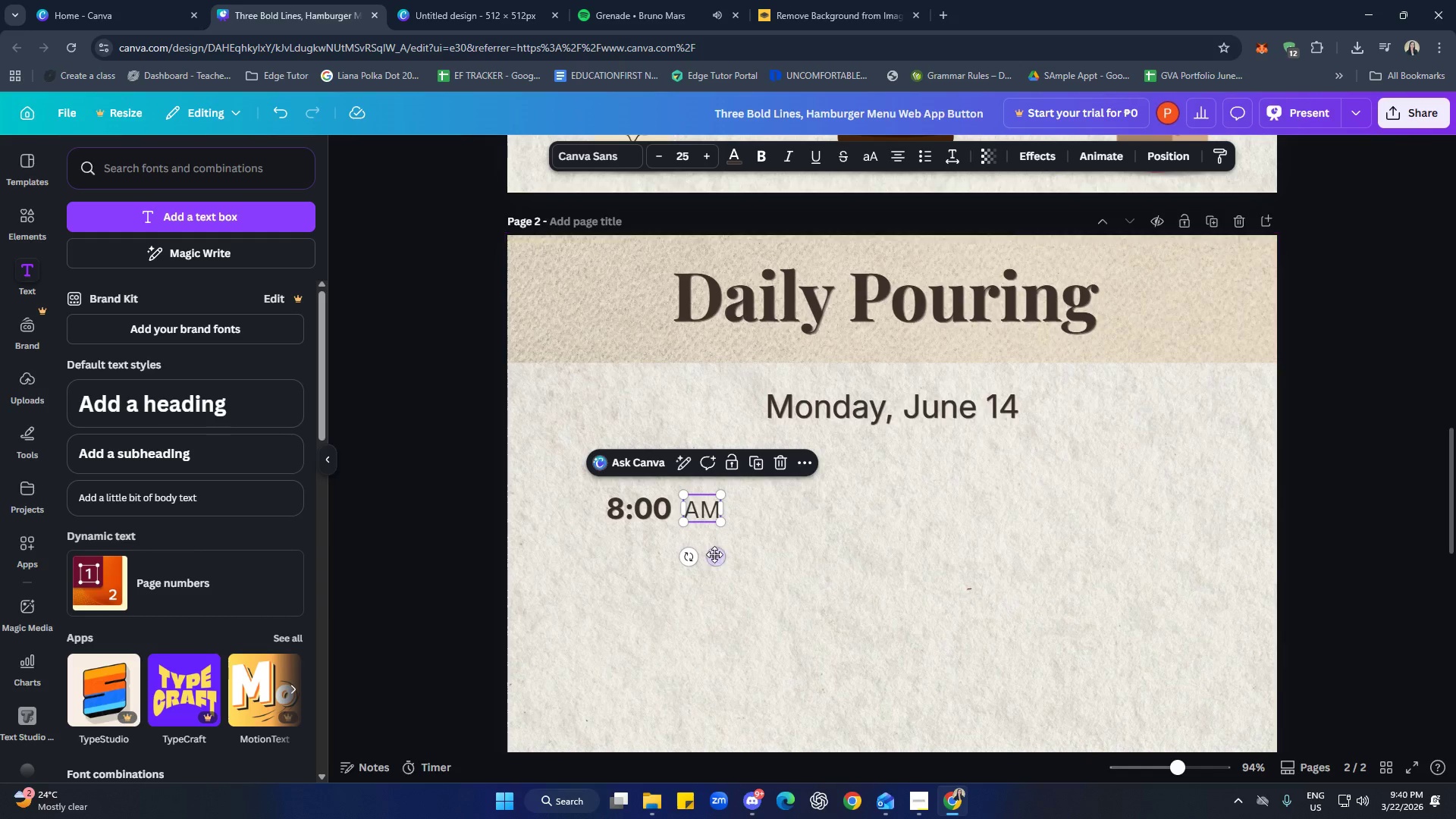 
left_click_drag(start_coordinate=[715, 554], to_coordinate=[711, 554])
 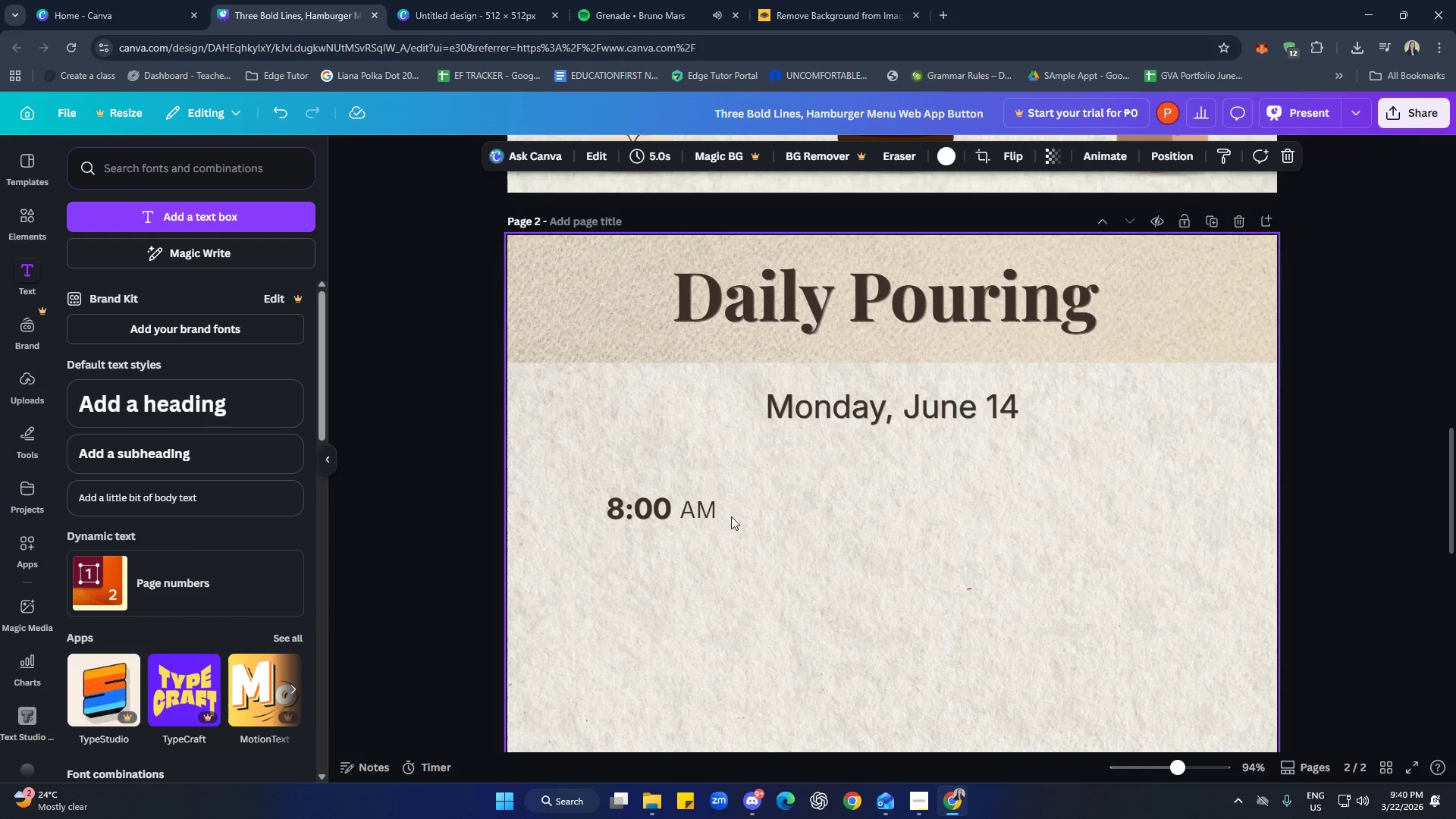 
double_click([716, 512])
 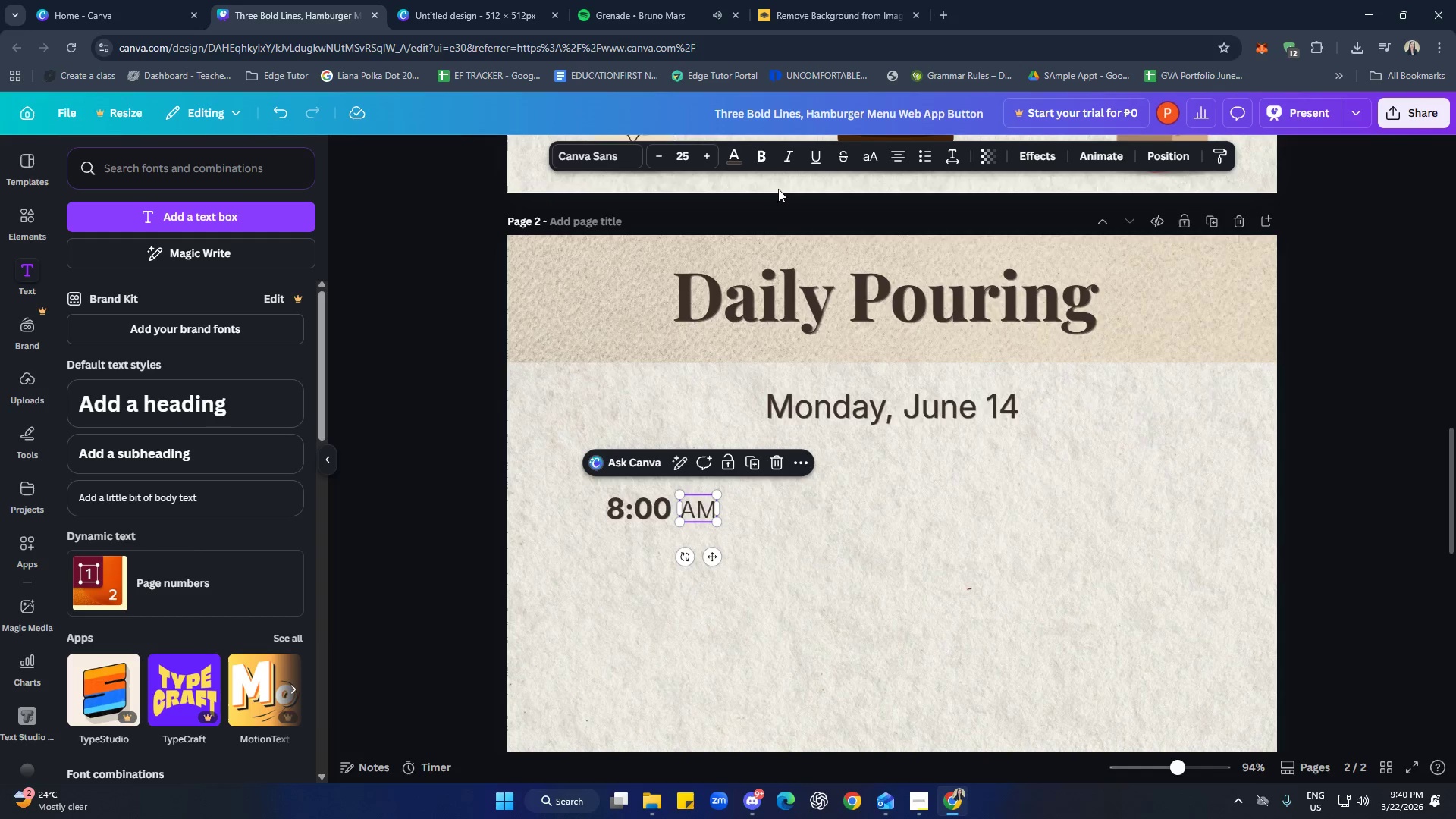 
left_click([758, 154])
 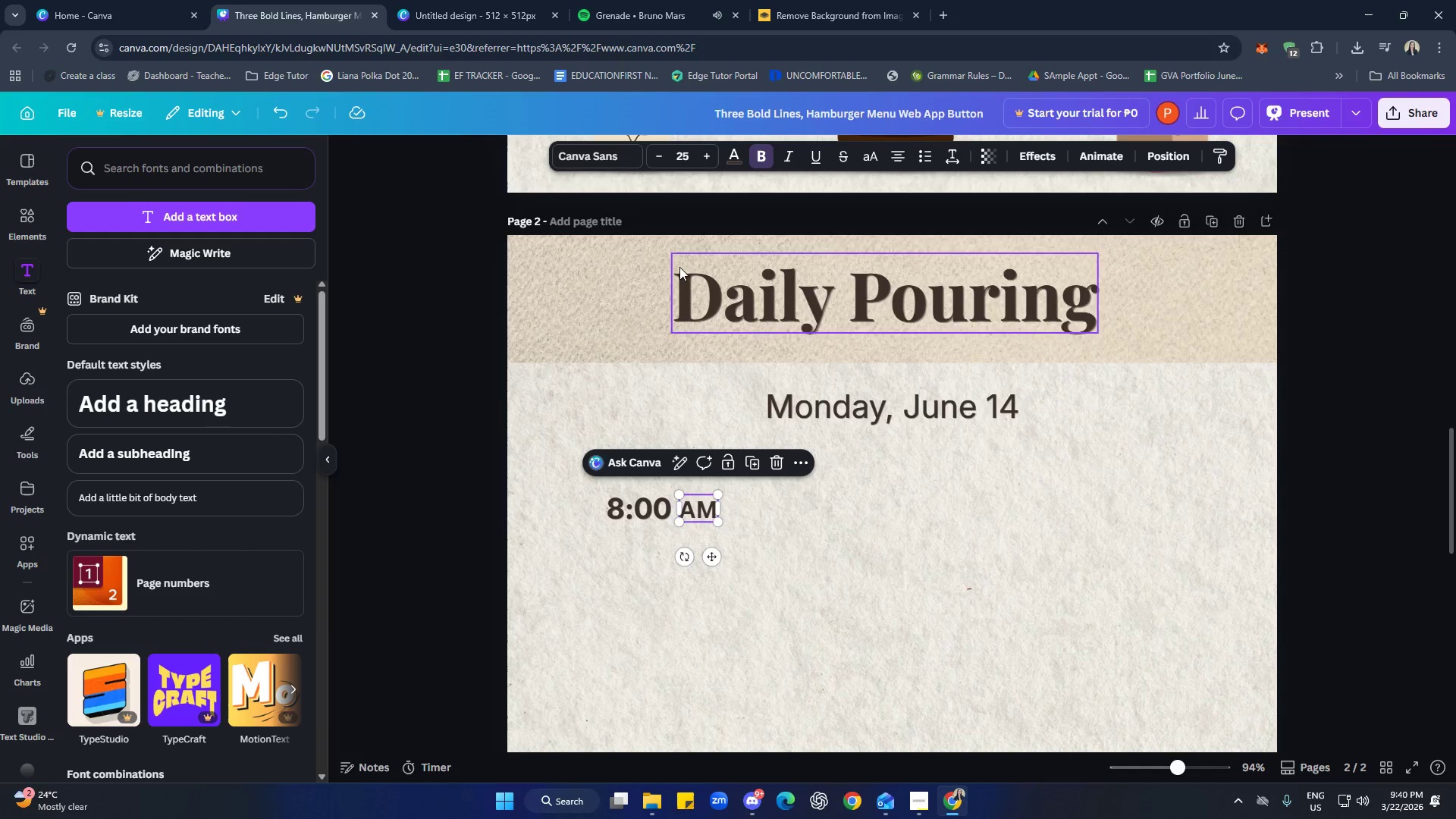 
left_click([610, 149])
 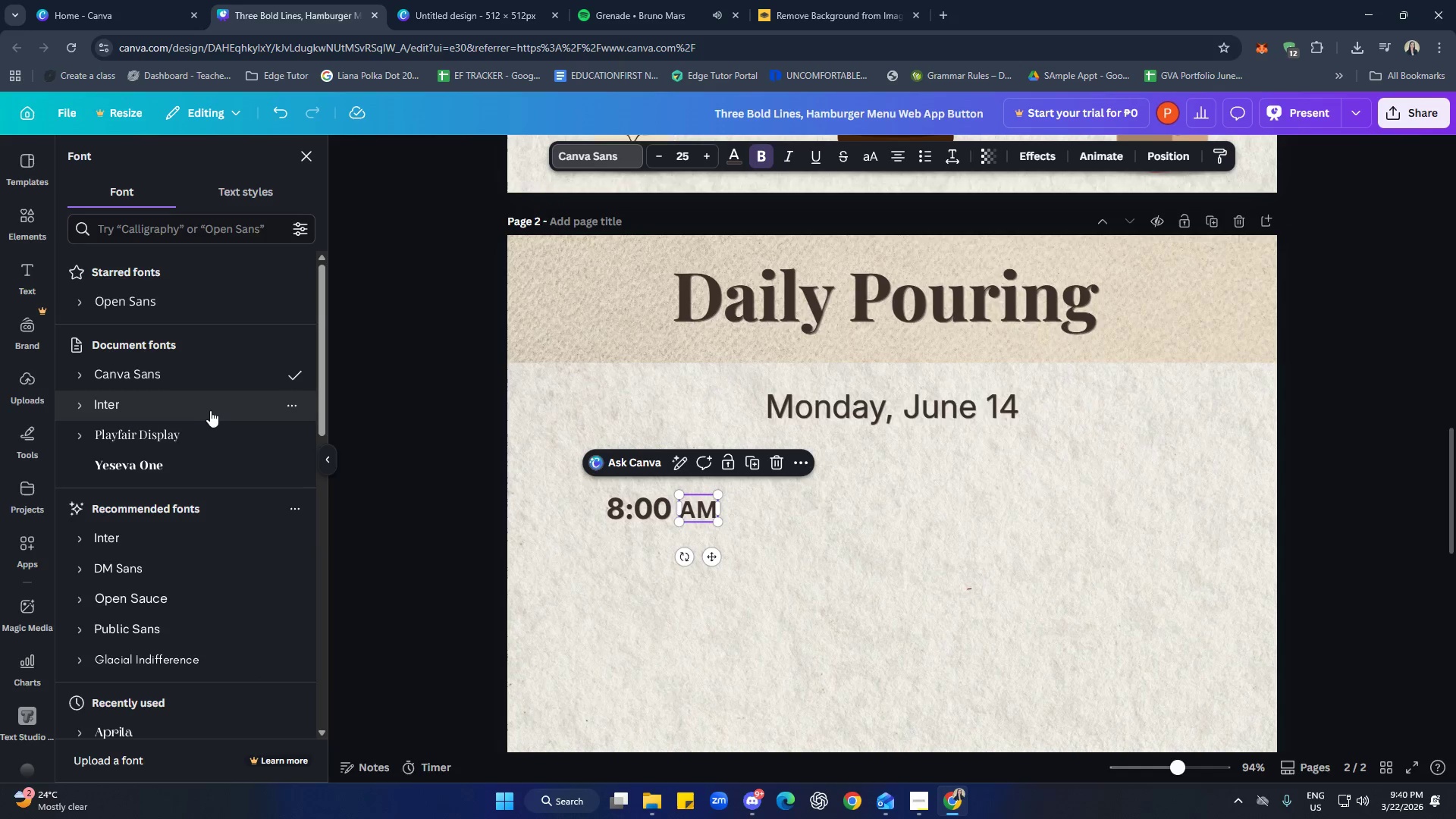 
left_click([193, 408])
 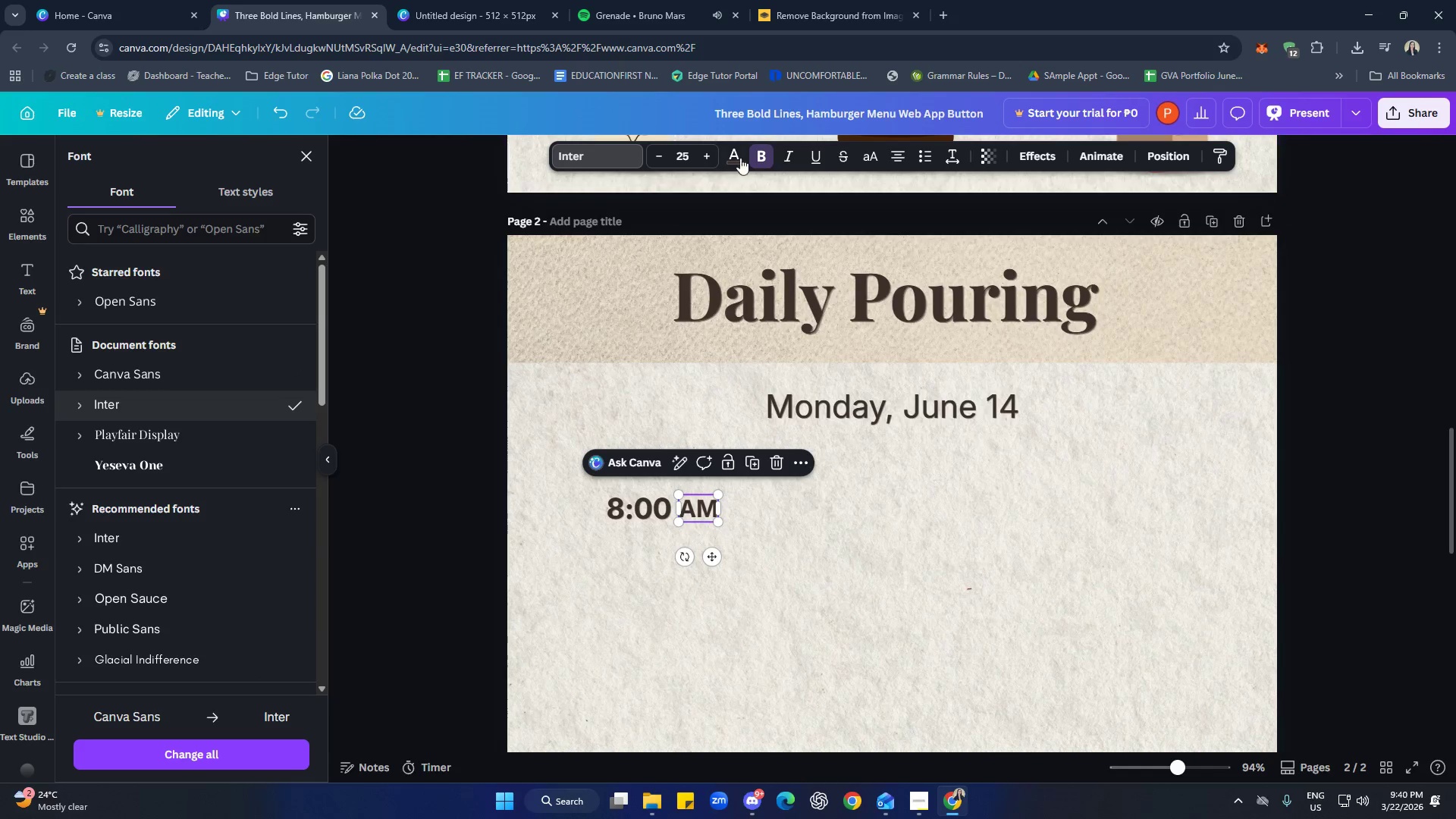 
left_click([761, 157])
 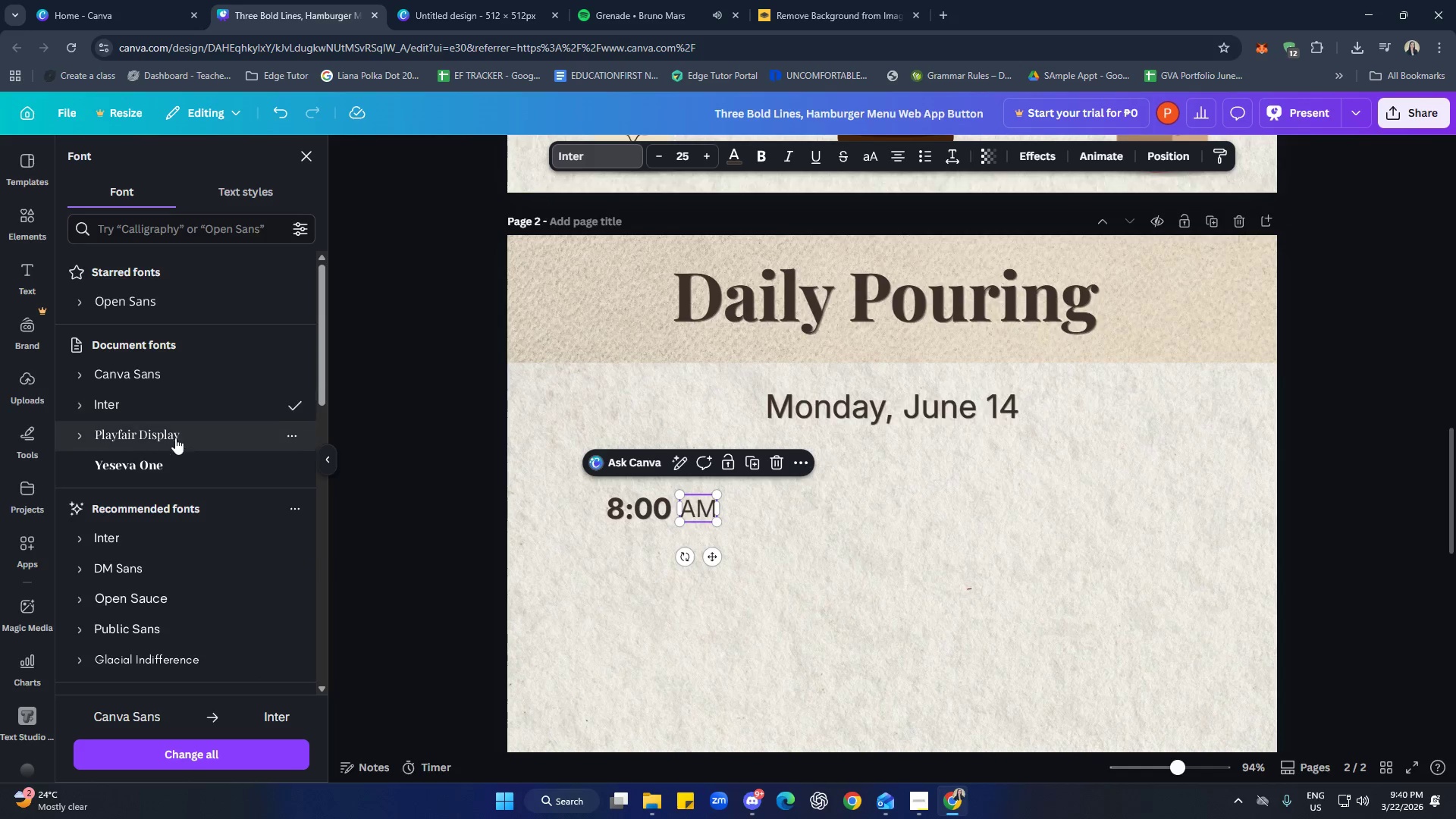 
left_click([177, 444])
 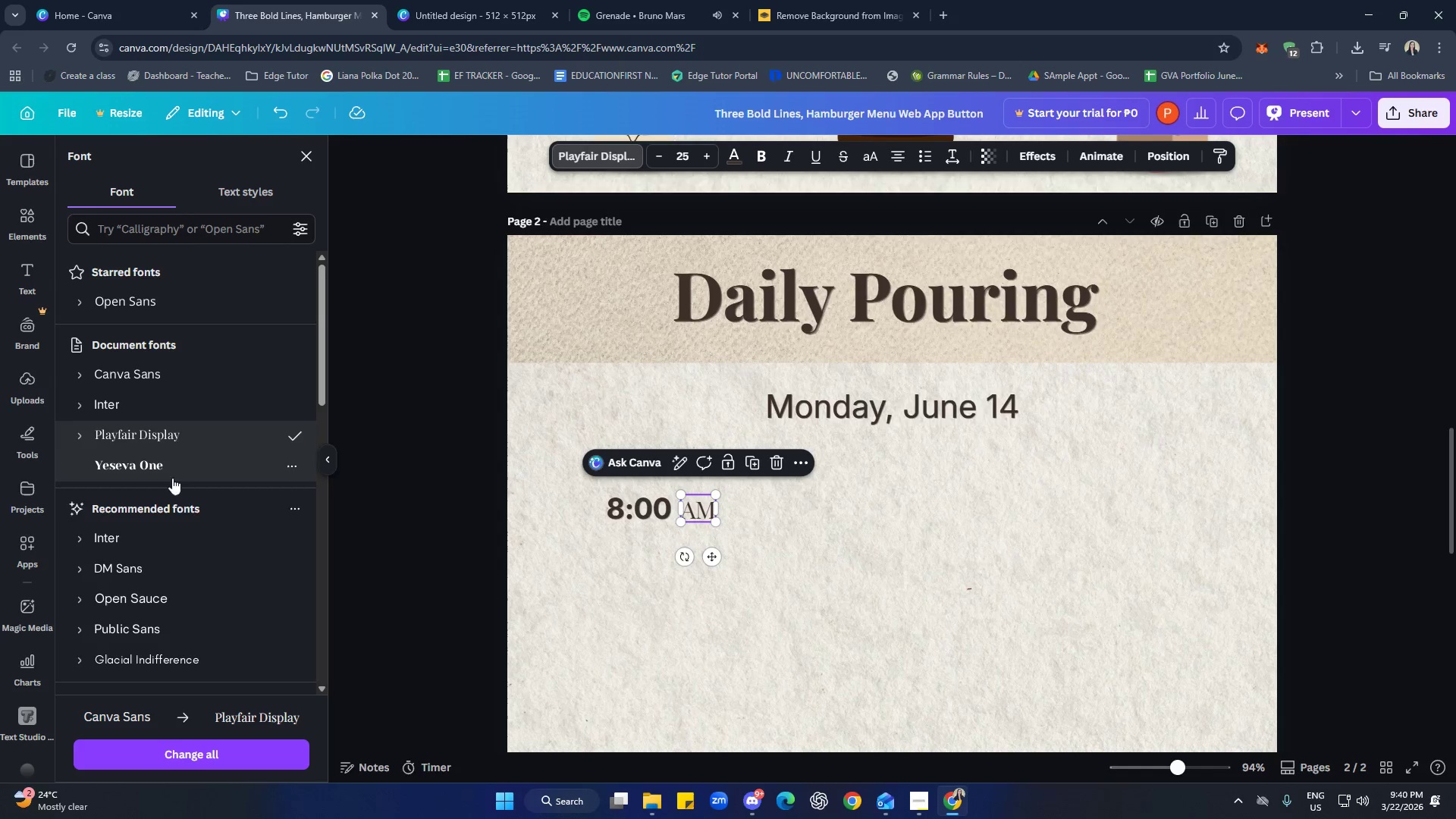 
left_click([155, 569])
 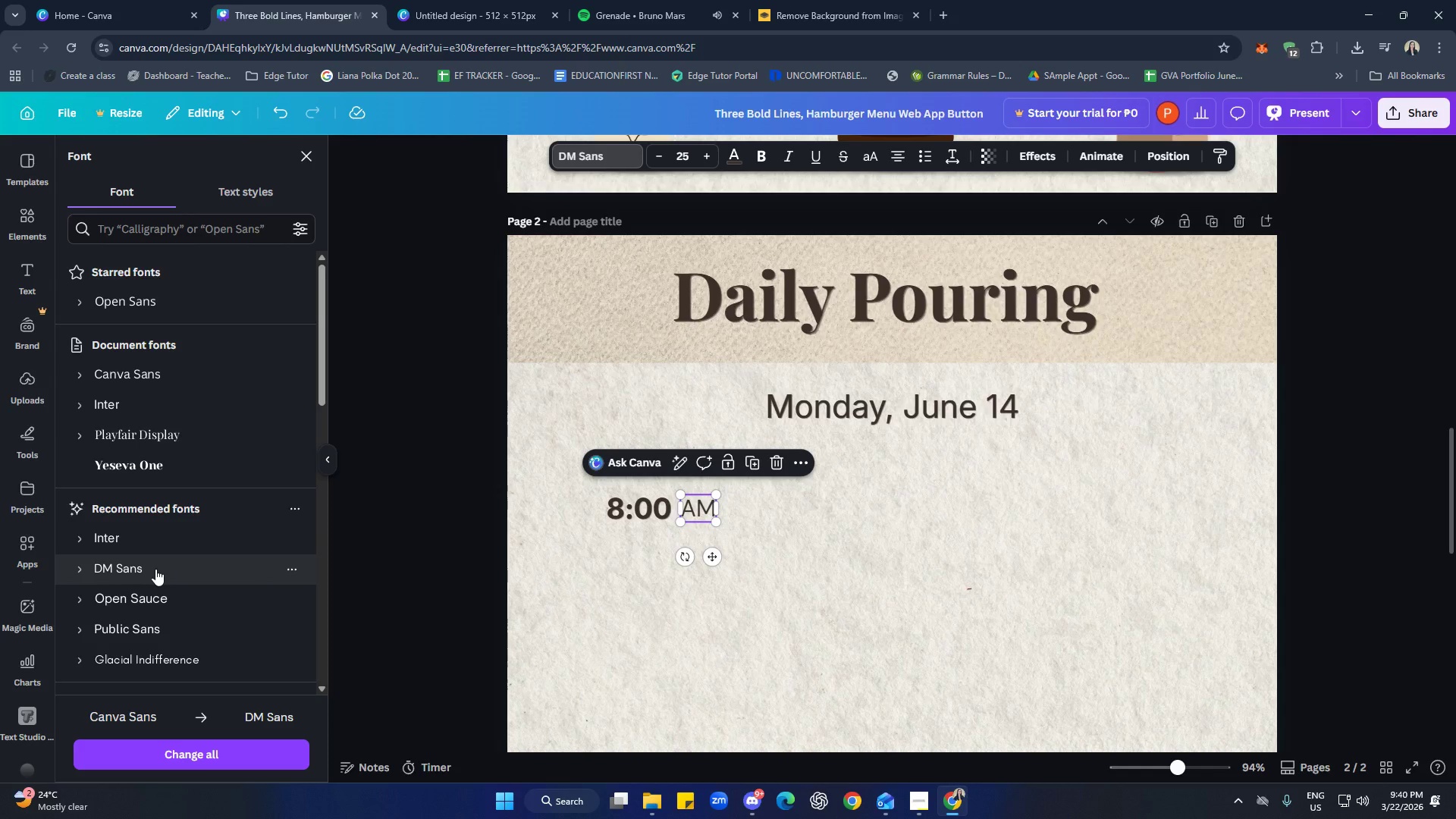 
left_click([151, 595])
 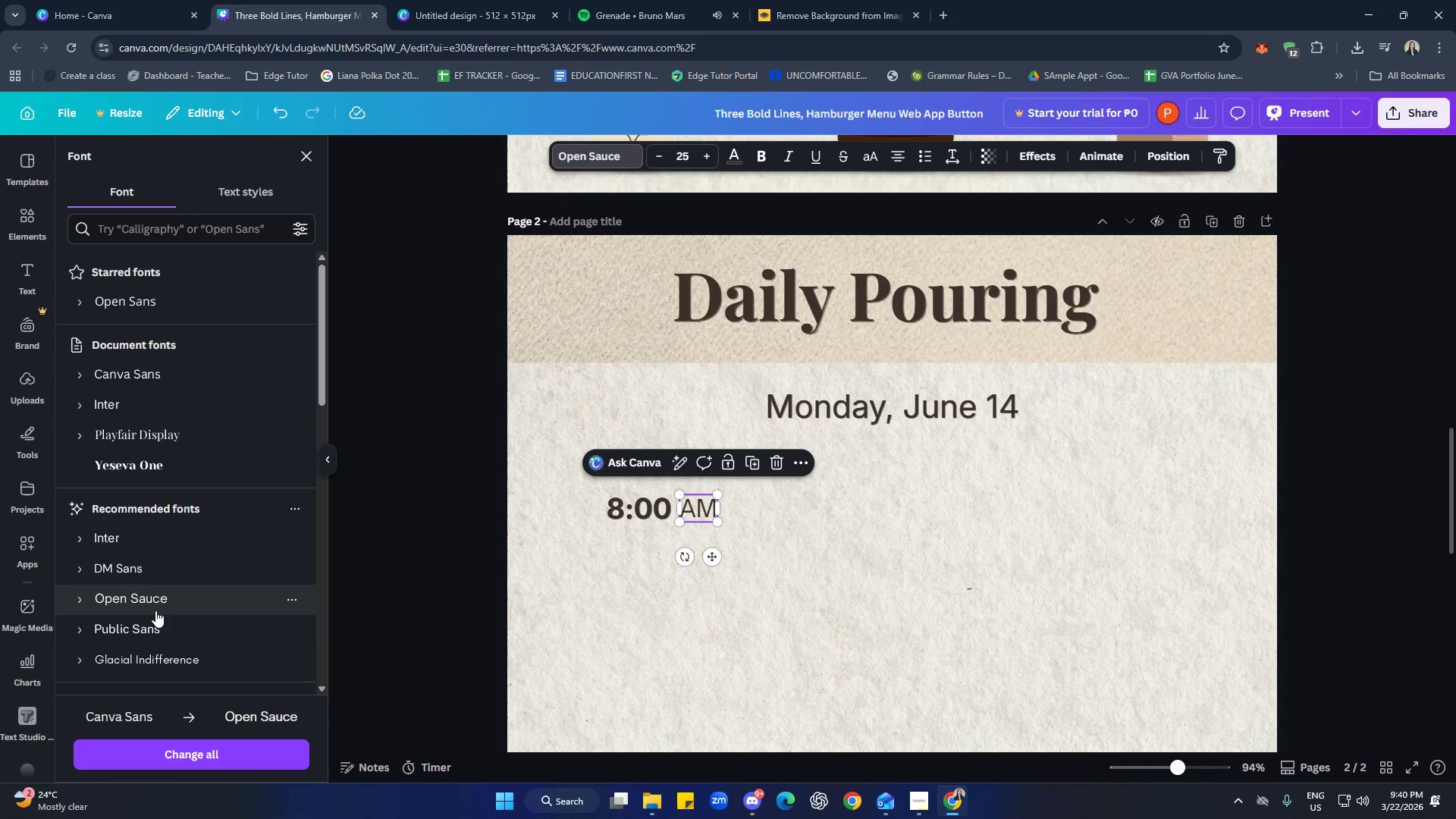 
left_click([158, 622])
 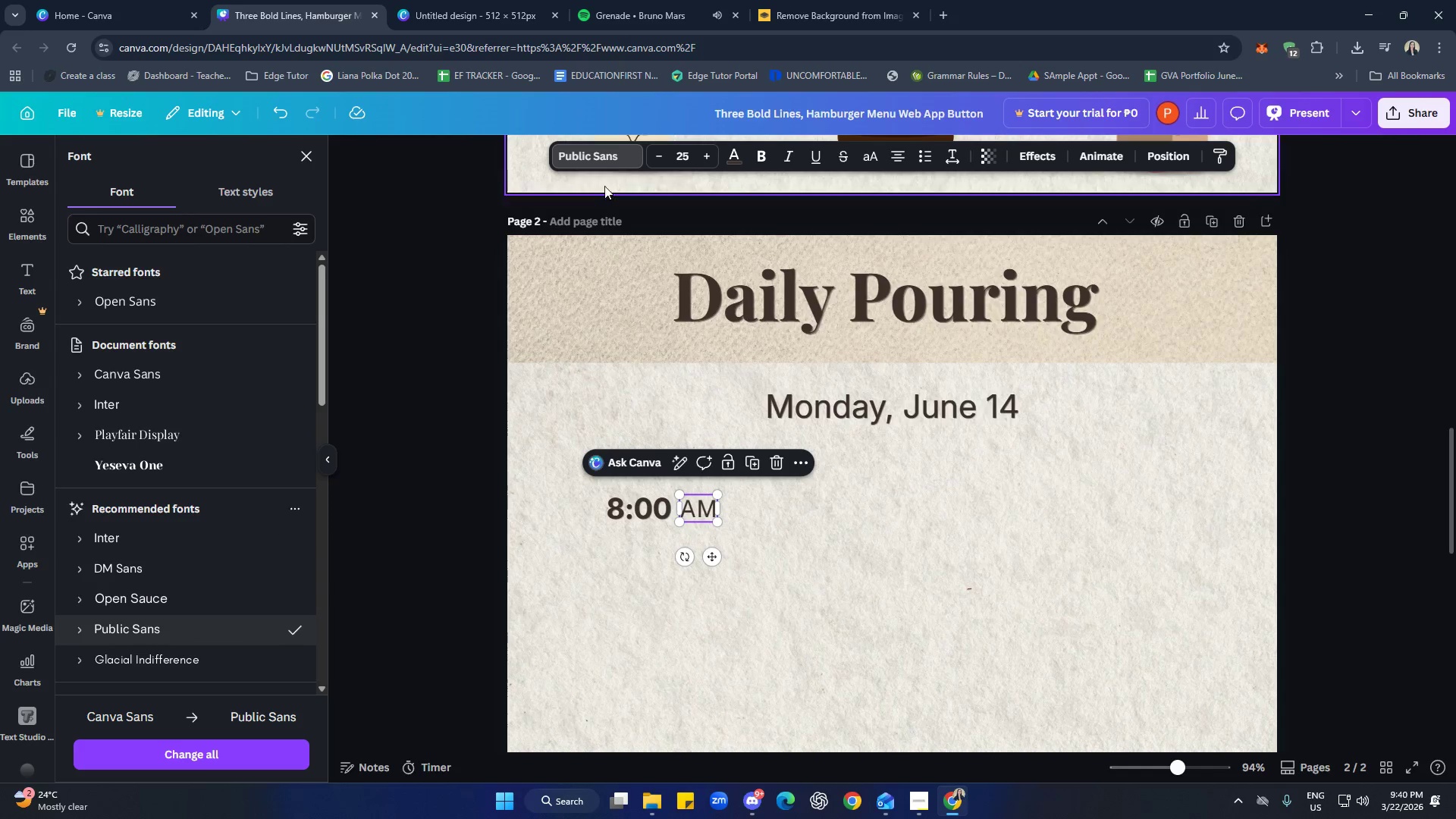 
left_click_drag(start_coordinate=[191, 406], to_coordinate=[190, 400])
 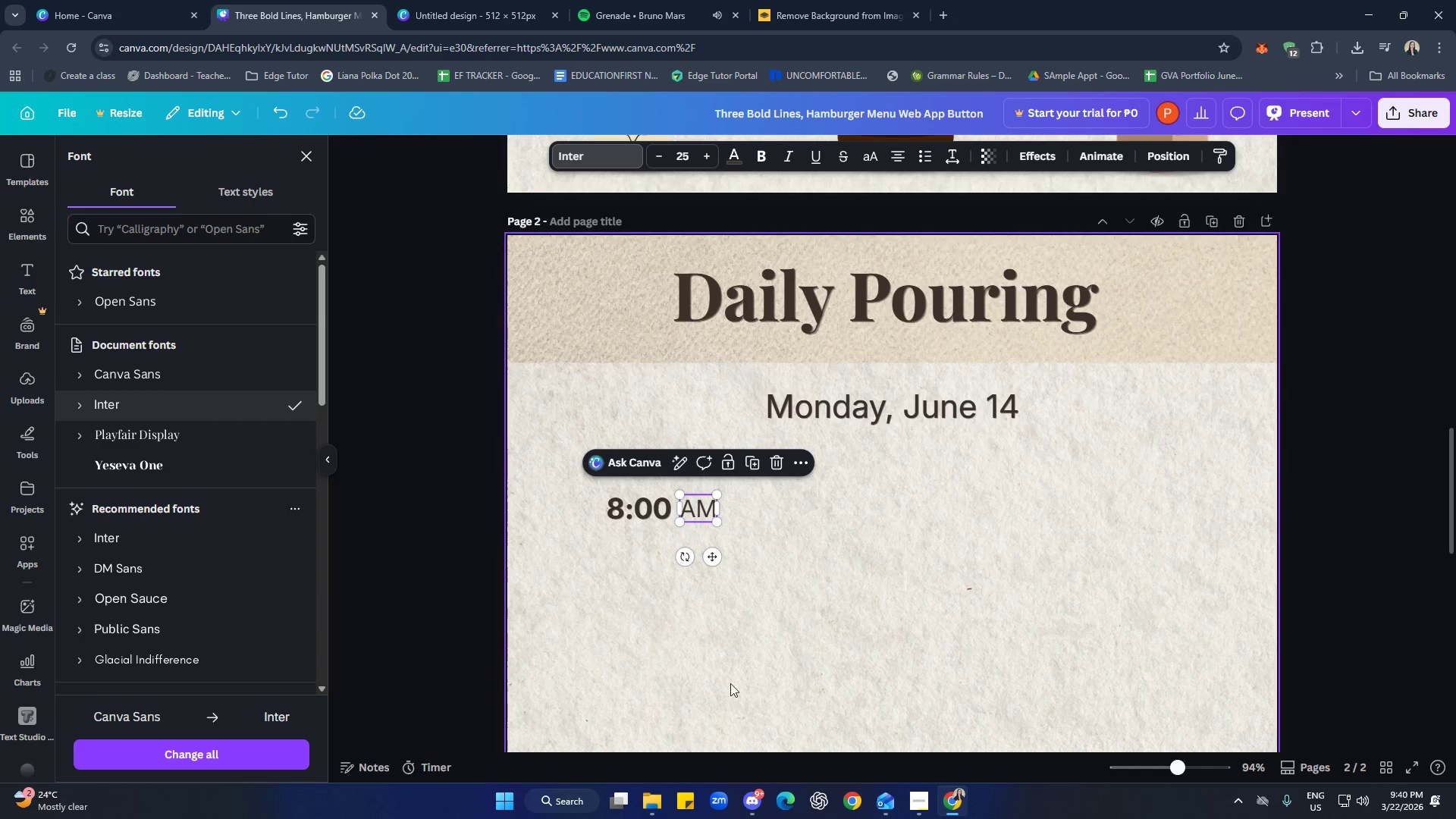 
left_click([846, 639])
 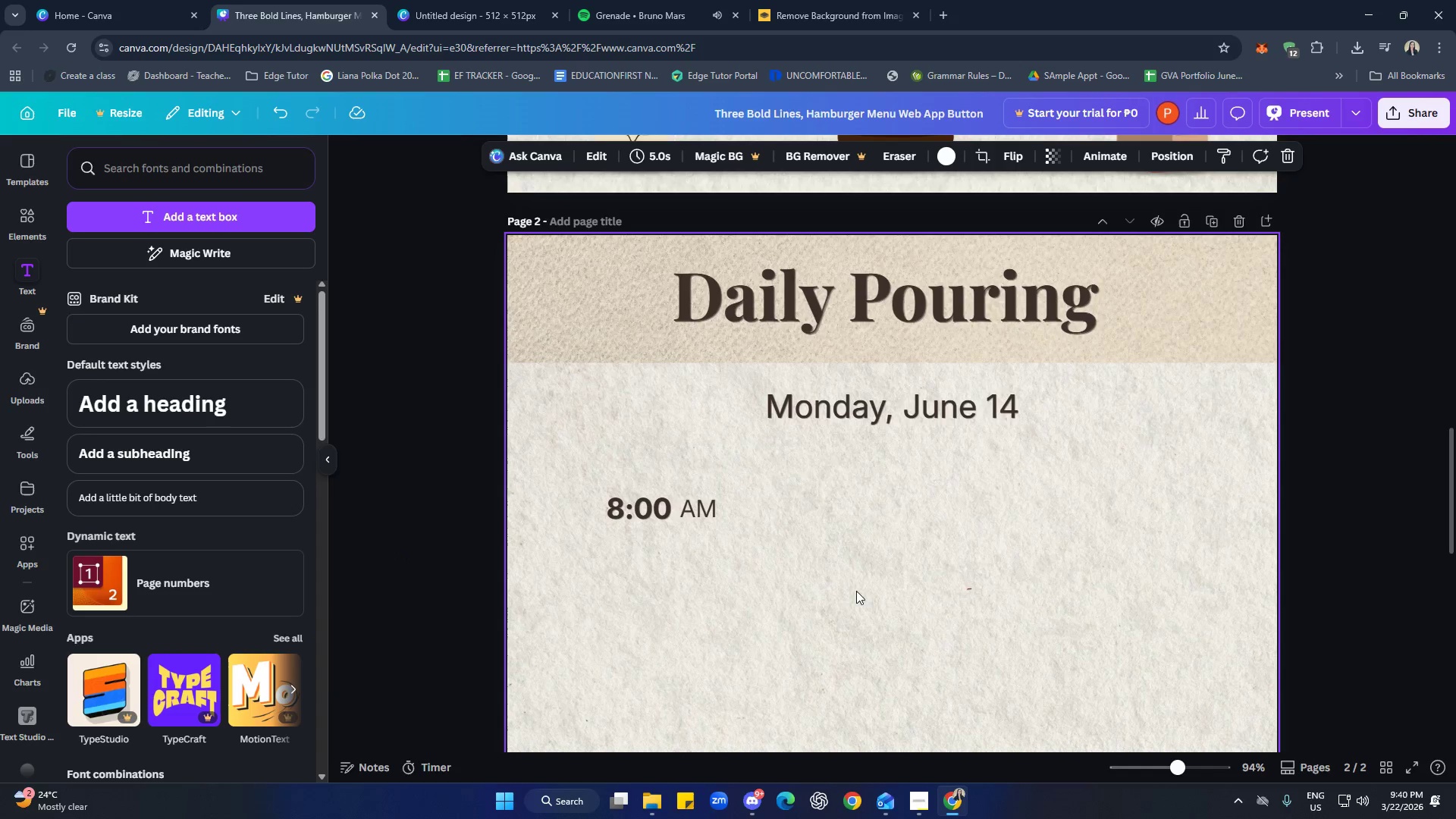 
wait(5.78)
 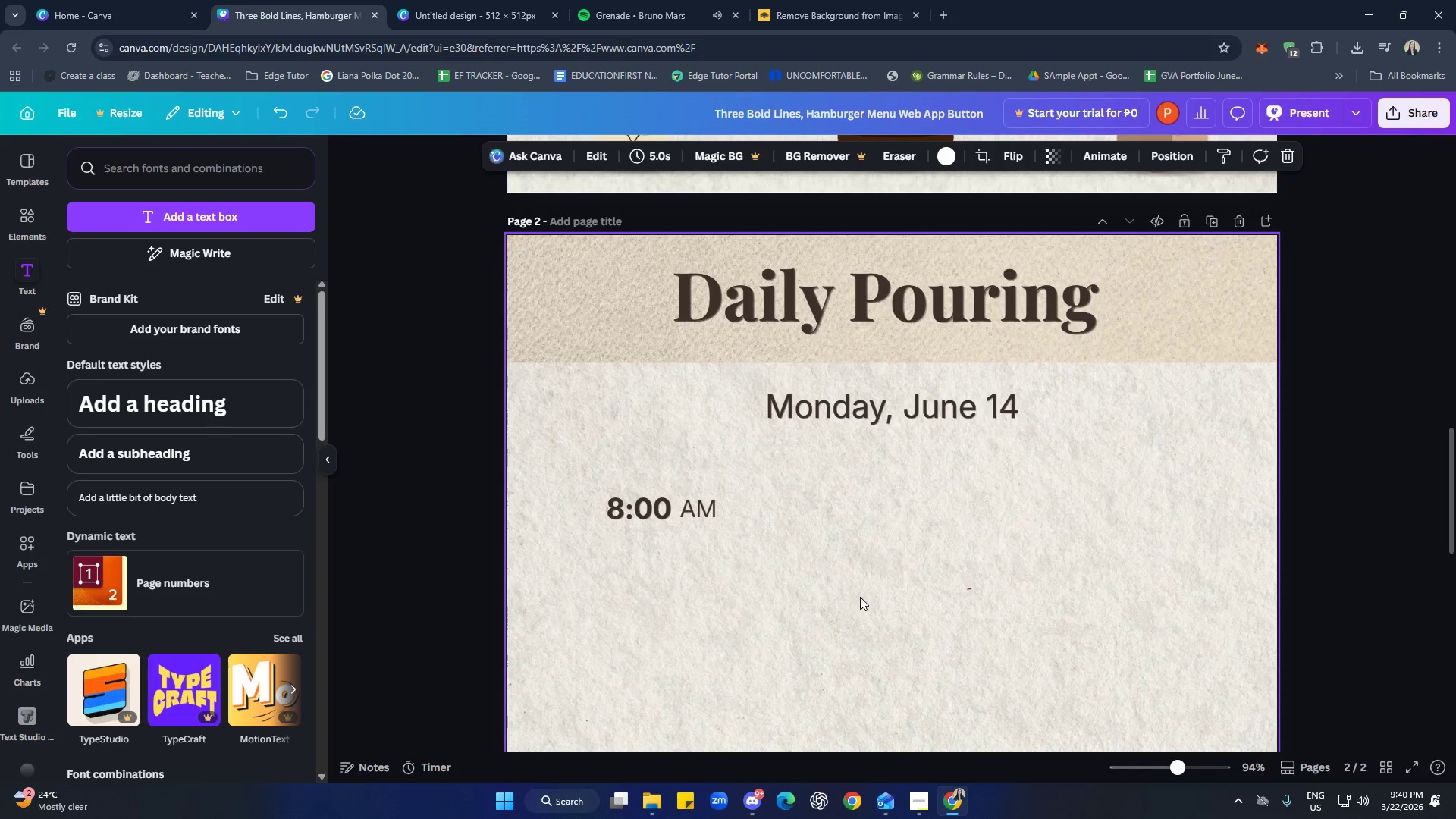 
key(Control+V)
 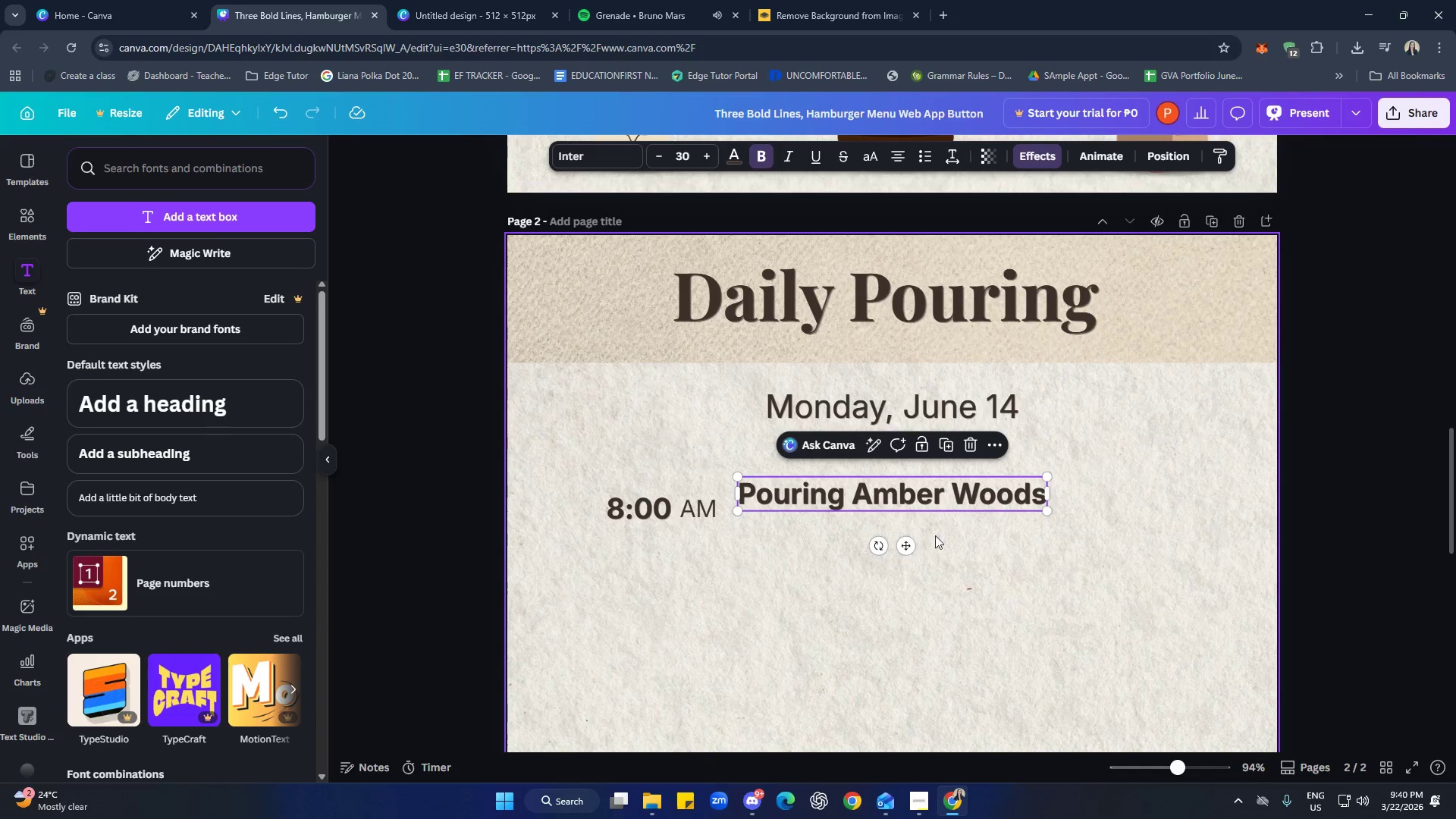 
left_click_drag(start_coordinate=[929, 497], to_coordinate=[926, 513])
 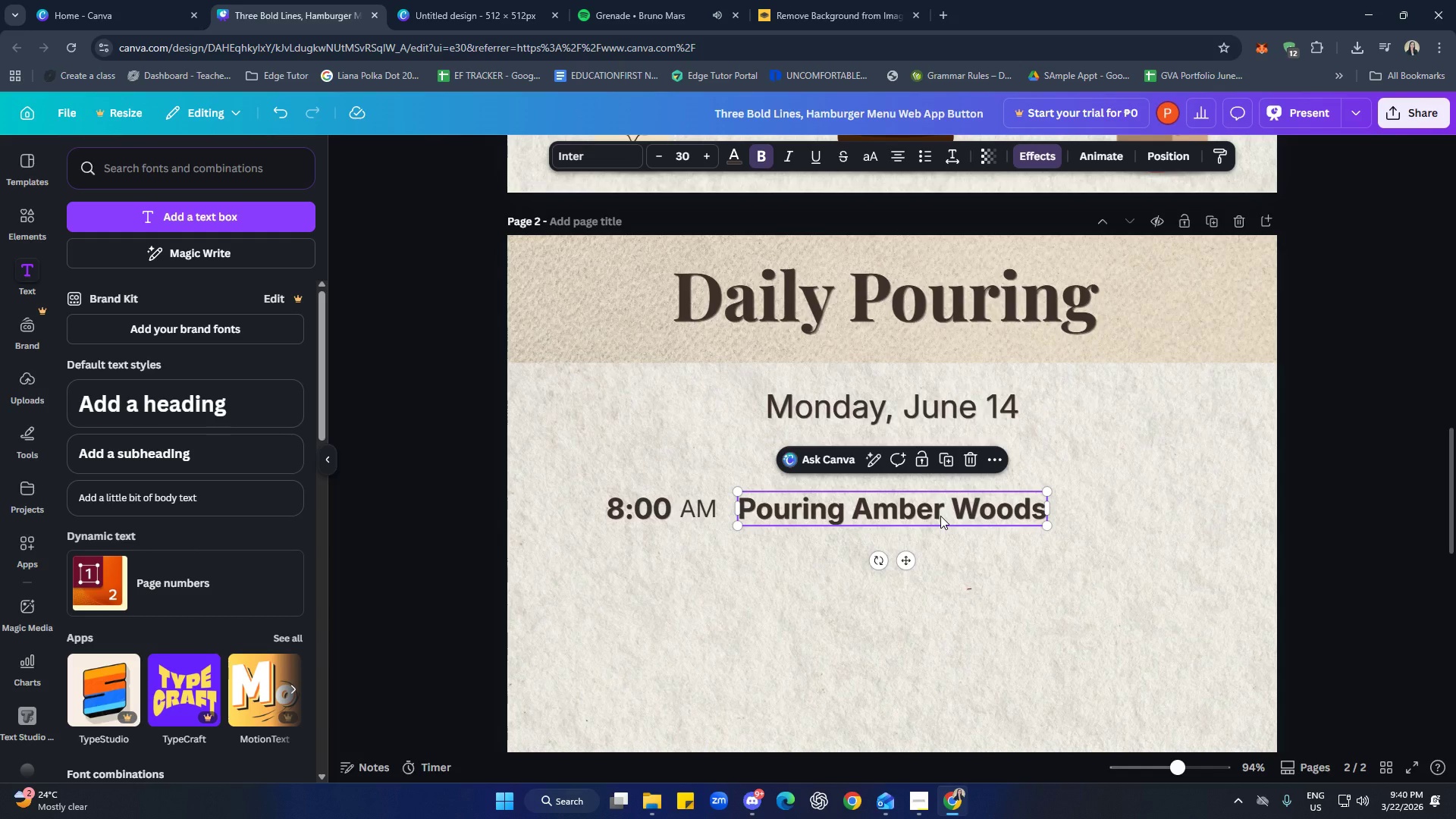 
left_click([940, 516])
 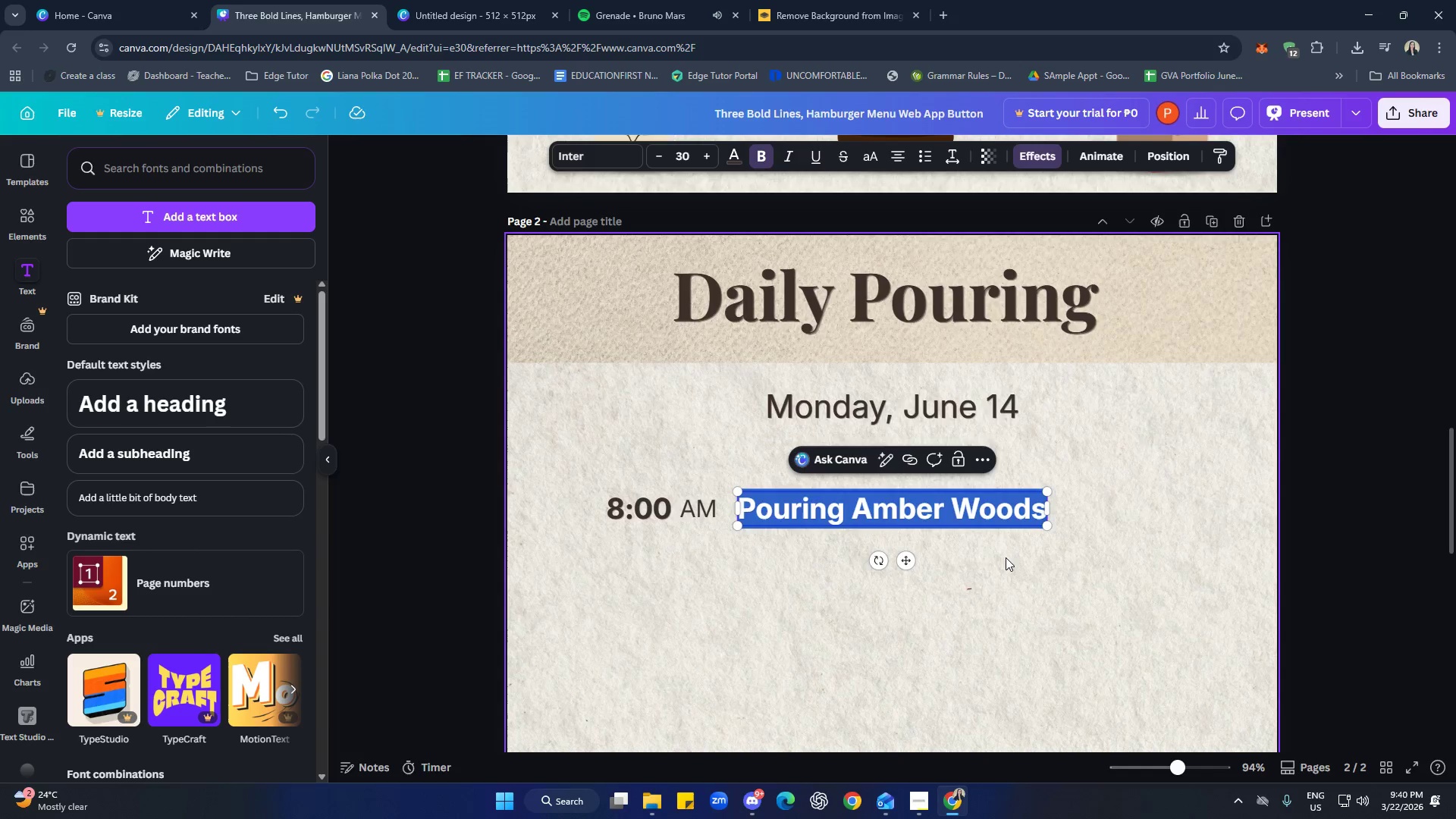 
left_click([1006, 557])
 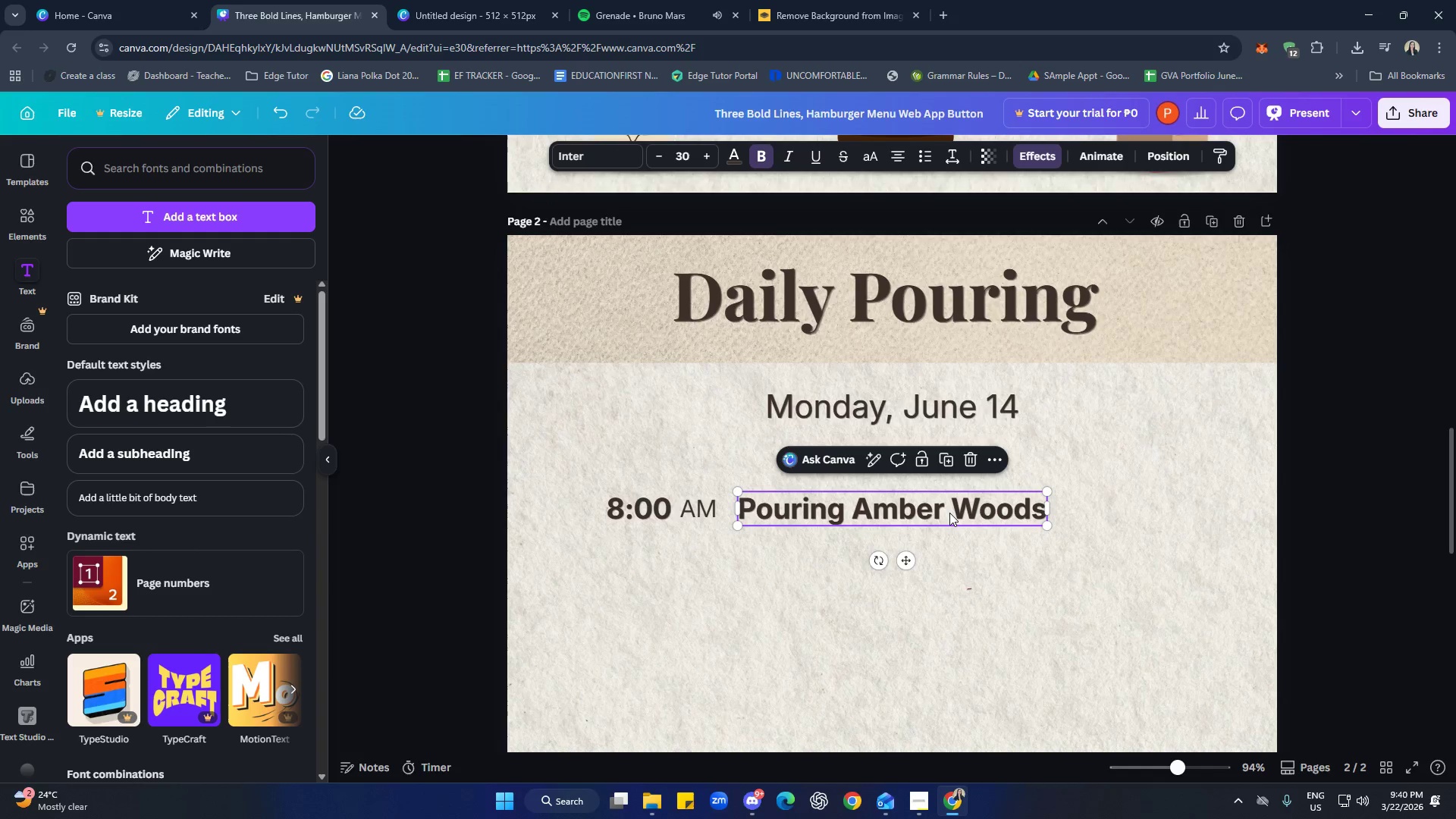 
double_click([949, 513])
 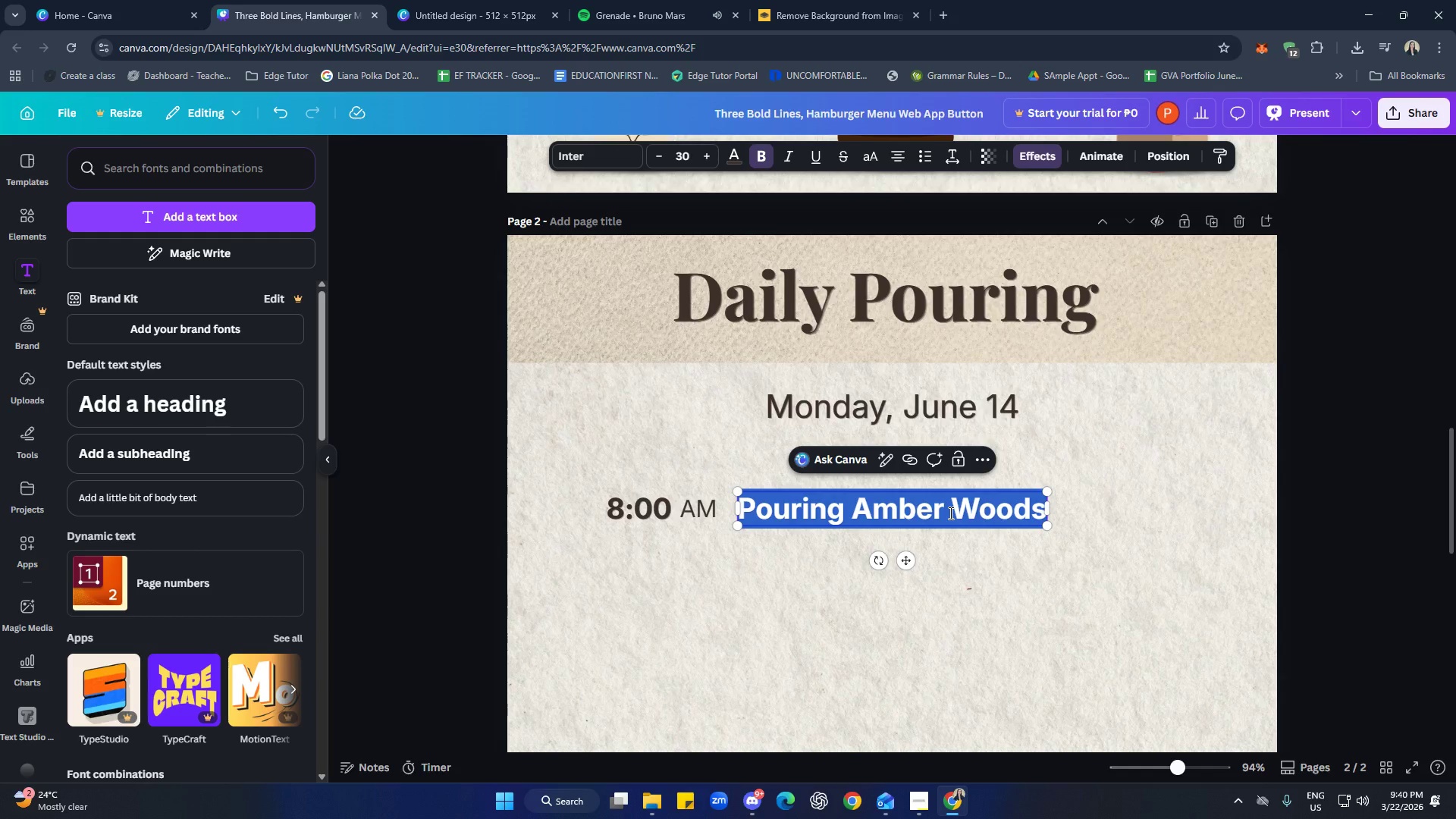 
type(Mint Eucalyptus)
 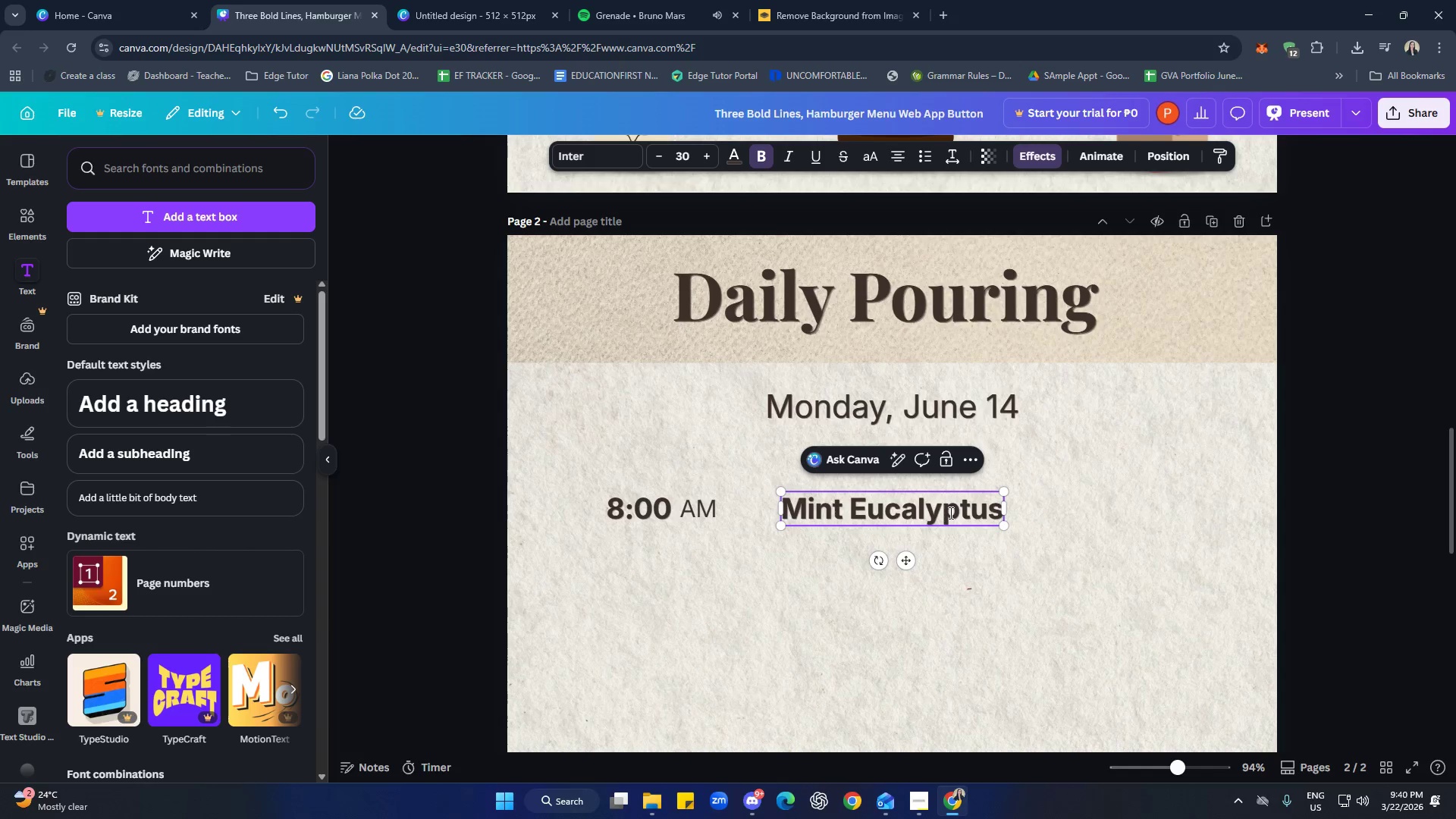 
left_click([998, 621])
 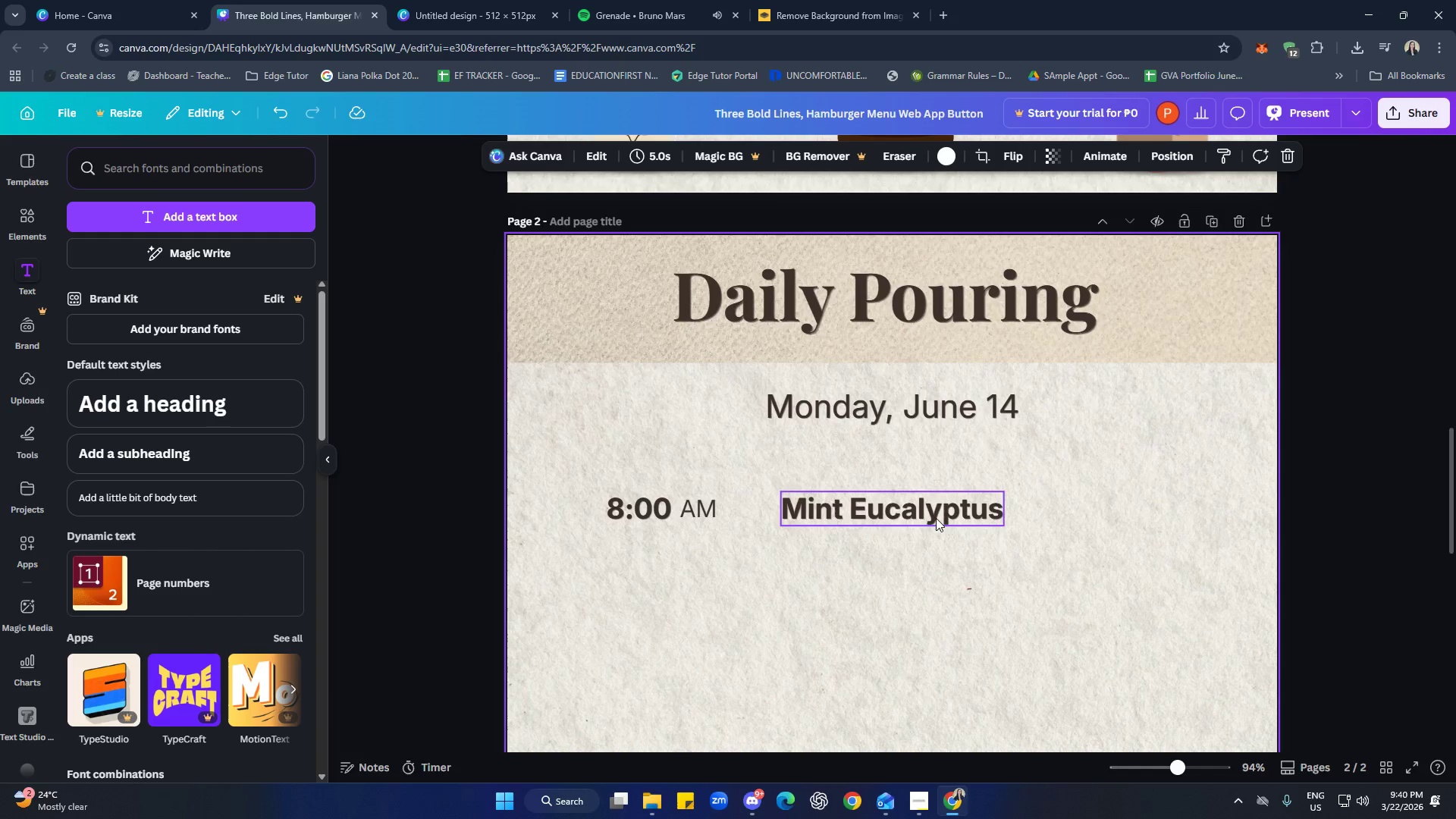 
left_click([1001, 566])
 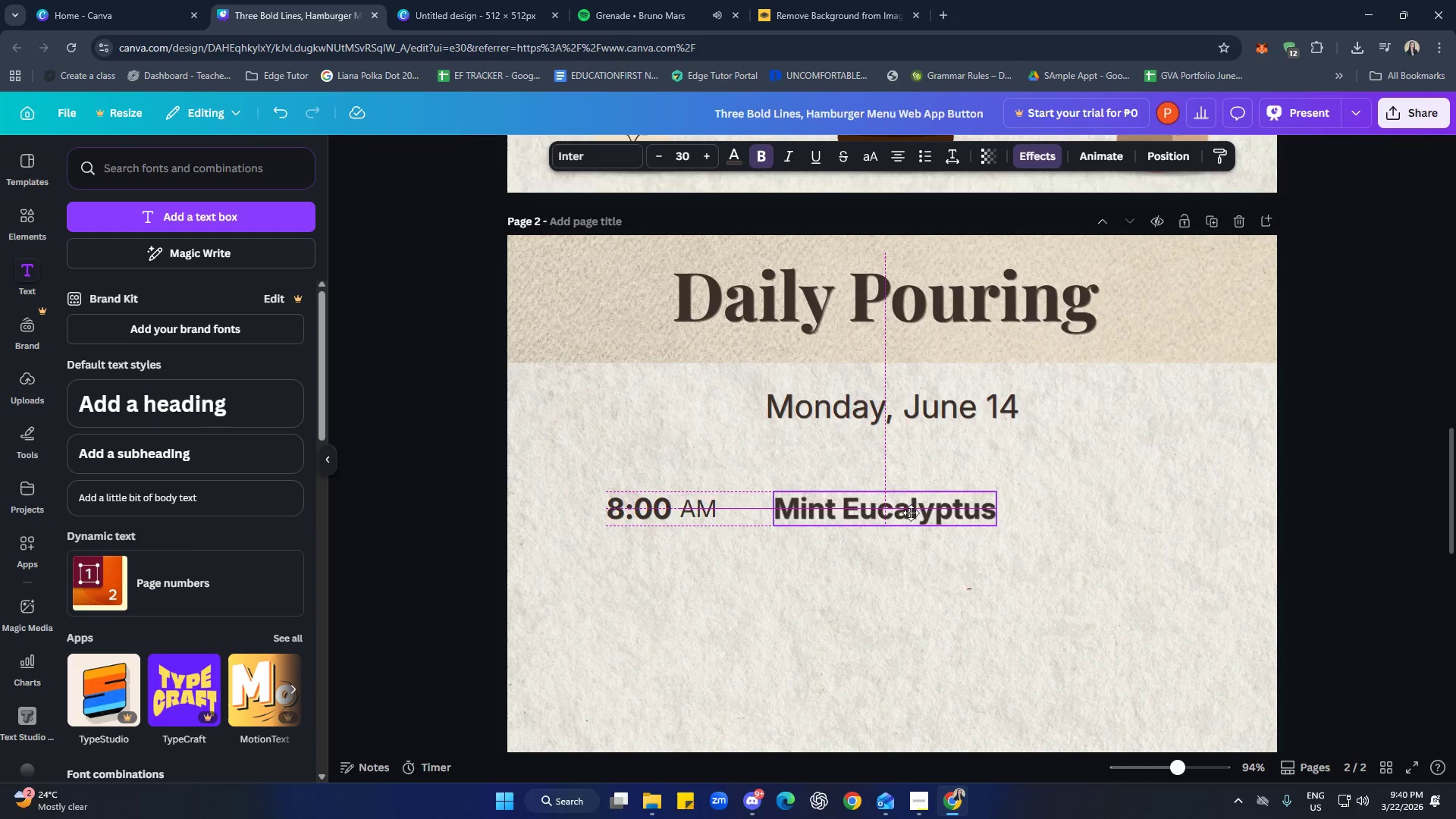 
wait(5.75)
 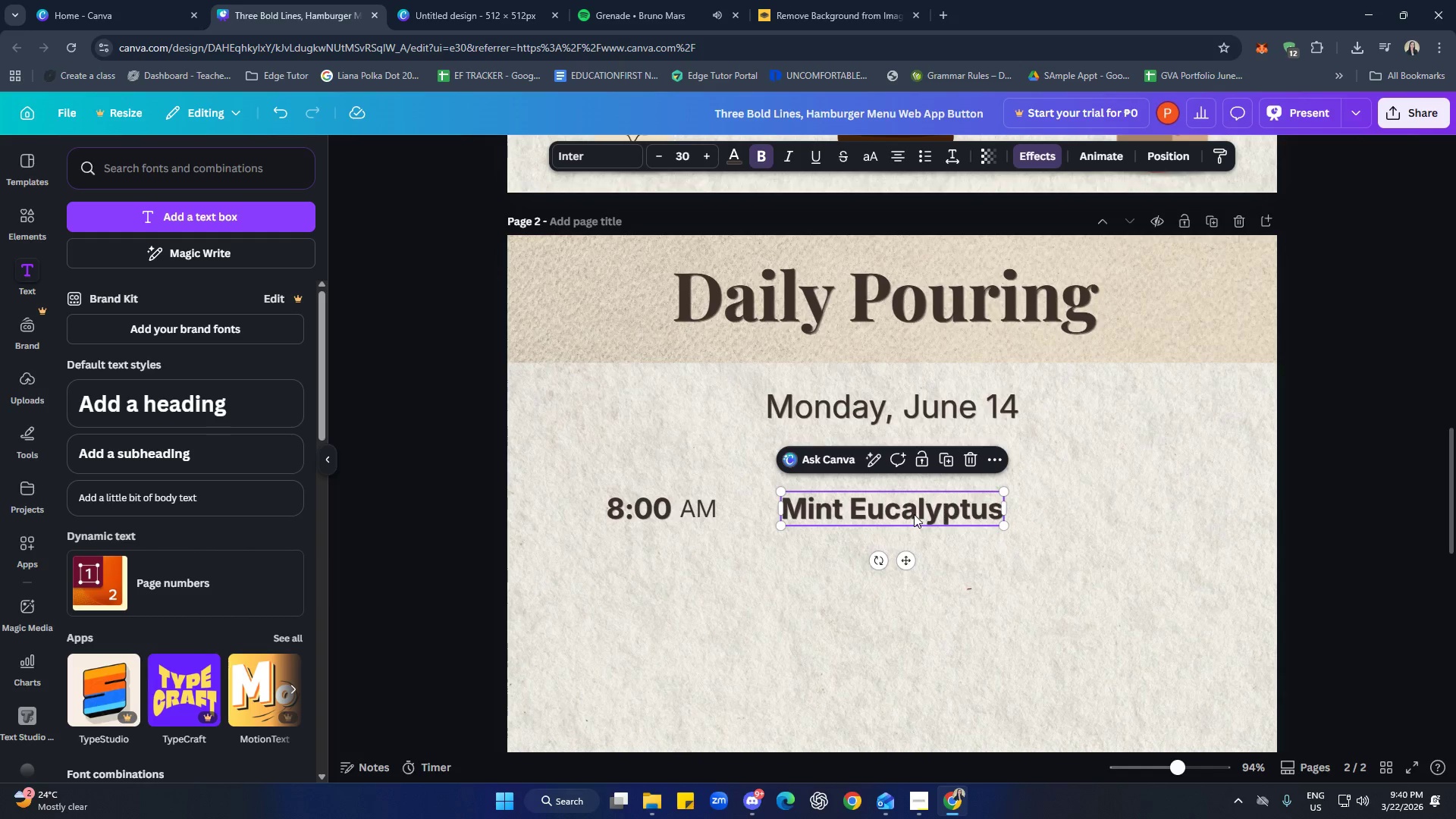 
left_click([928, 561])
 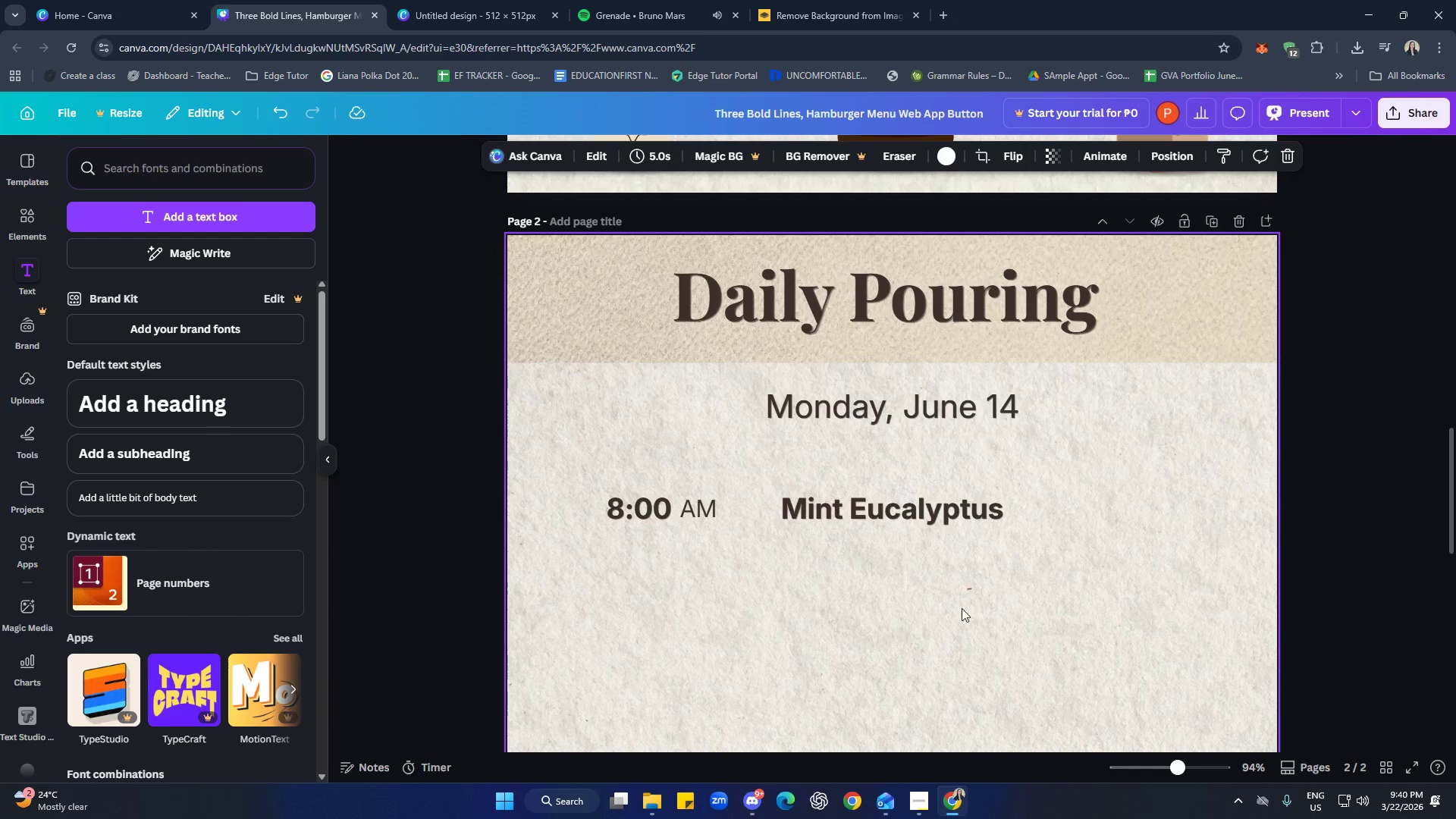 
scroll: coordinate [987, 579], scroll_direction: down, amount: 1.0
 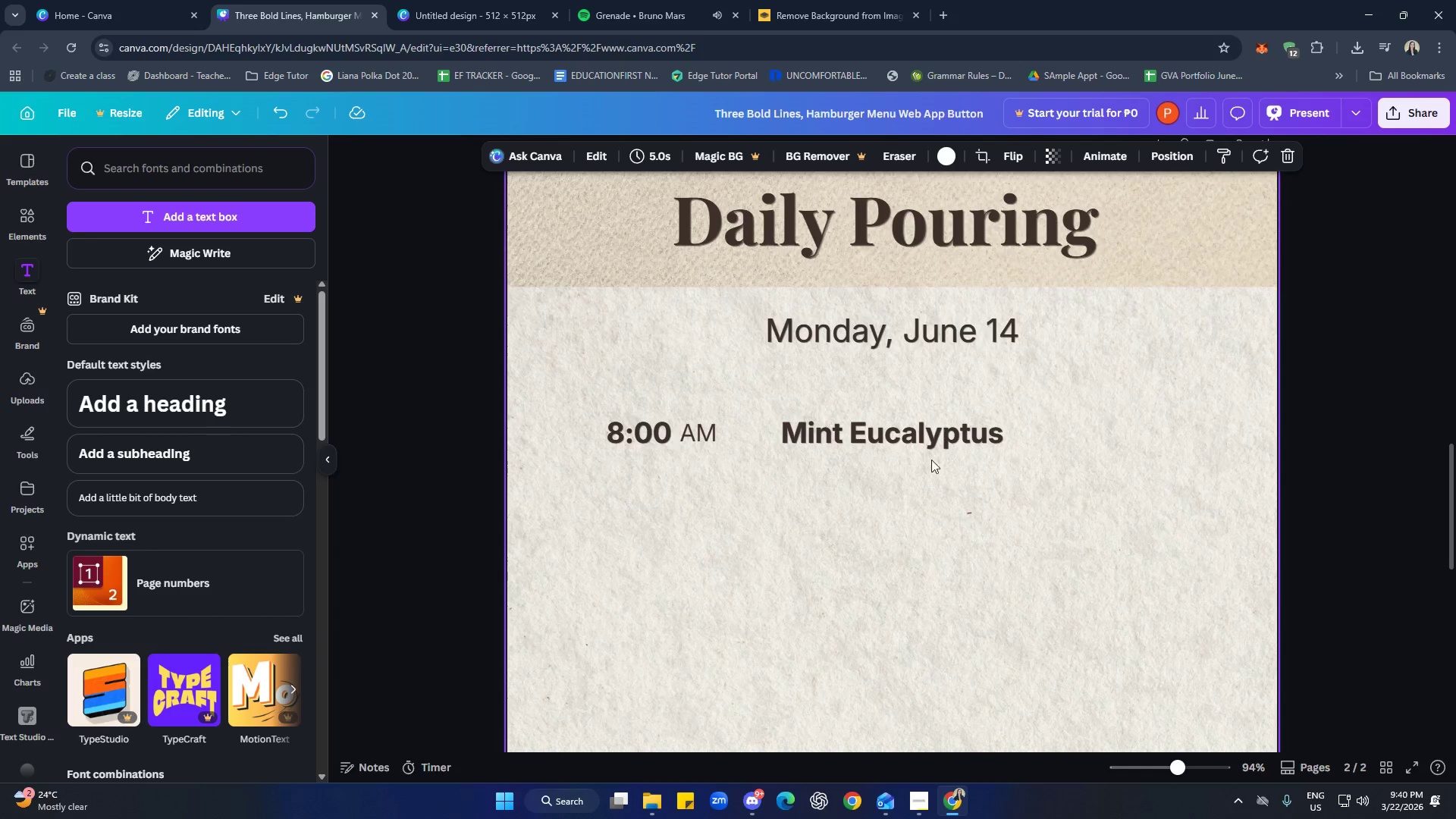 
left_click([922, 428])
 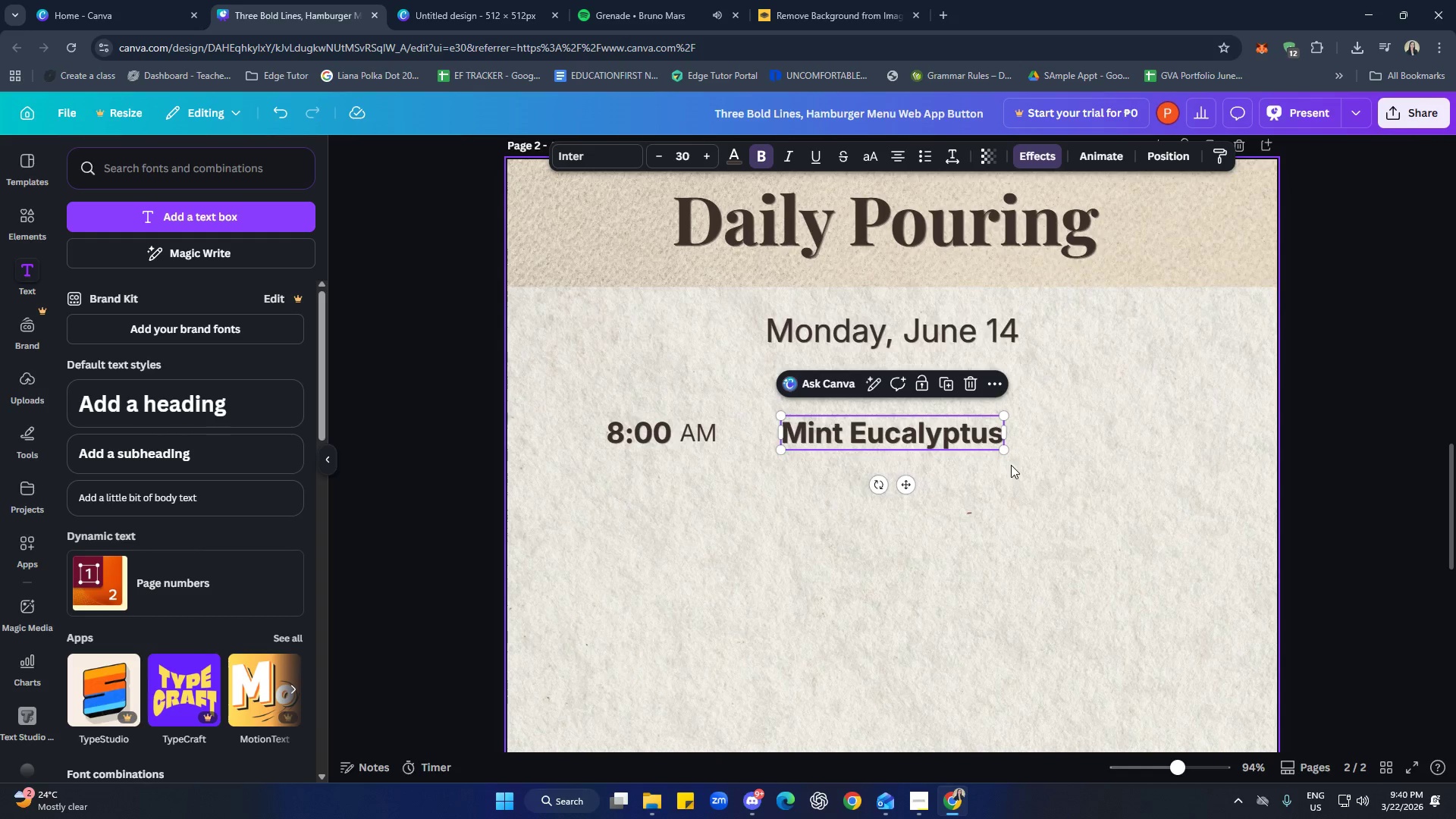 
left_click([1034, 488])
 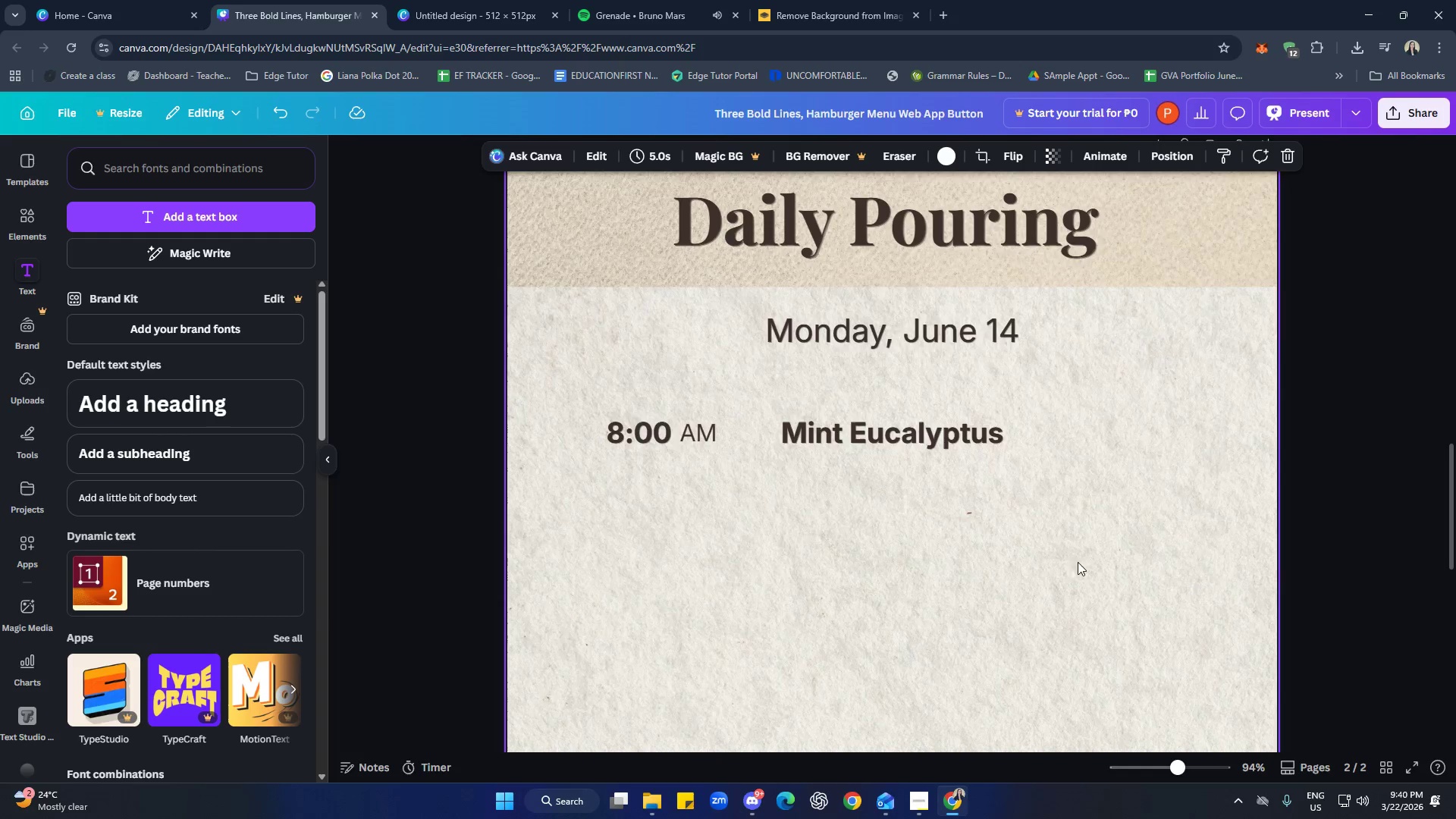 
scroll: coordinate [900, 513], scroll_direction: up, amount: 7.0
 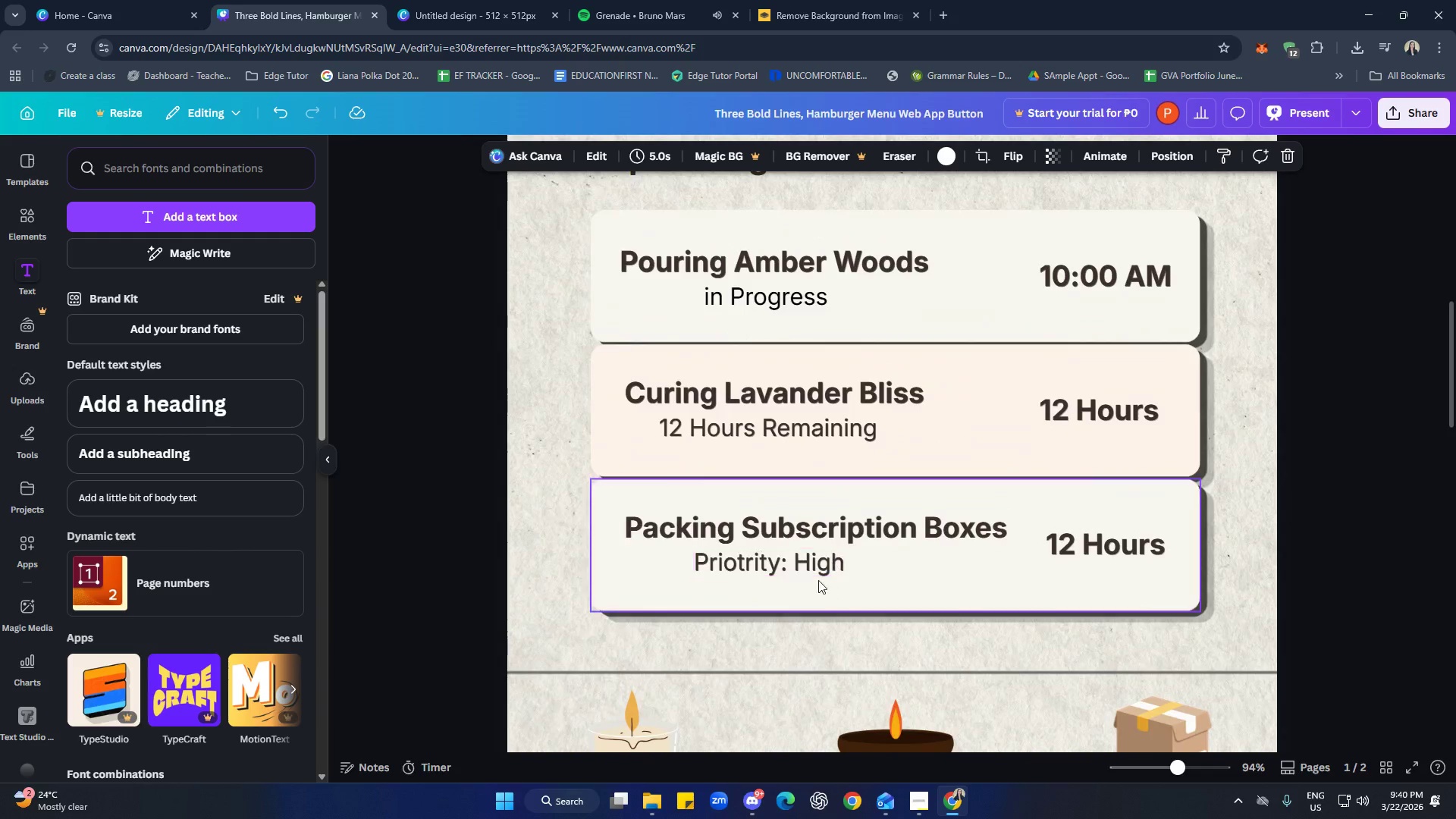 
left_click([781, 559])
 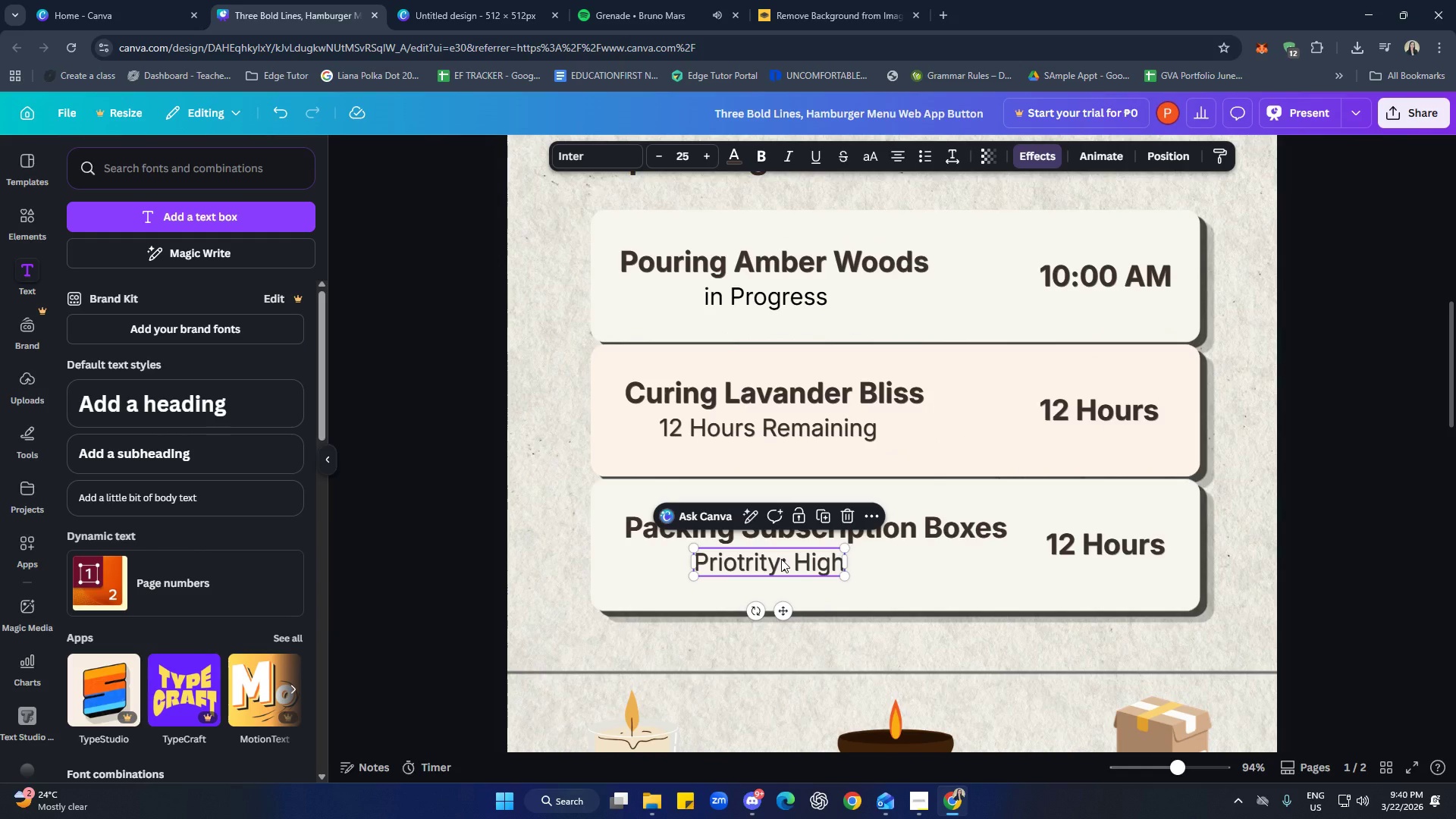 
key(Control+C)
 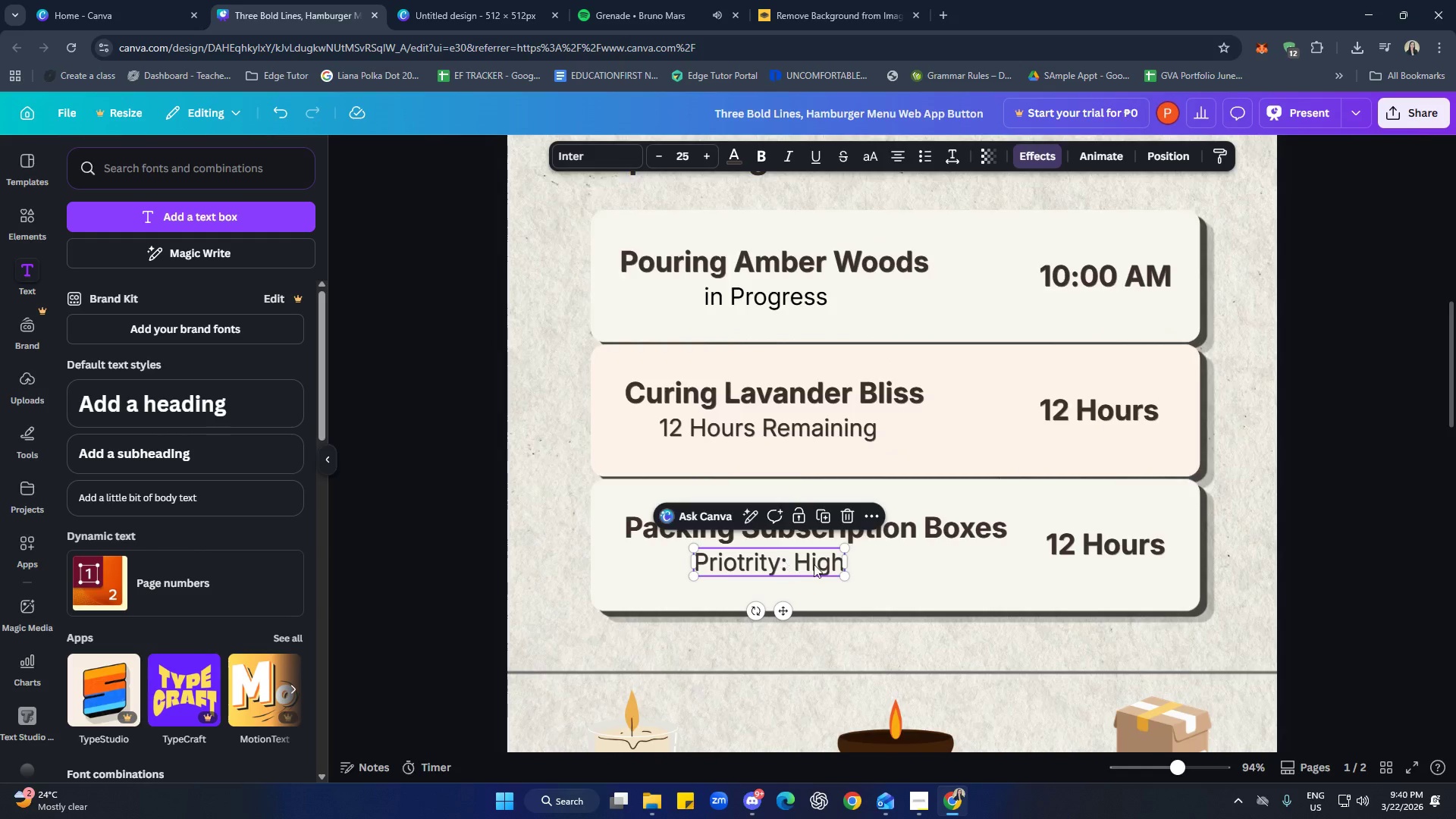 
left_click([922, 567])
 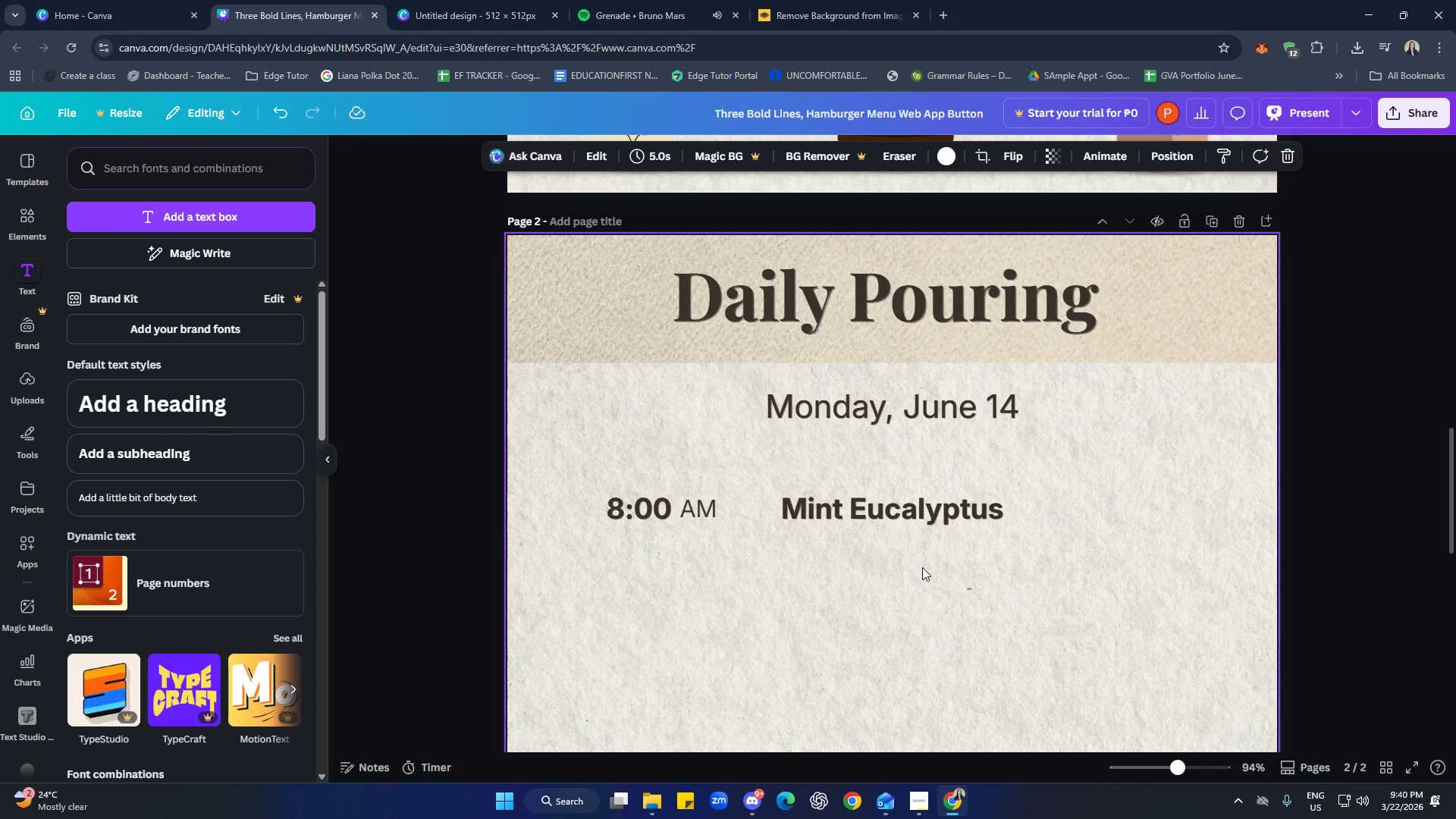 
scroll: coordinate [1003, 639], scroll_direction: down, amount: 7.0
 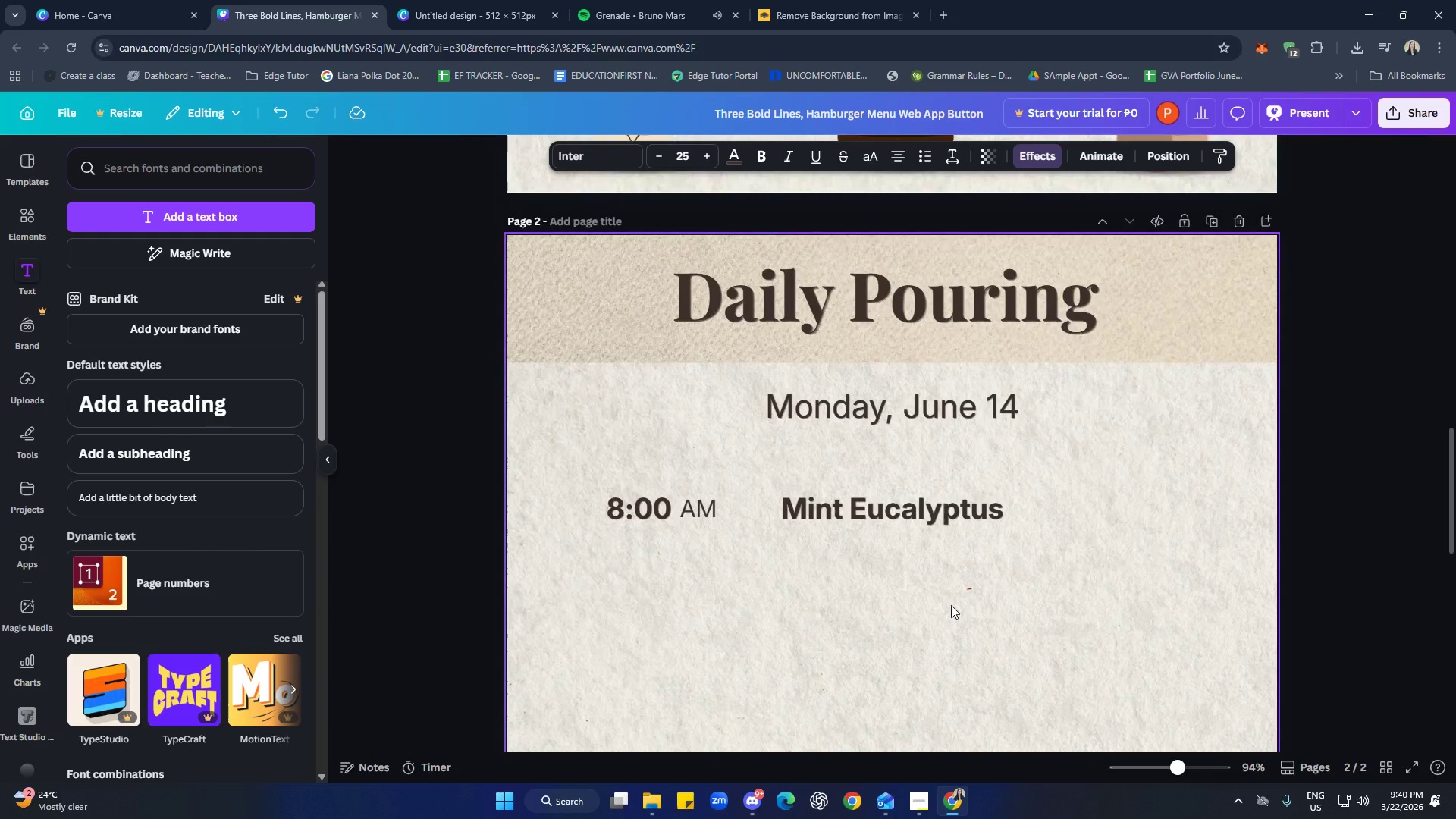 
key(Control+V)
 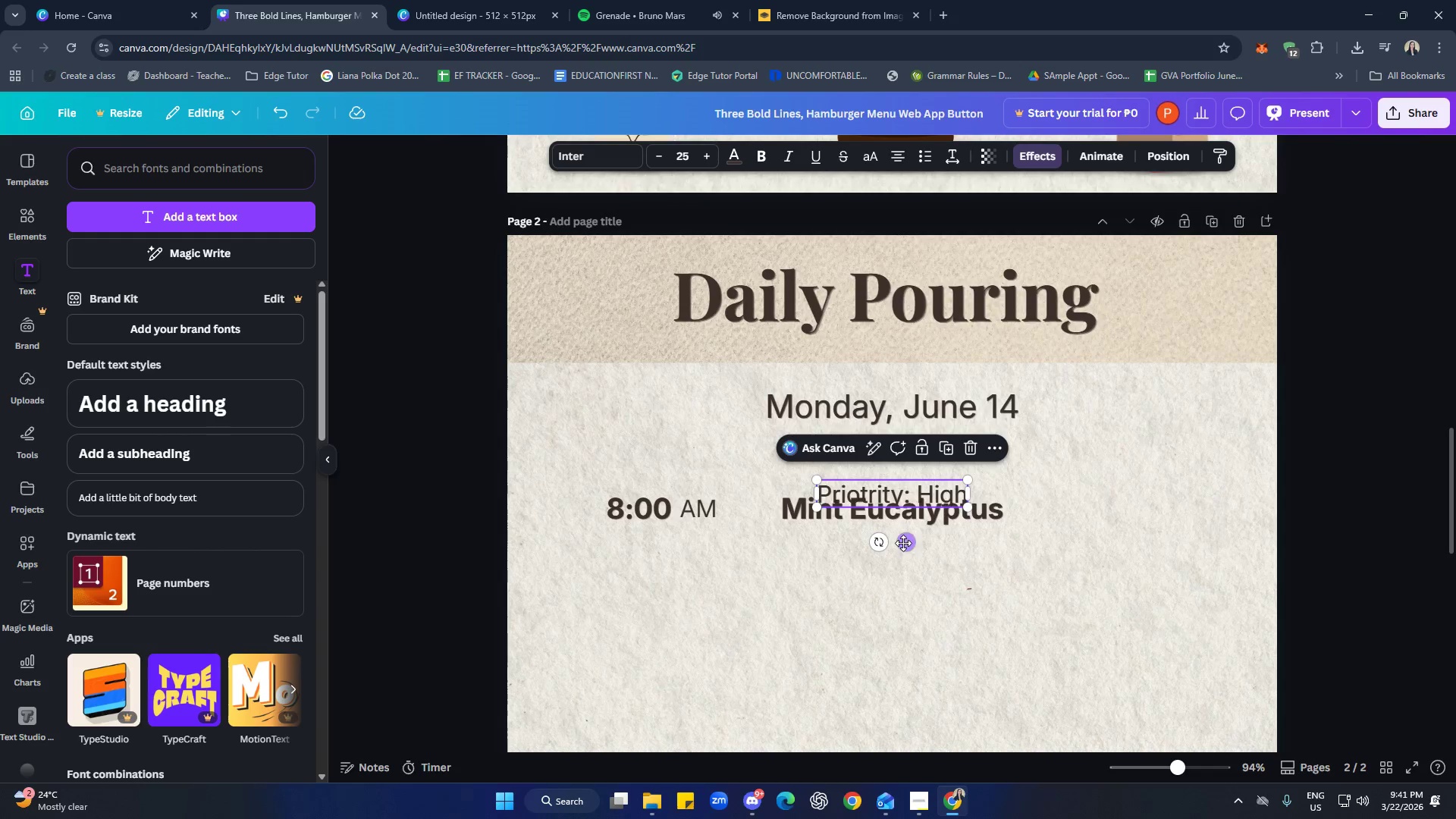 
left_click_drag(start_coordinate=[903, 542], to_coordinate=[904, 598])
 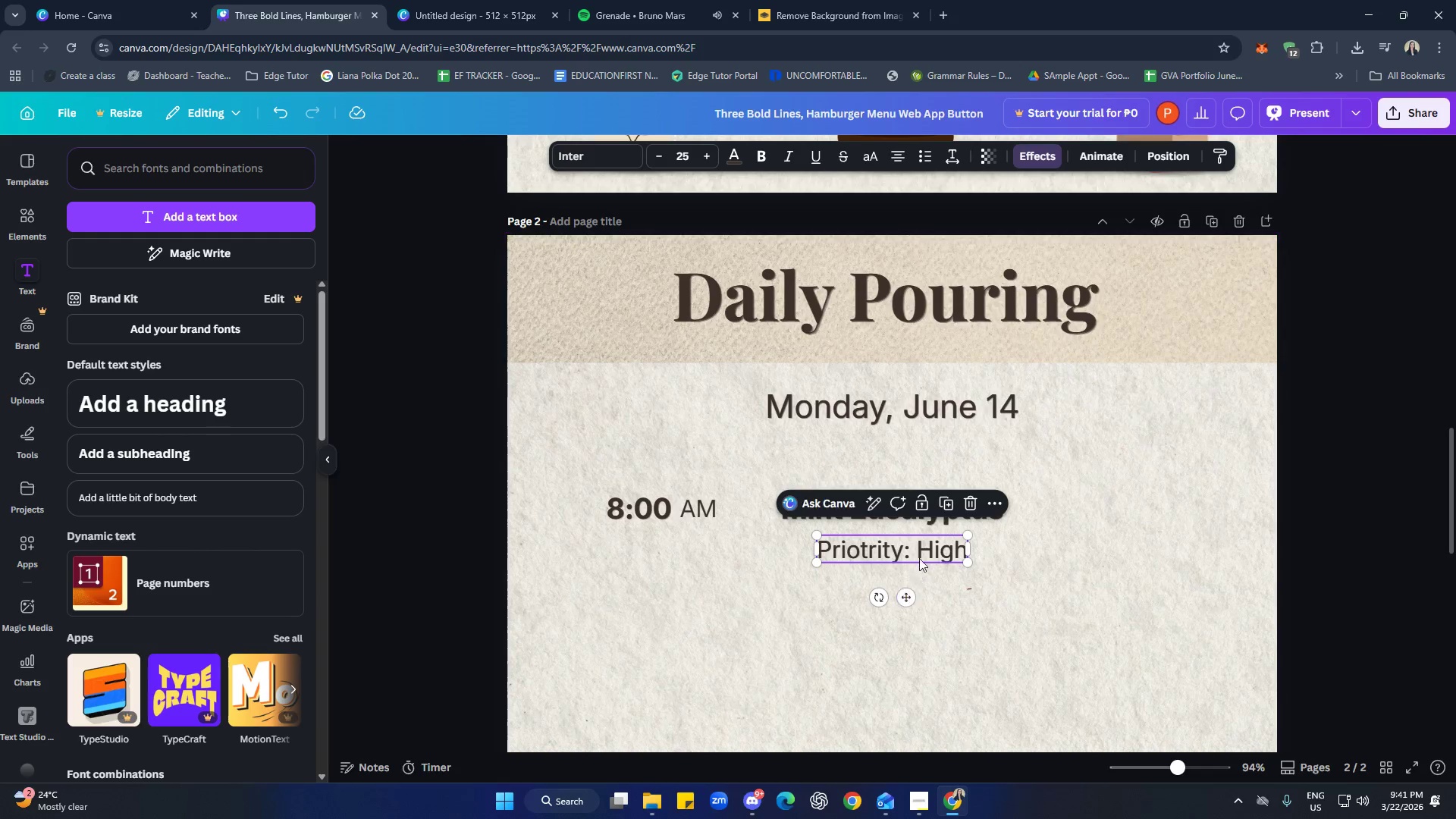 
left_click([919, 554])
 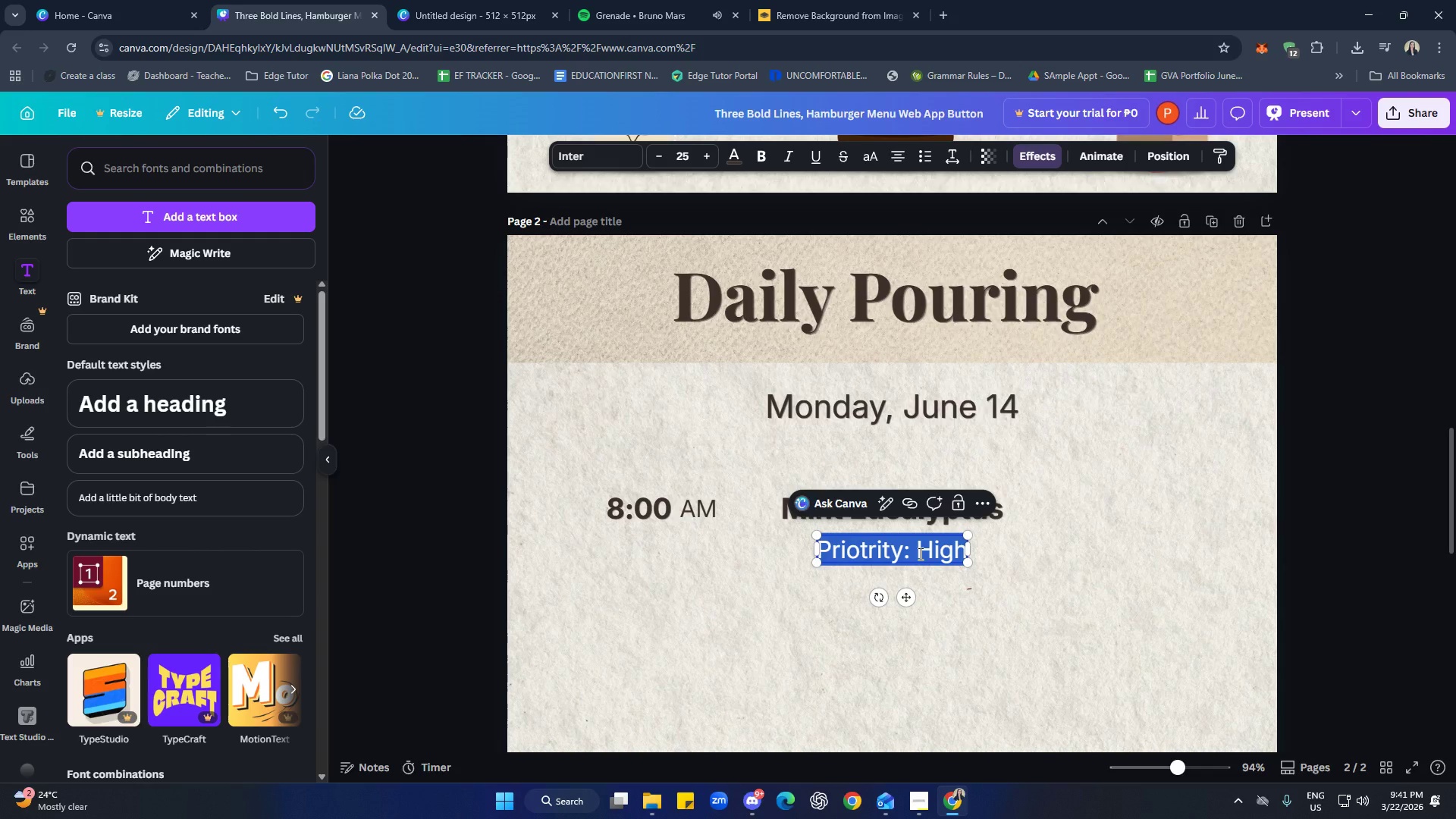 
type(Jars)
 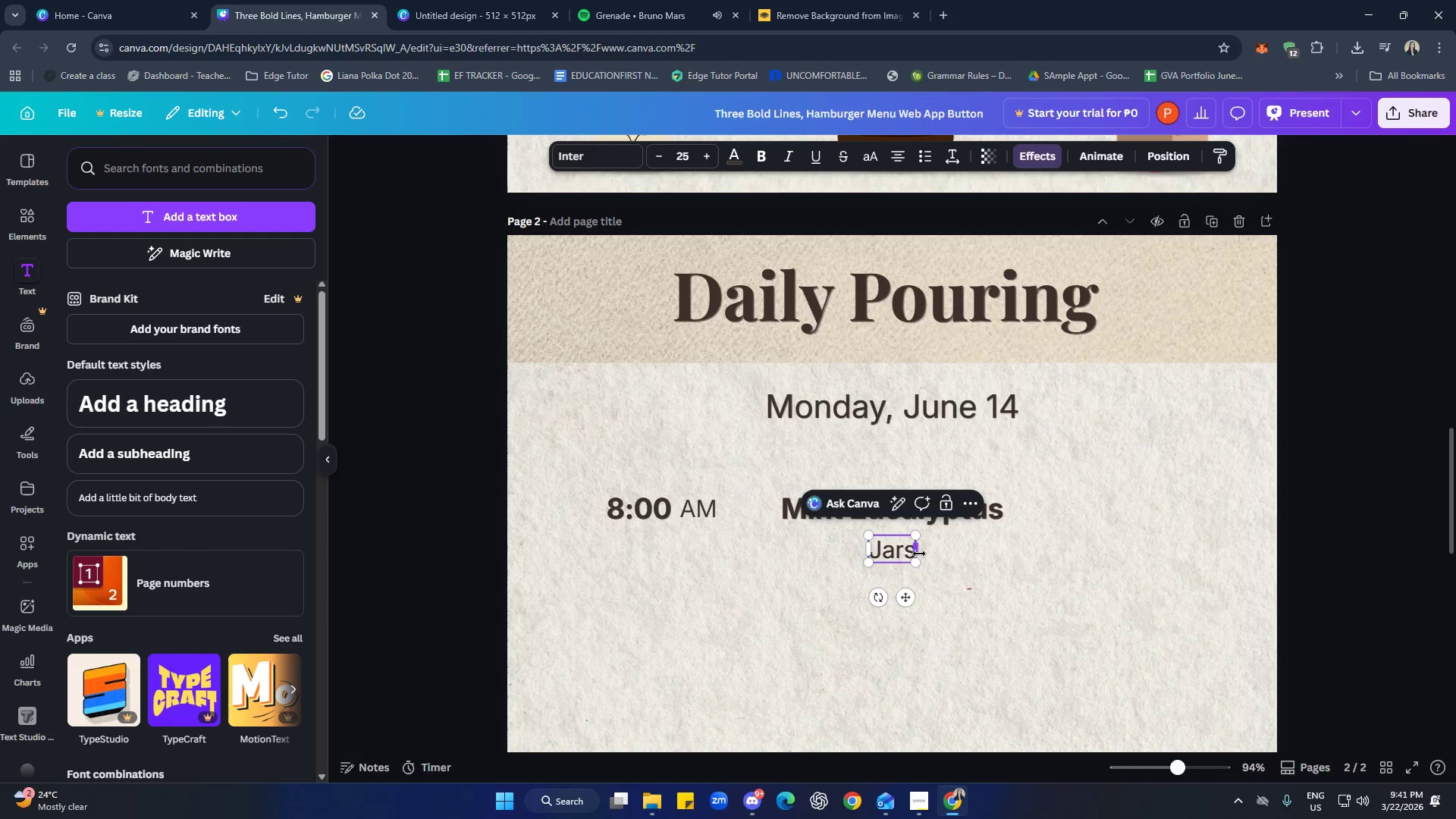 
left_click([971, 566])
 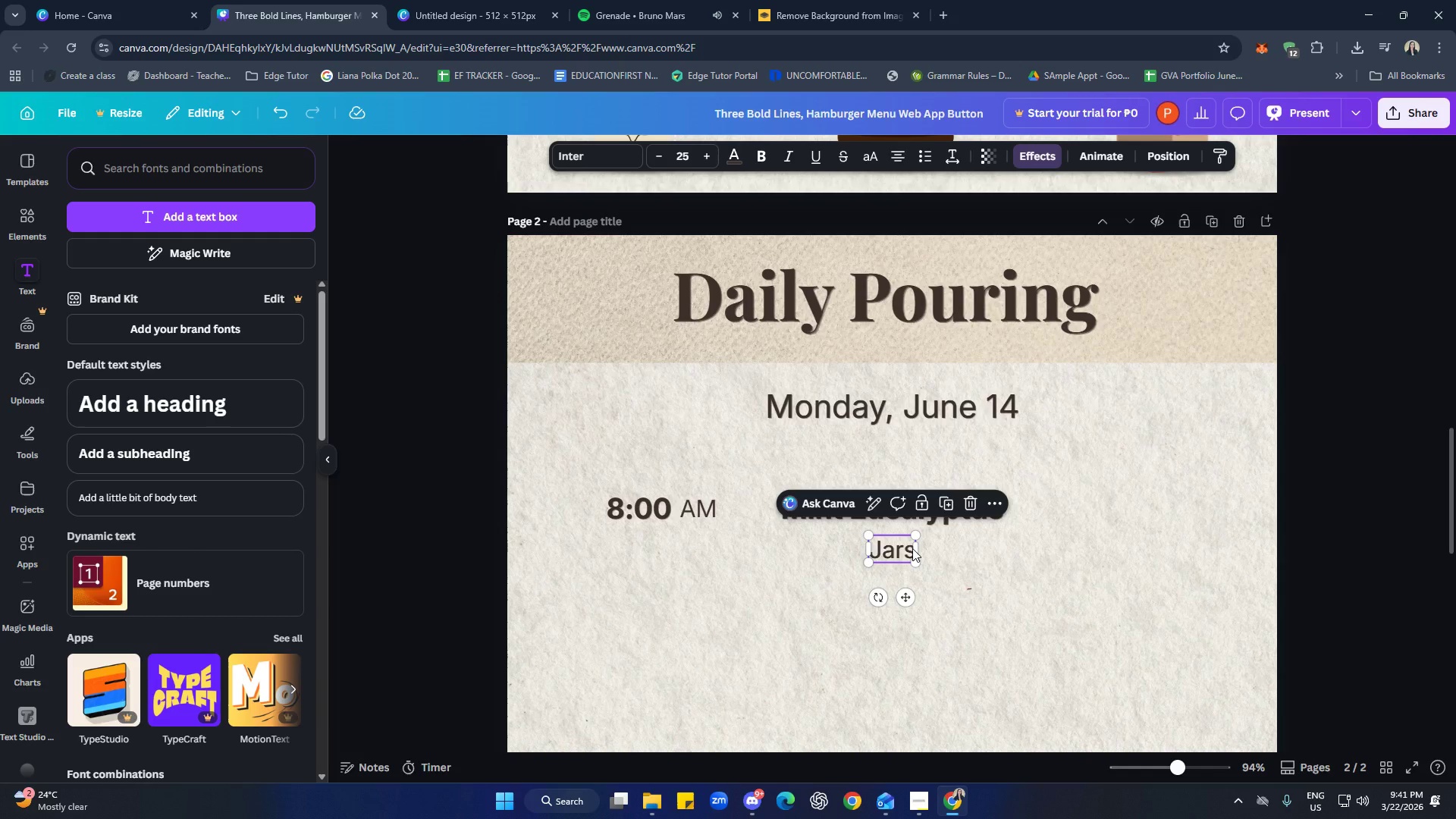 
key(ArrowRight)
 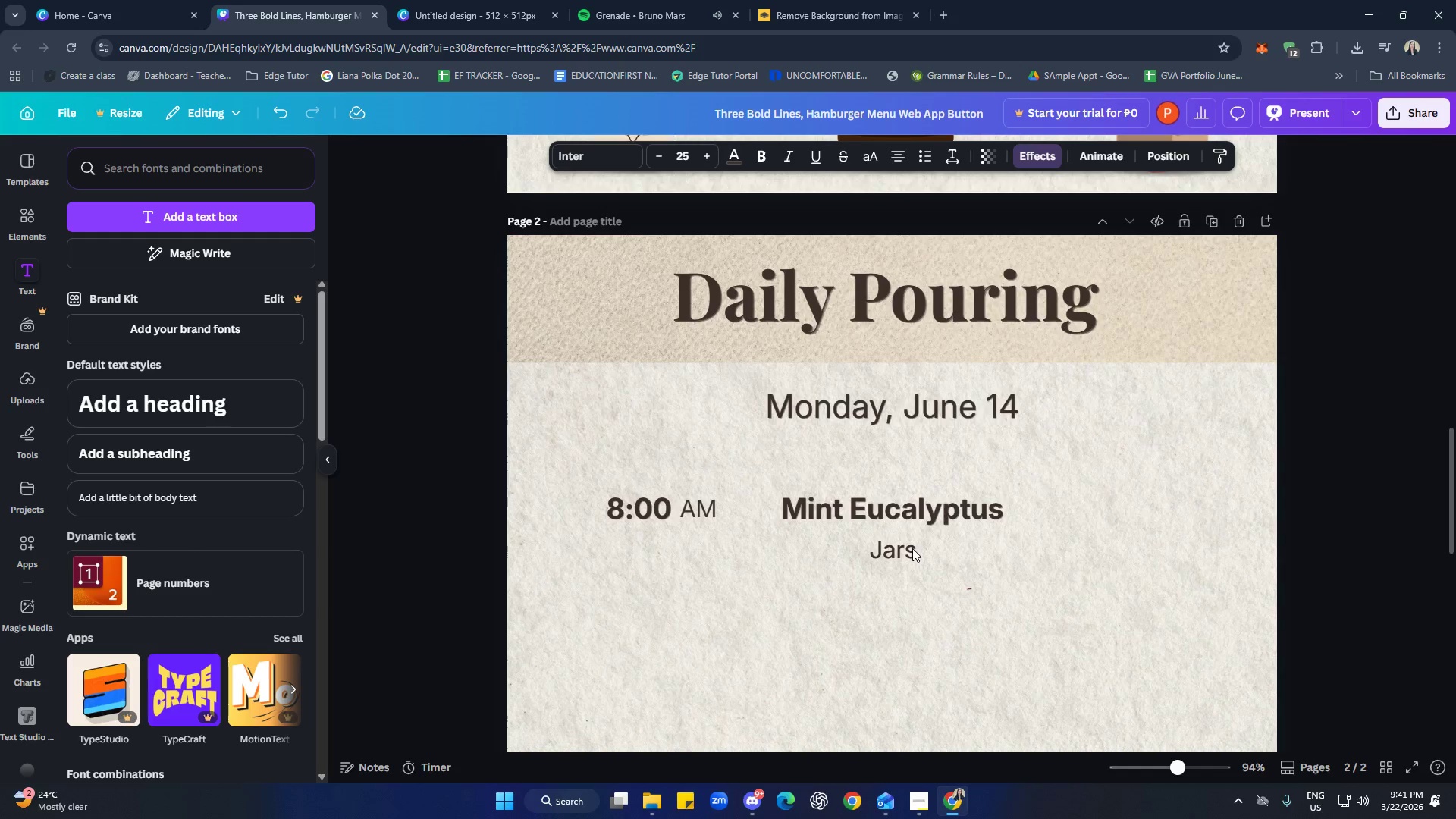 
key(ArrowRight)
 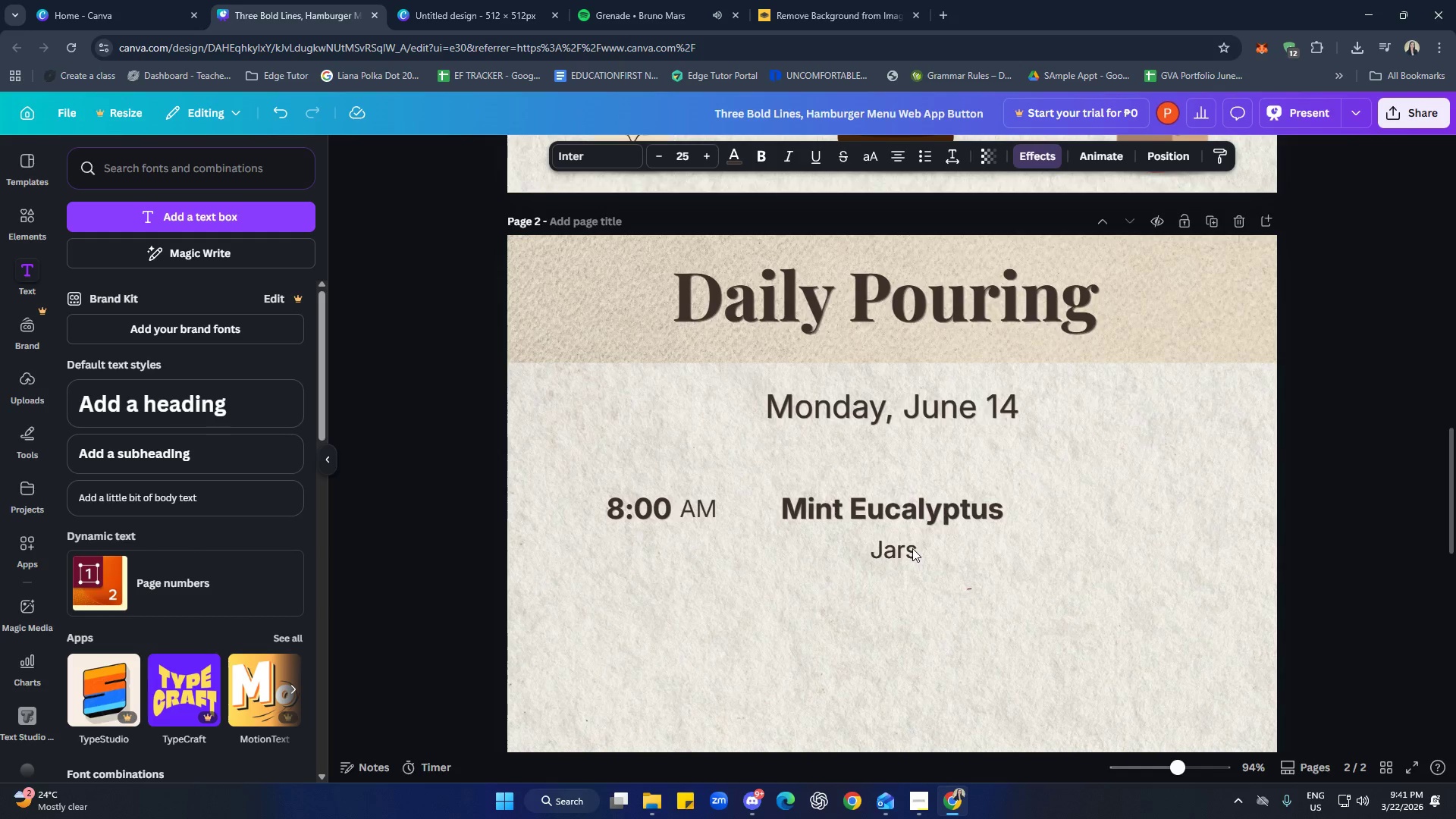 
key(ArrowRight)
 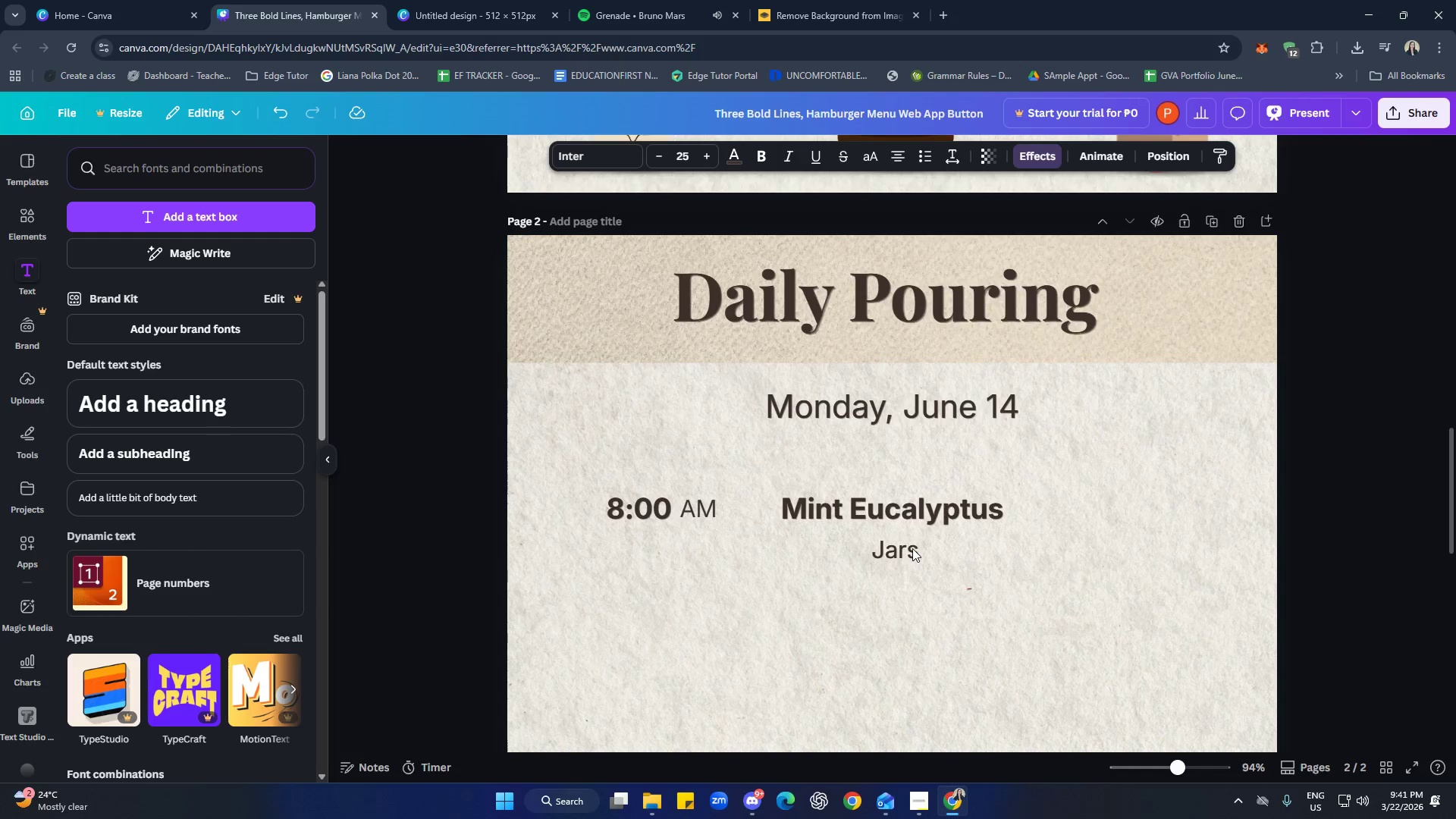 
key(ArrowRight)
 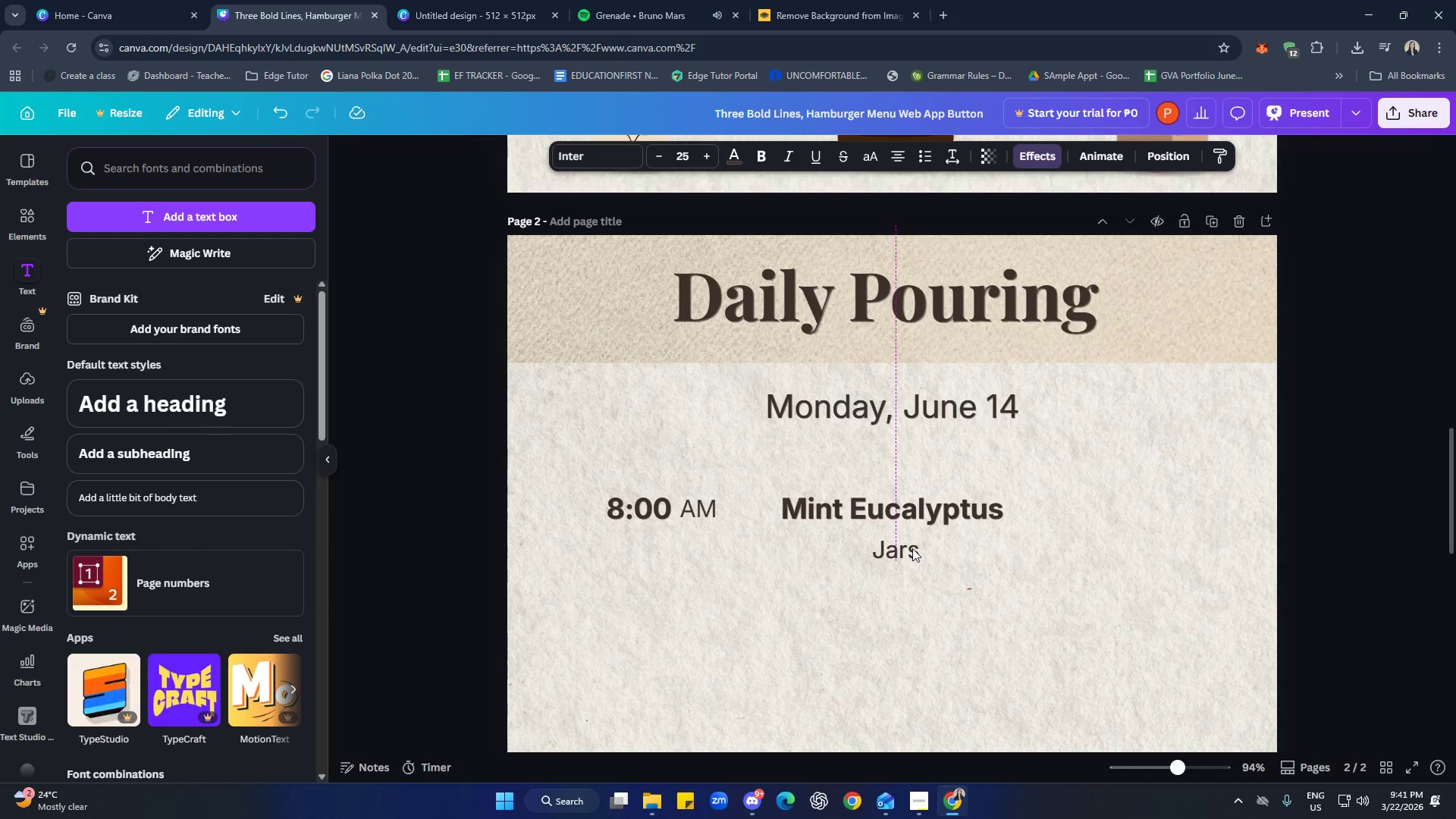 
key(ArrowRight)
 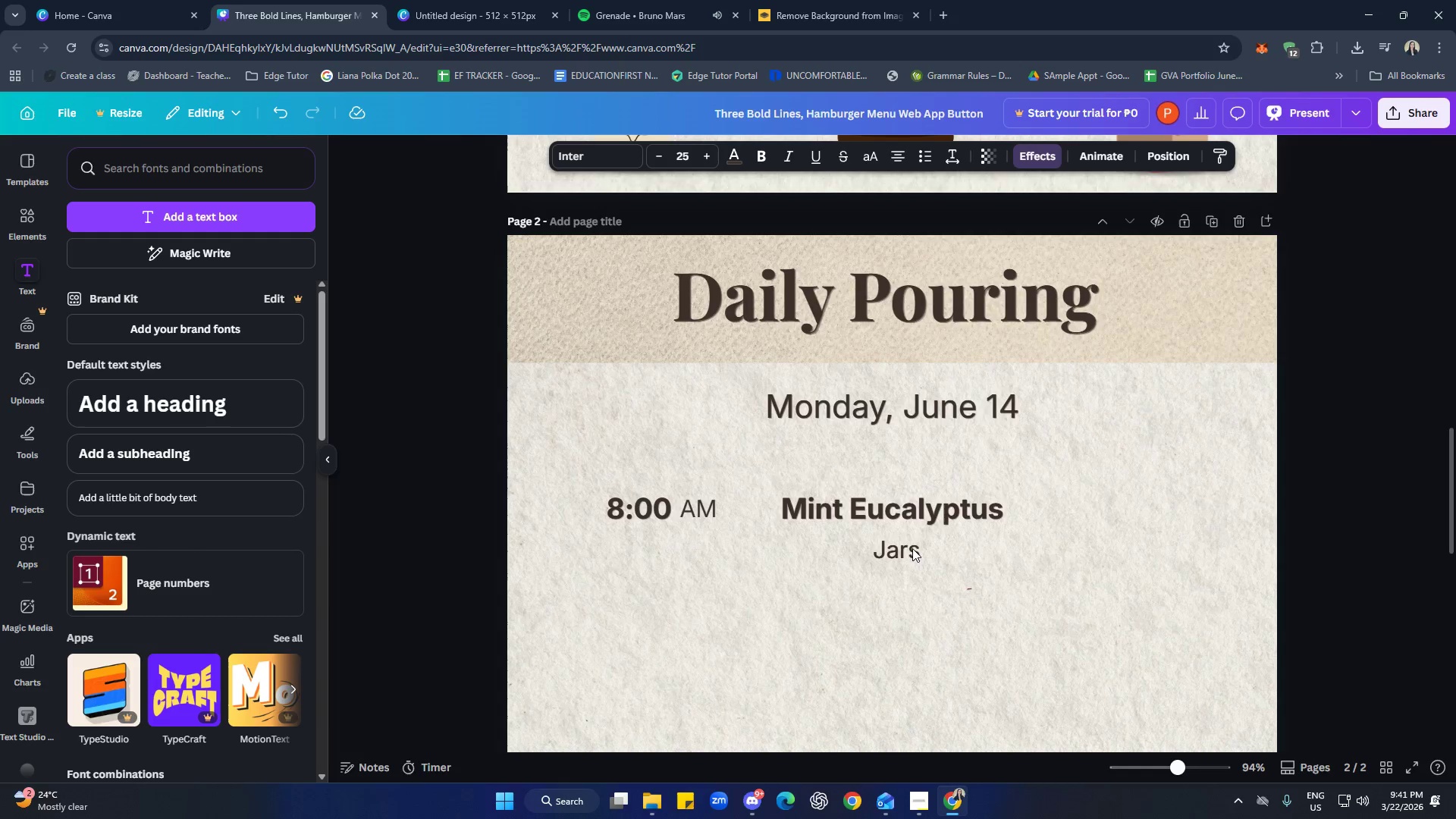 
key(ArrowRight)
 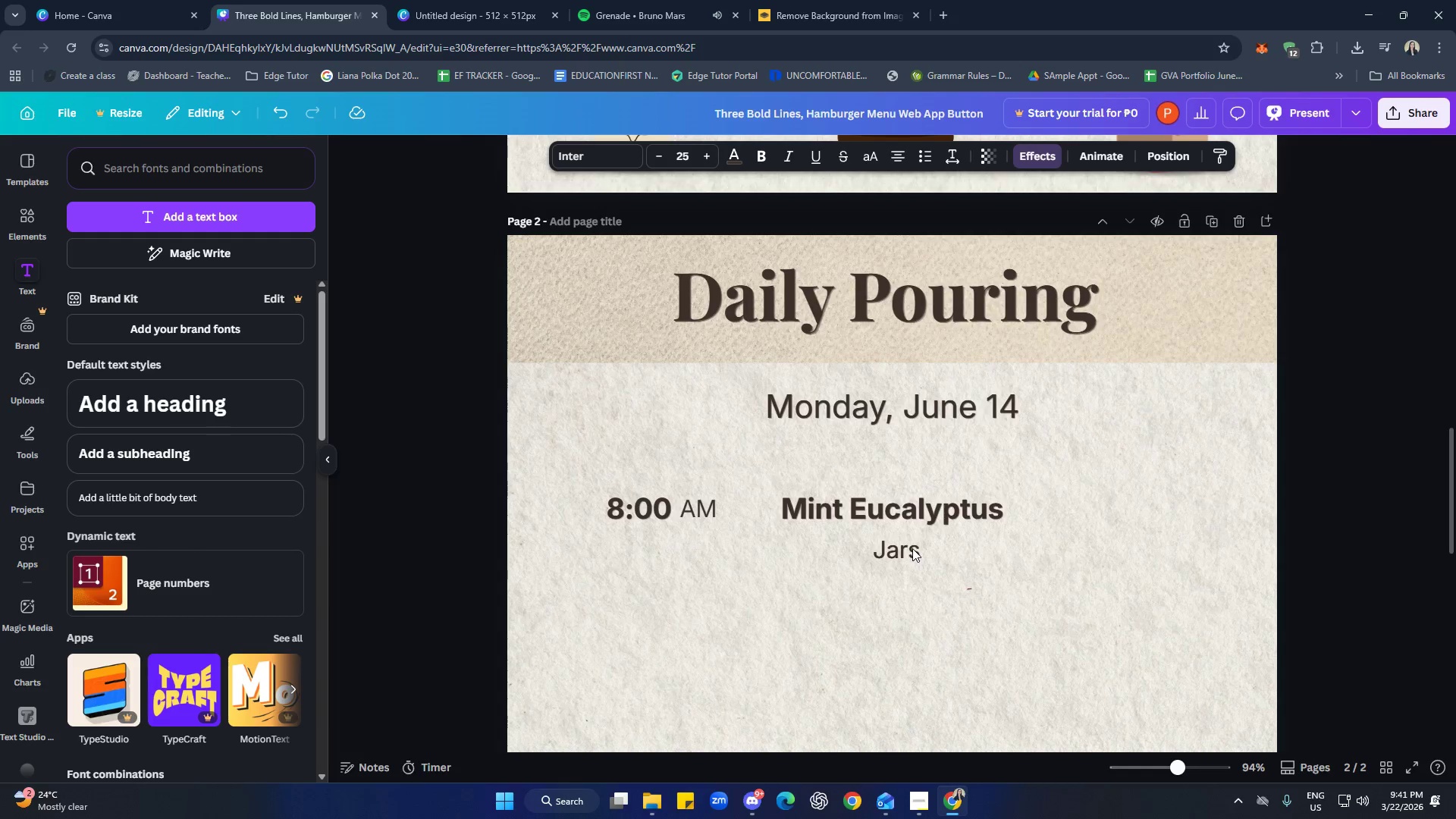 
key(ArrowRight)
 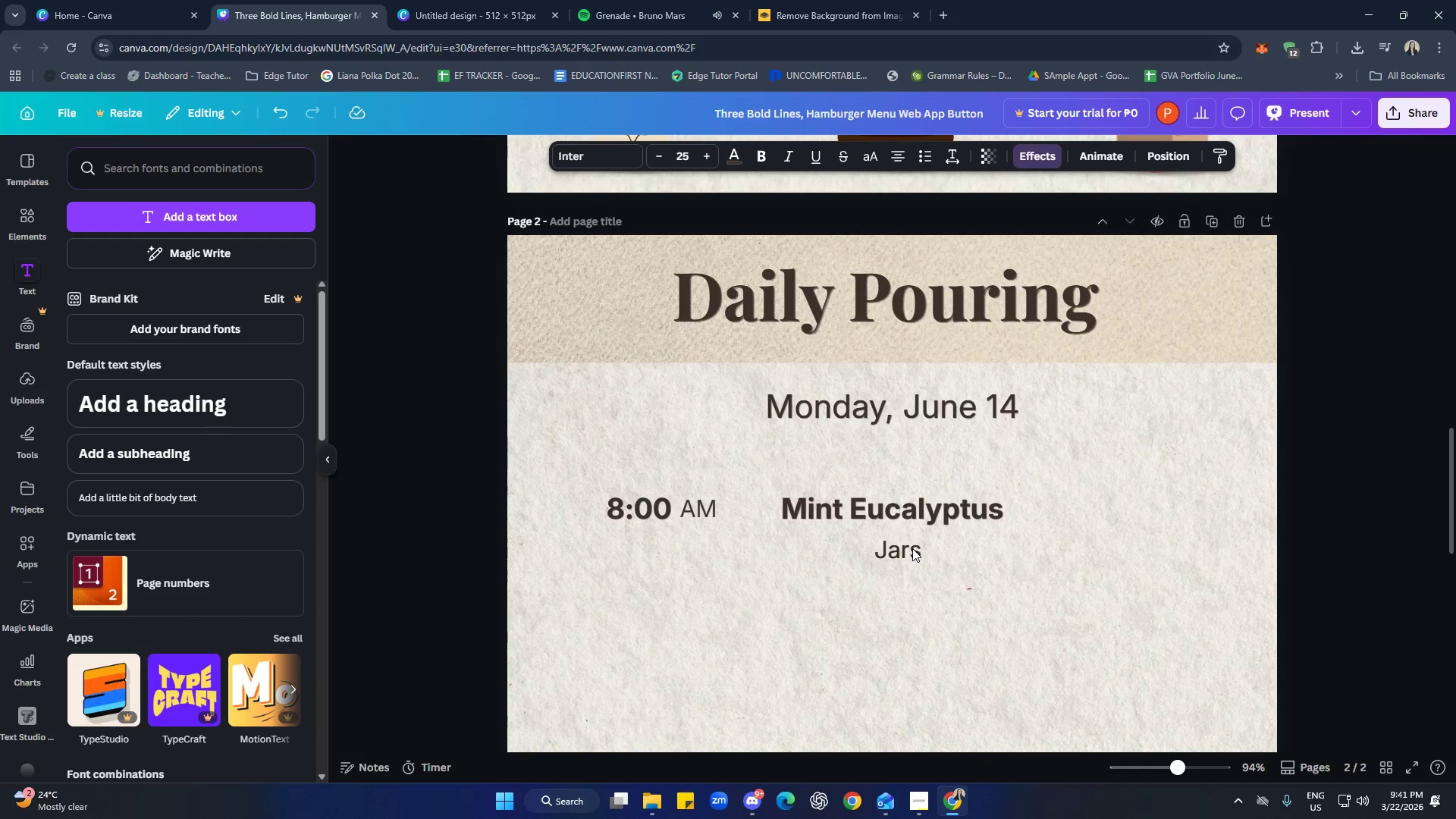 
key(ArrowRight)
 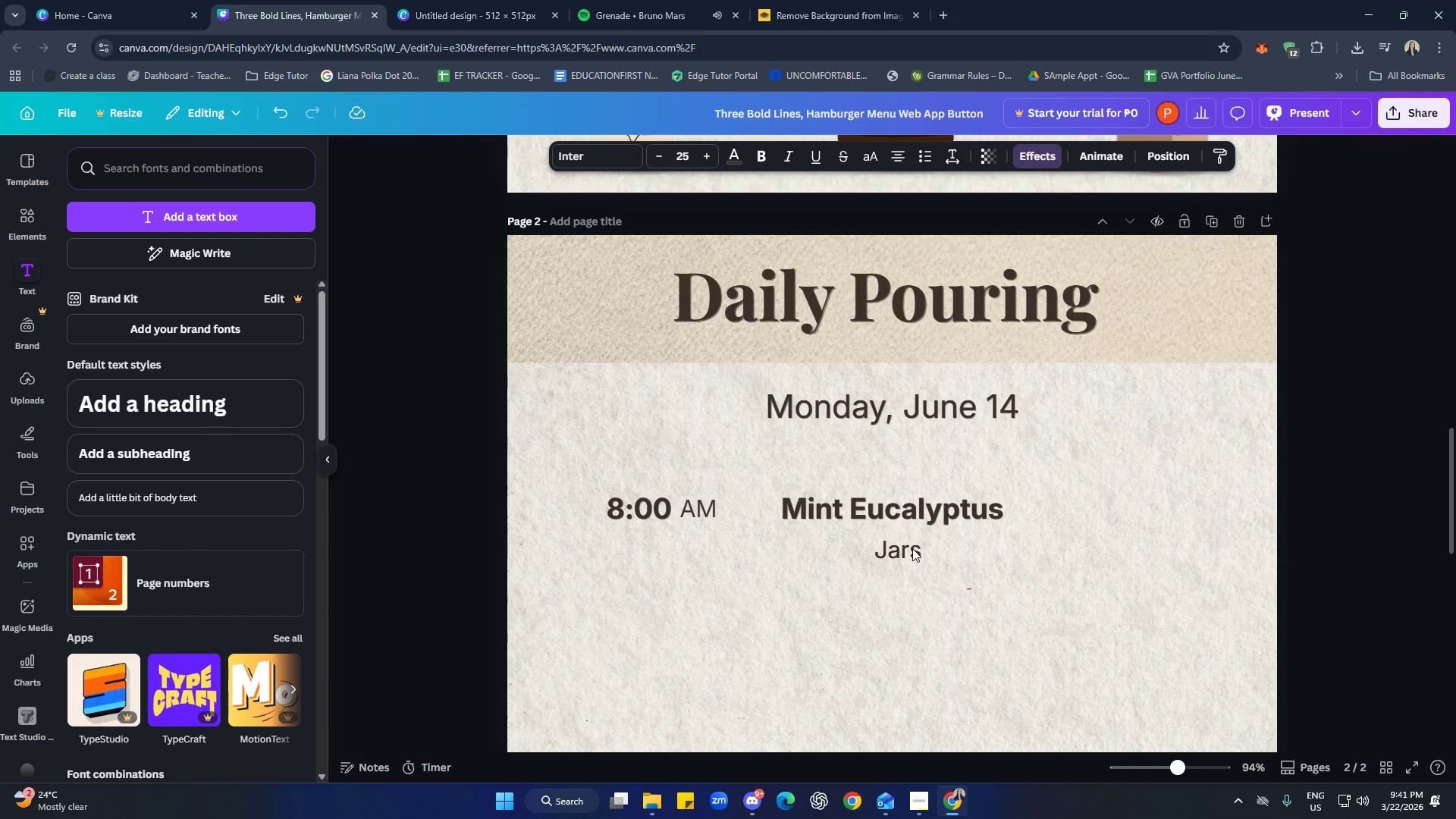 
key(ArrowRight)
 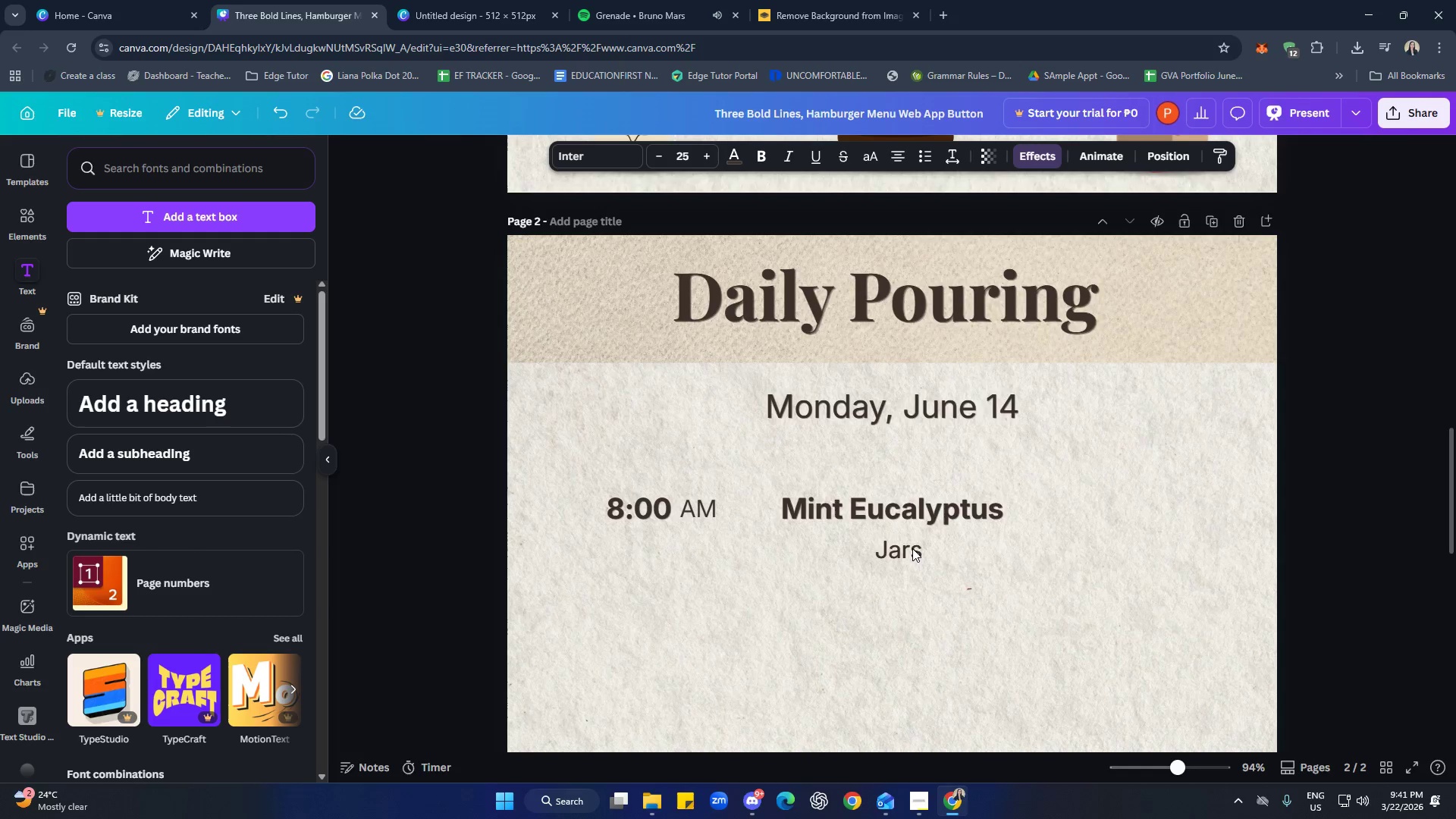 
key(ArrowRight)
 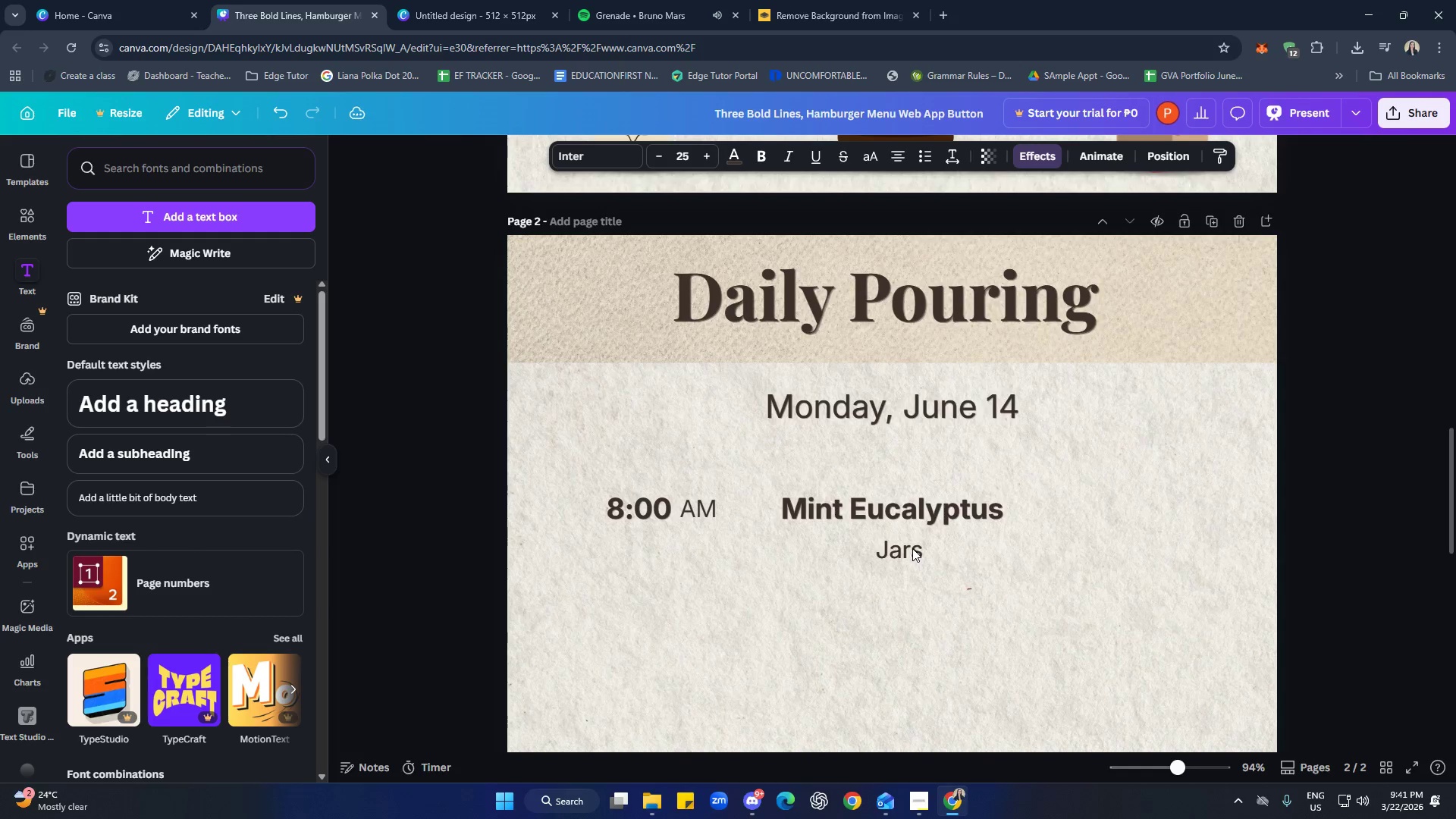 
key(ArrowRight)
 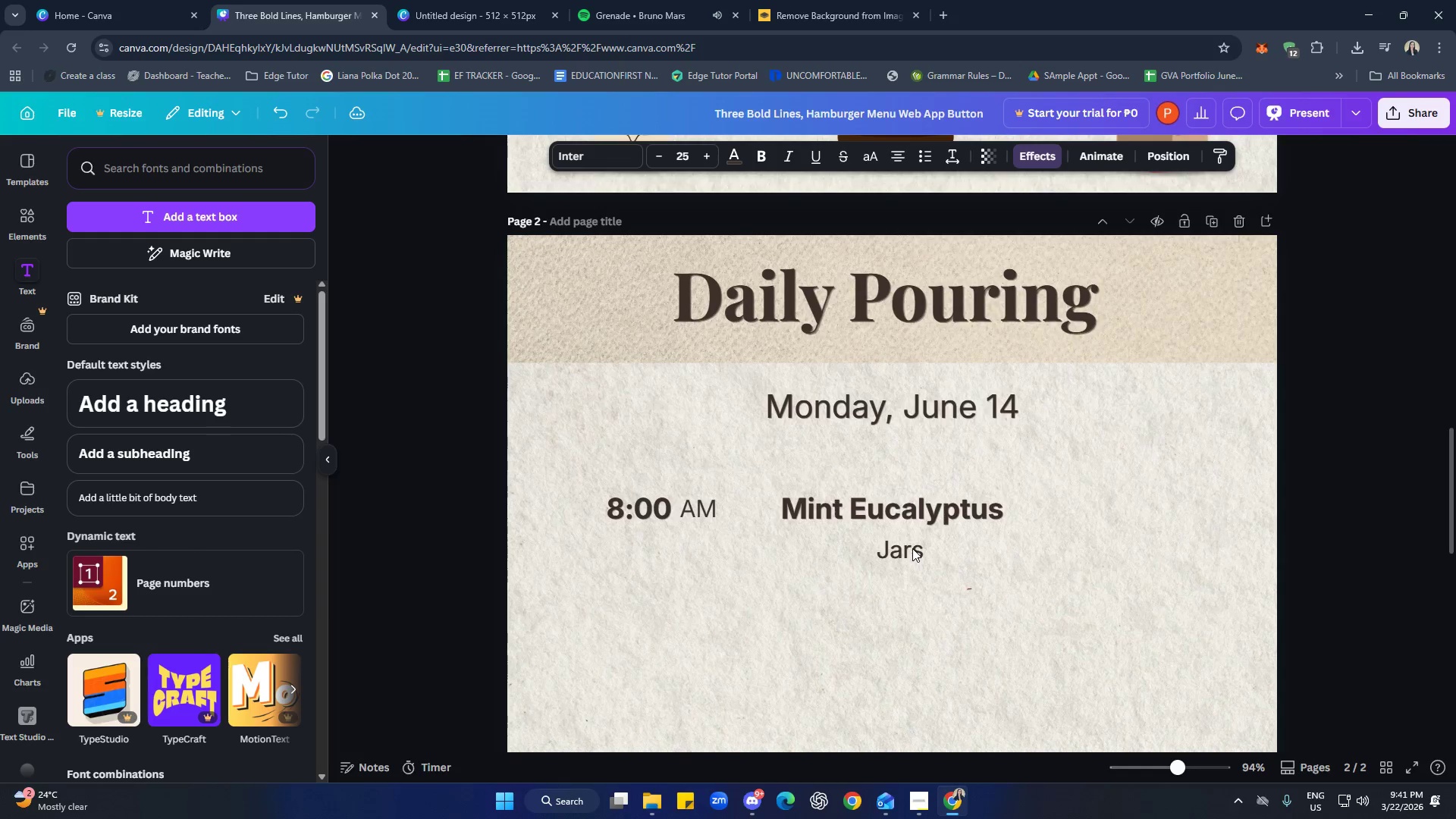 
key(ArrowRight)
 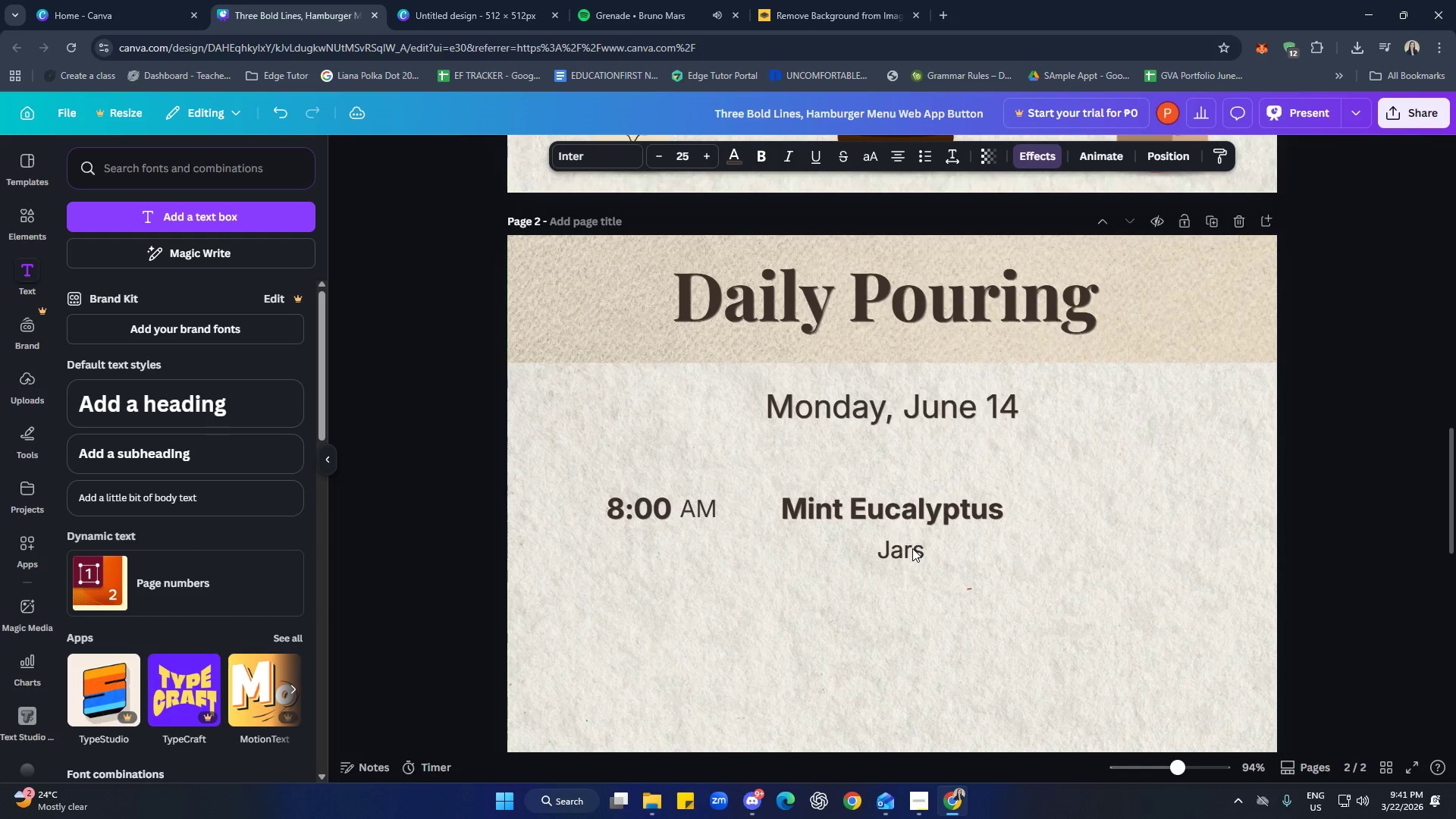 
key(ArrowRight)
 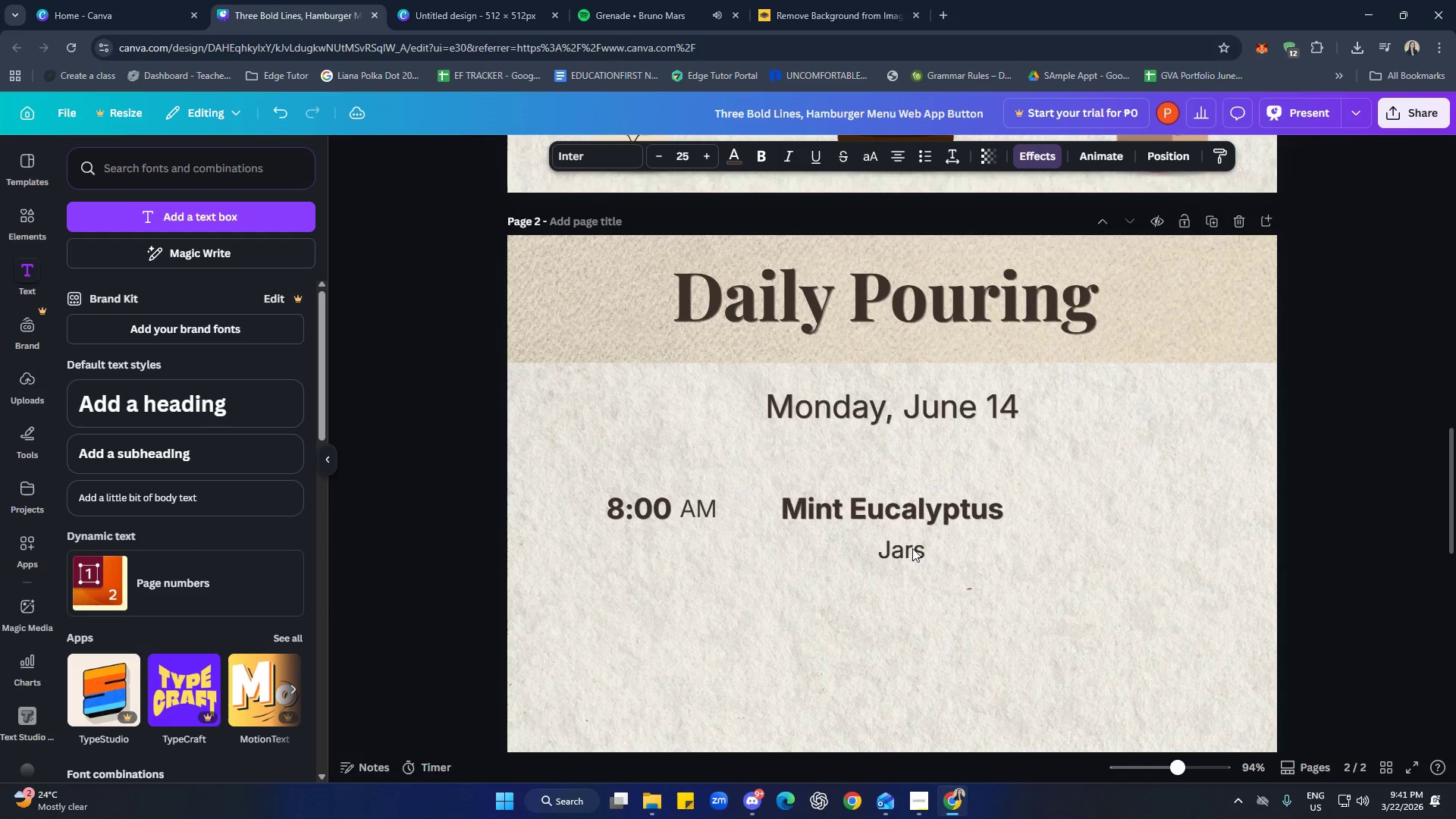 
key(ArrowRight)
 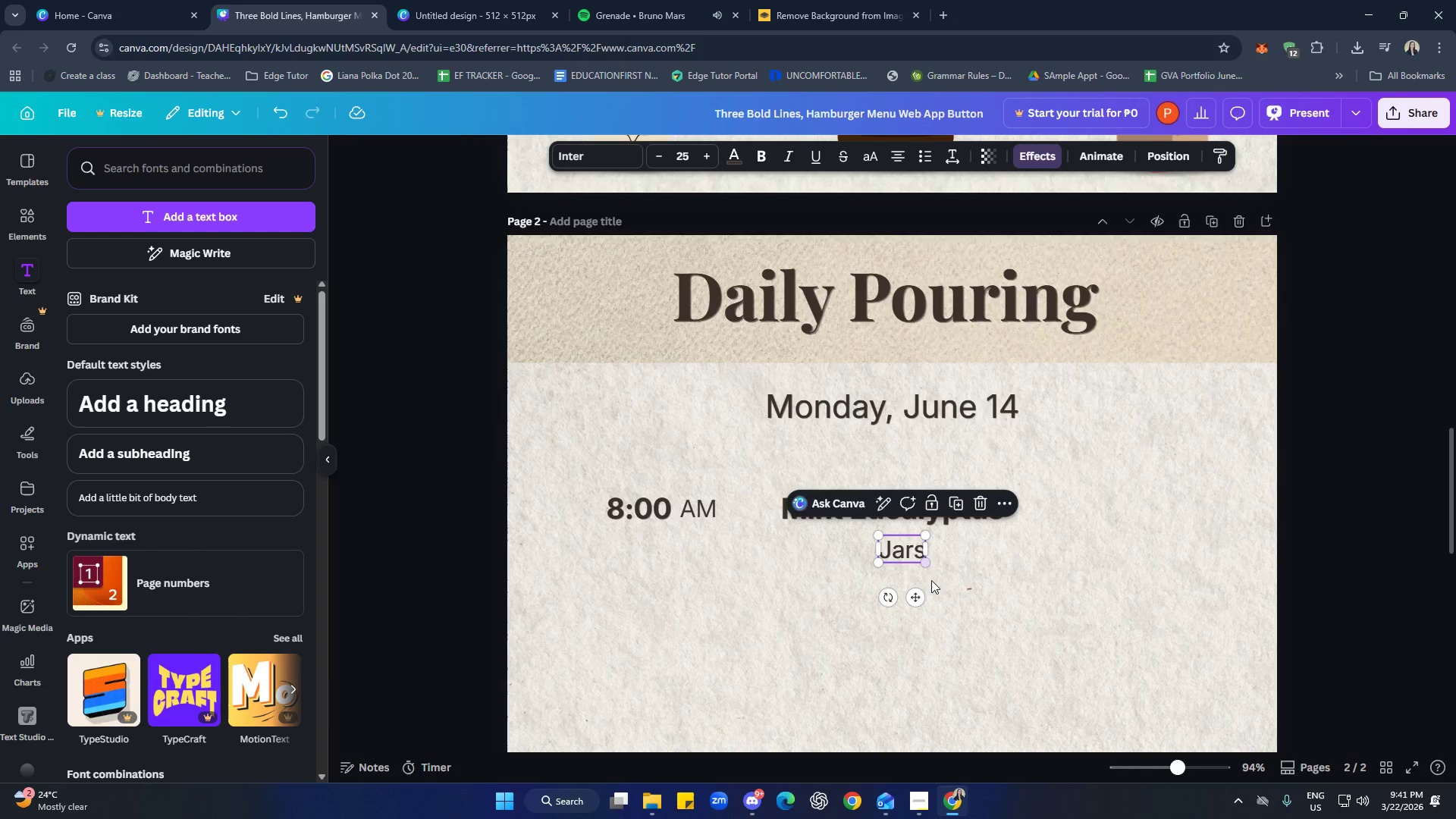 
left_click([938, 601])
 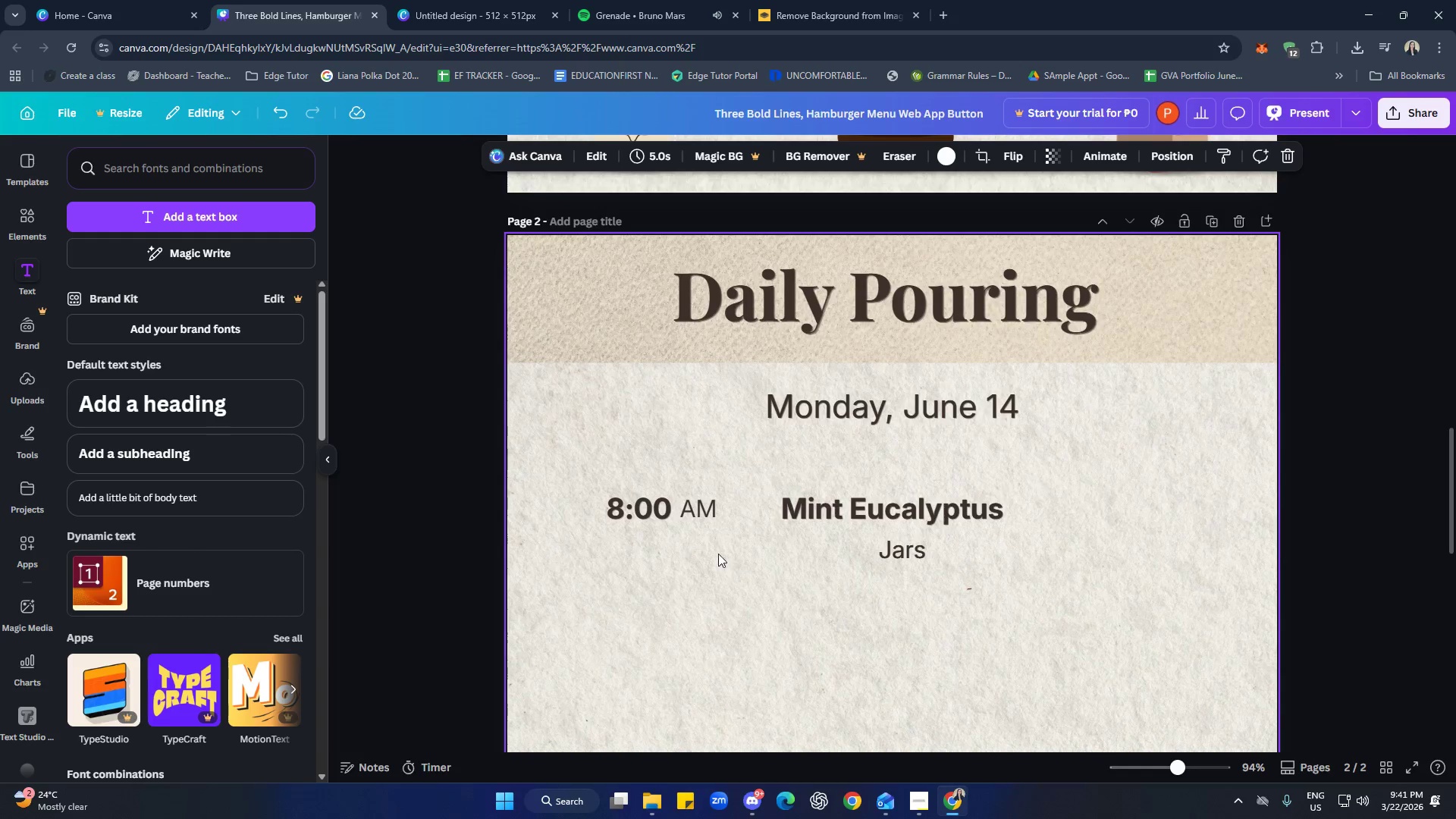 
left_click([625, 520])
 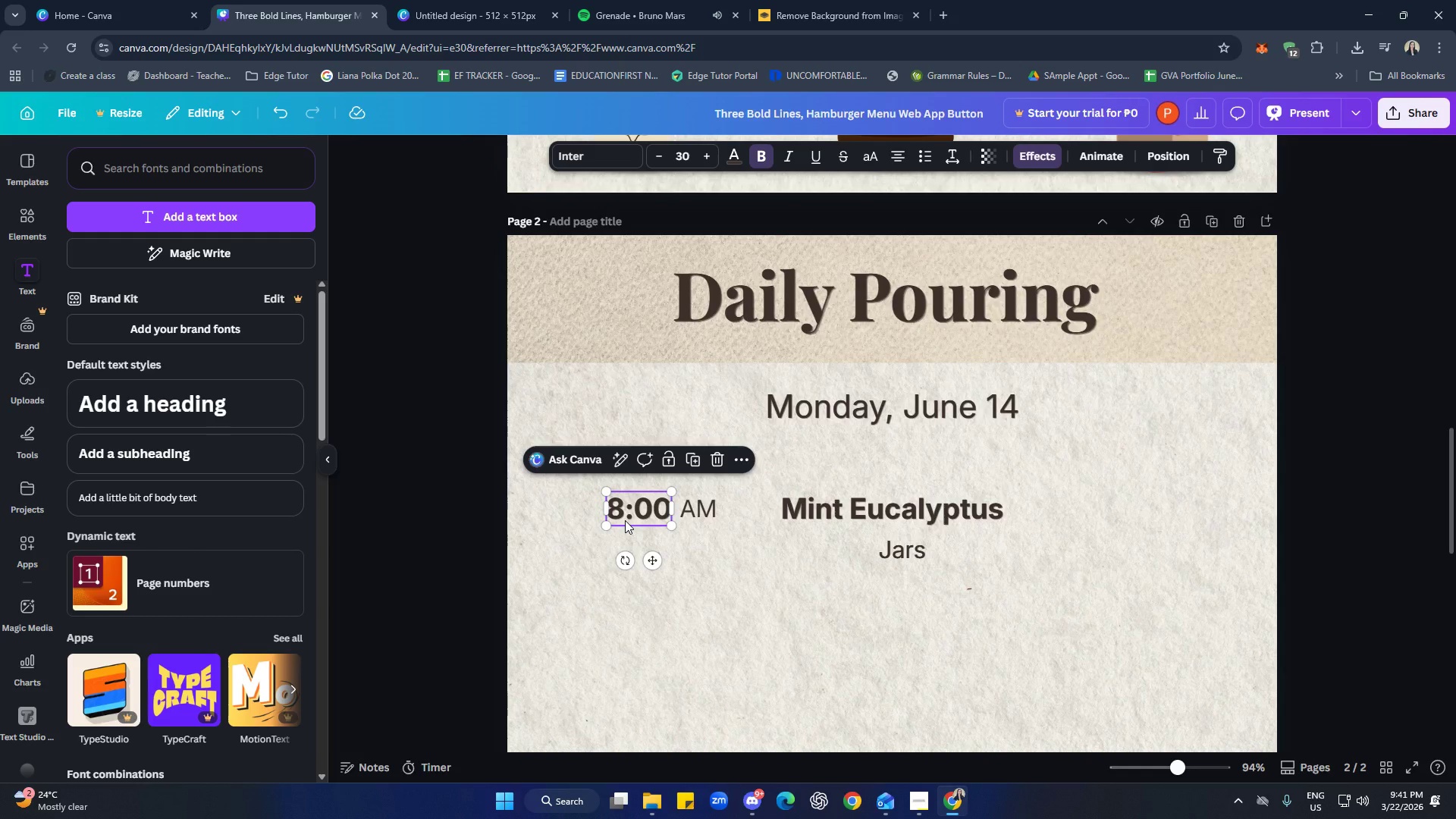 
key(Control+C)
 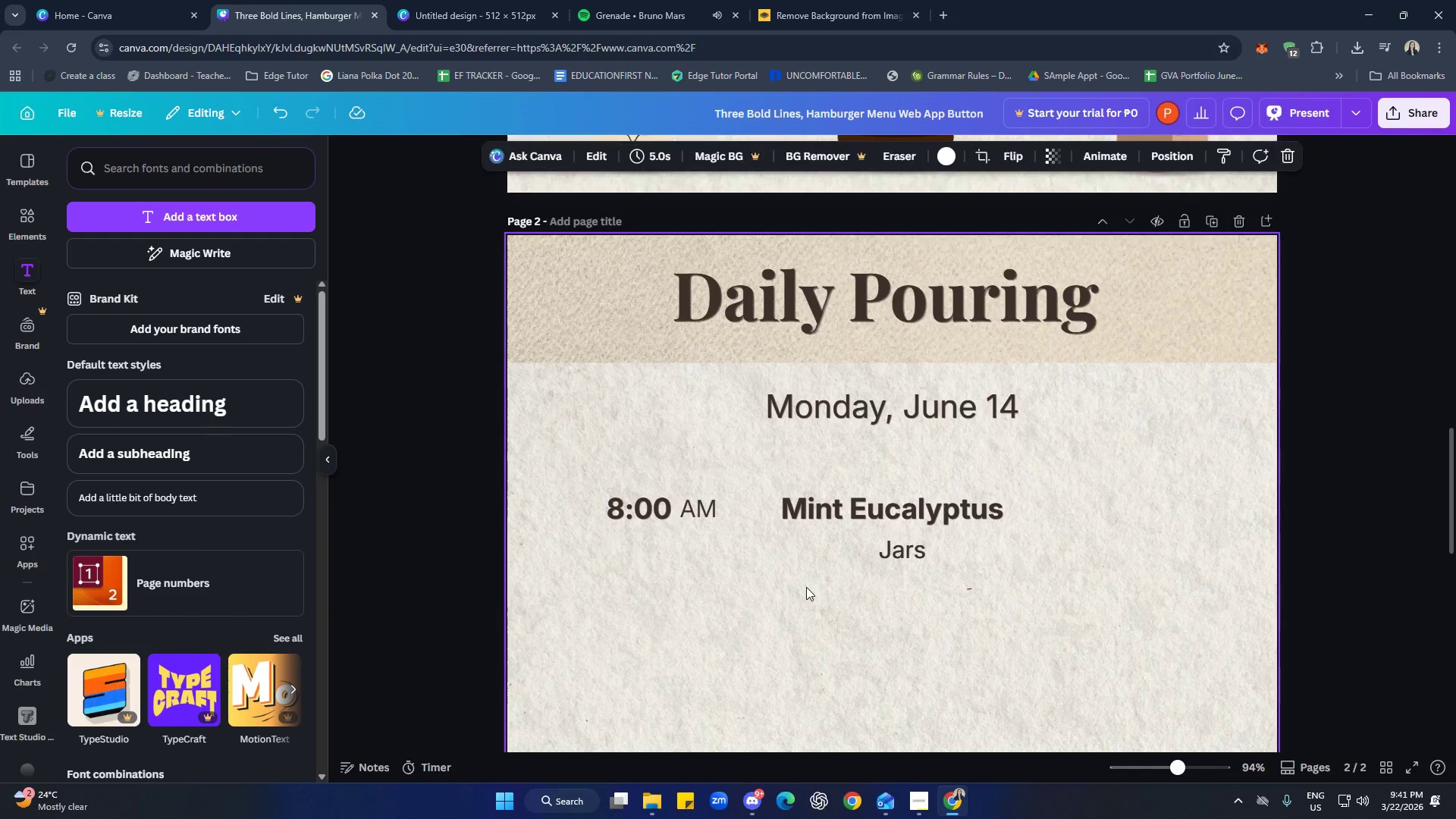 
hold_key(key=ControlLeft, duration=0.36)
 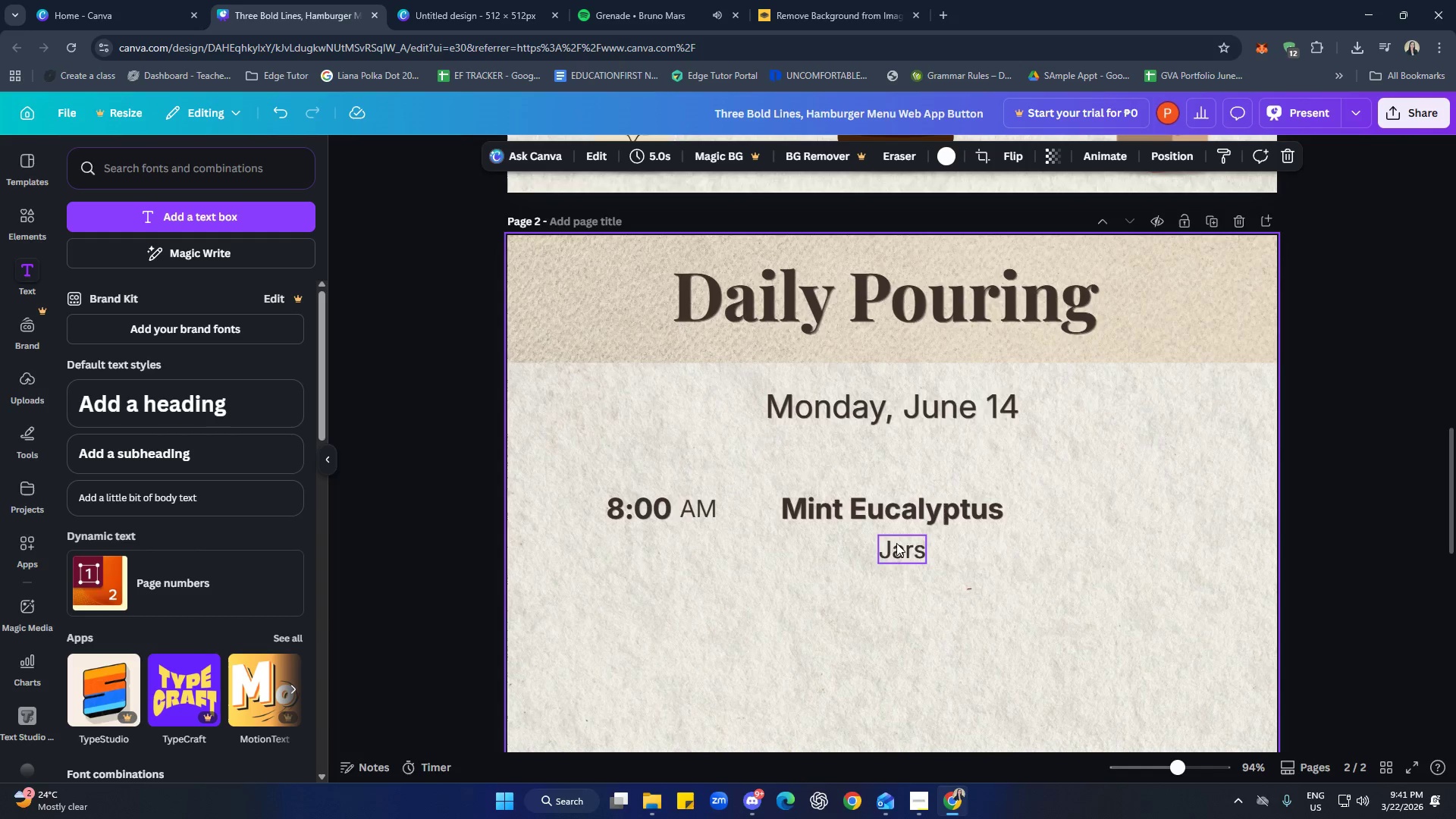 
key(V)
 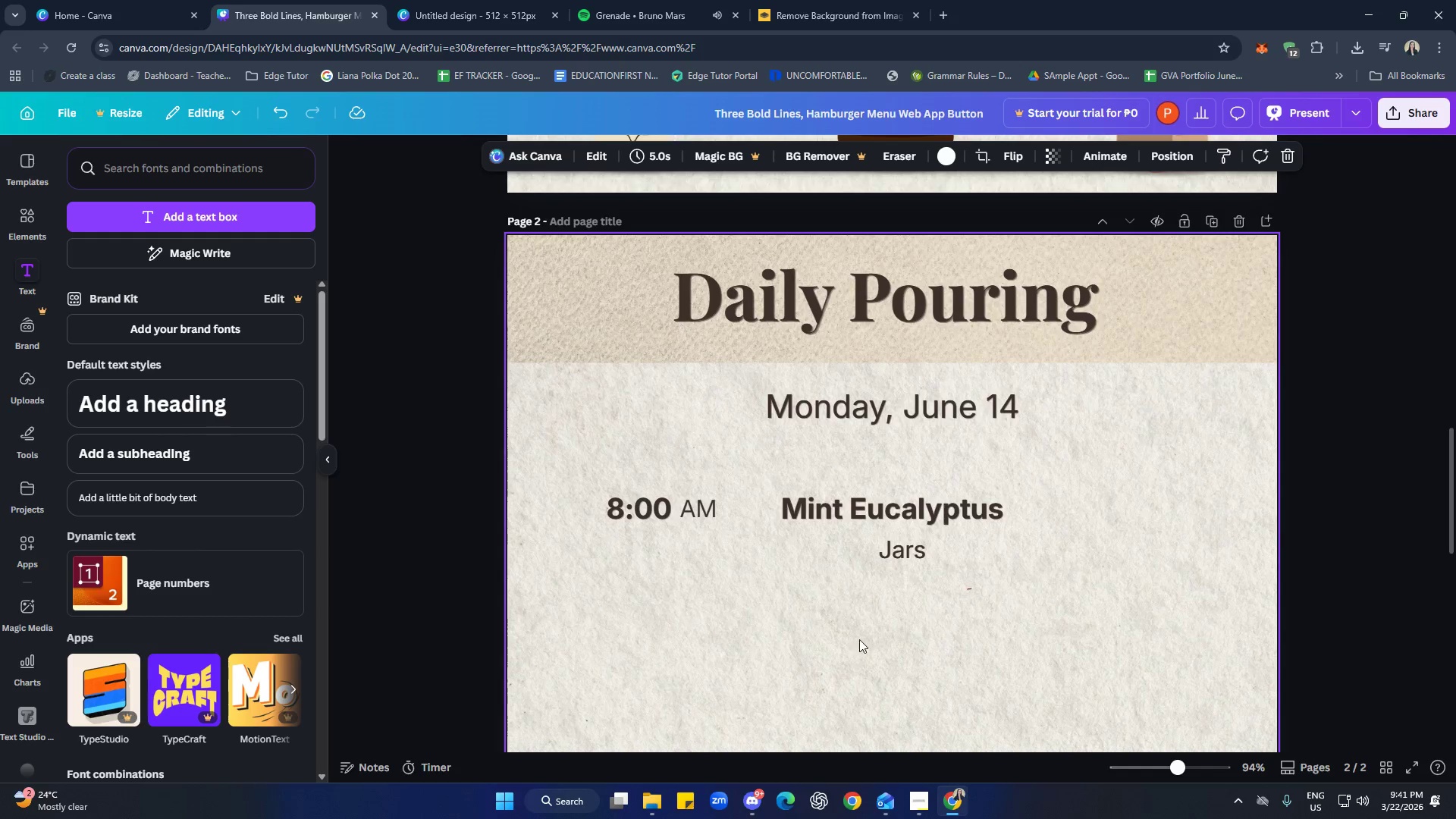 
scroll: coordinate [953, 644], scroll_direction: up, amount: 7.0
 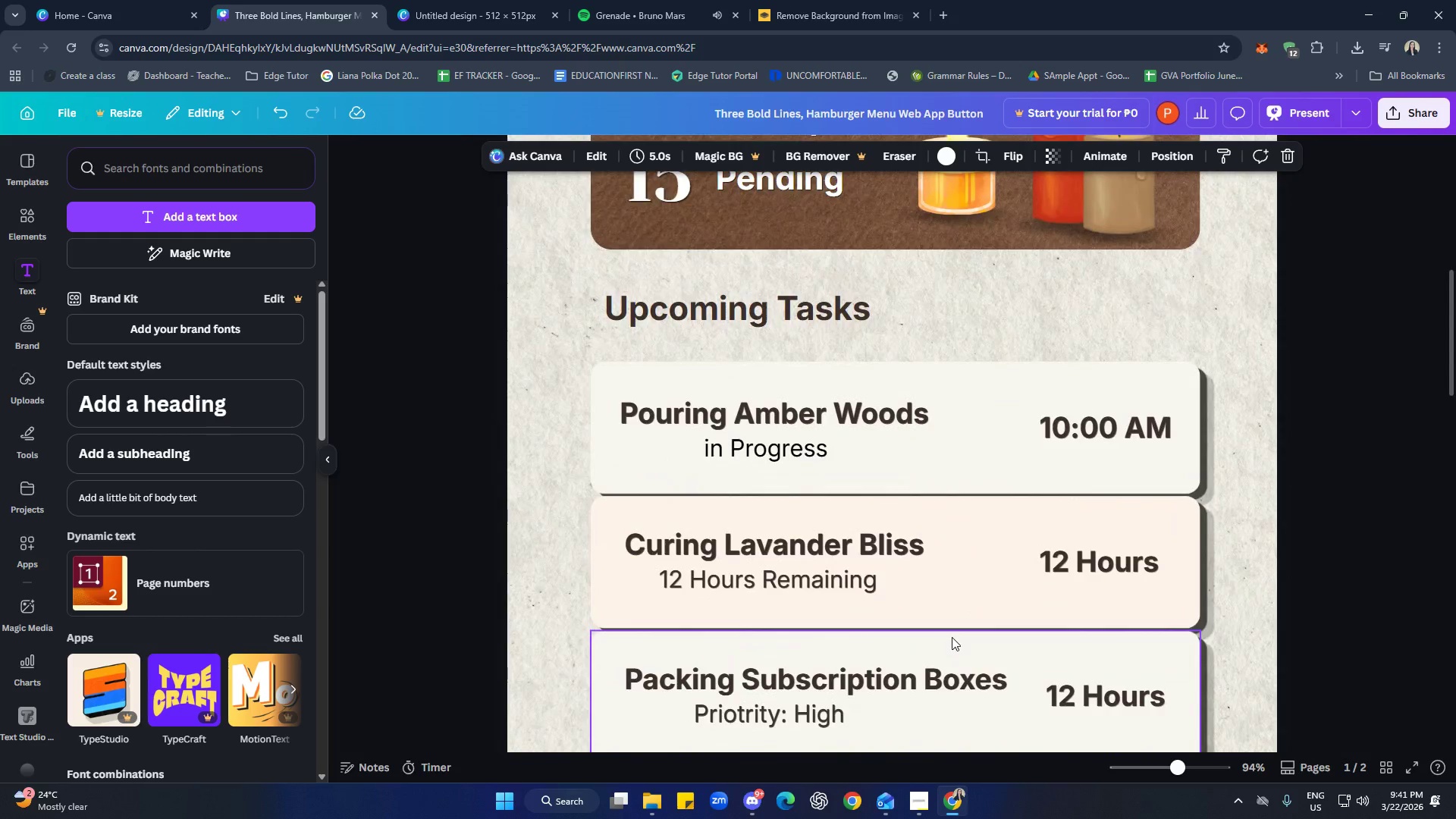 
hold_key(key=ControlLeft, duration=0.53)
 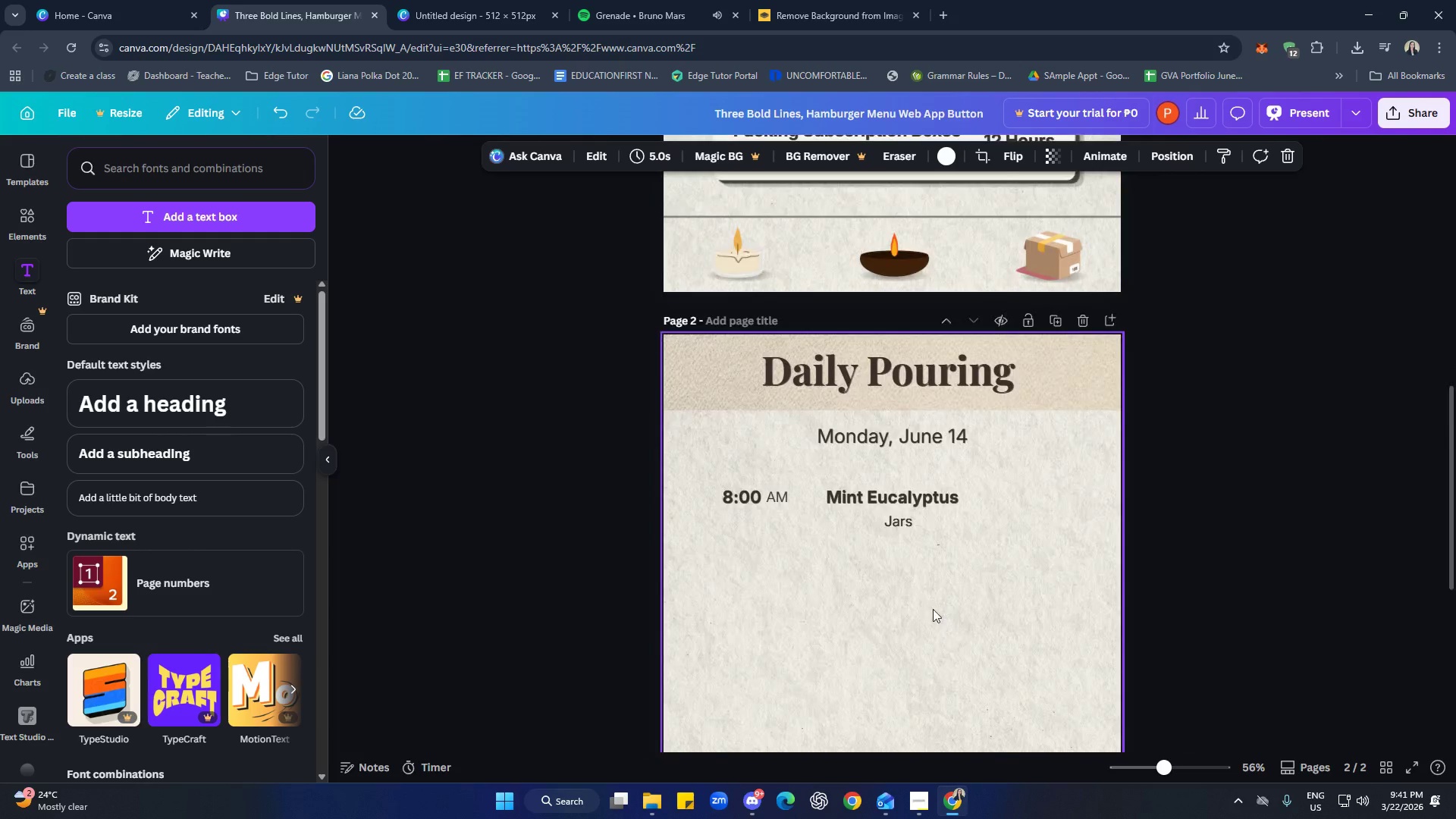 
hold_key(key=ControlLeft, duration=0.94)
 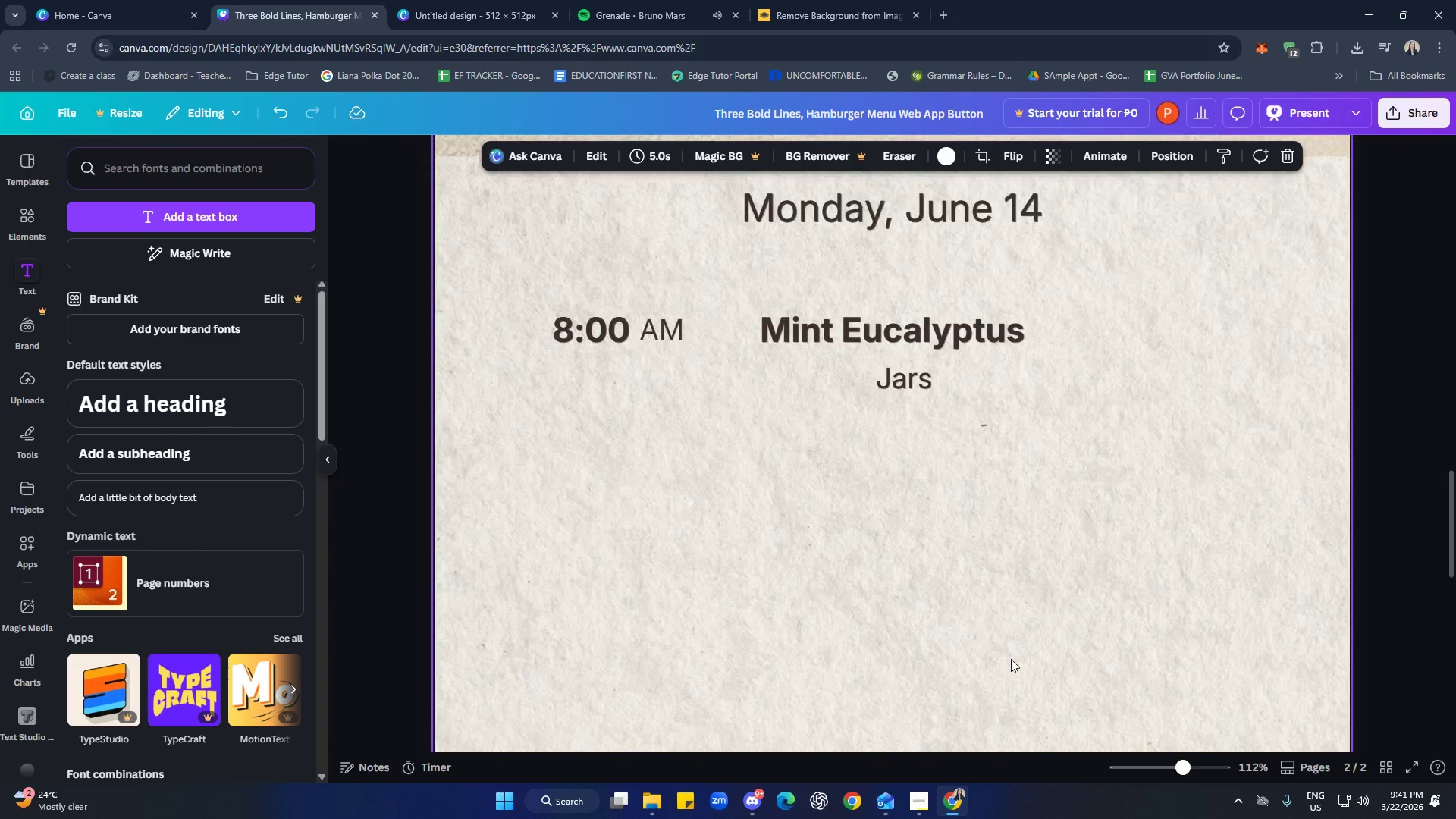 
hold_key(key=ControlLeft, duration=0.38)
 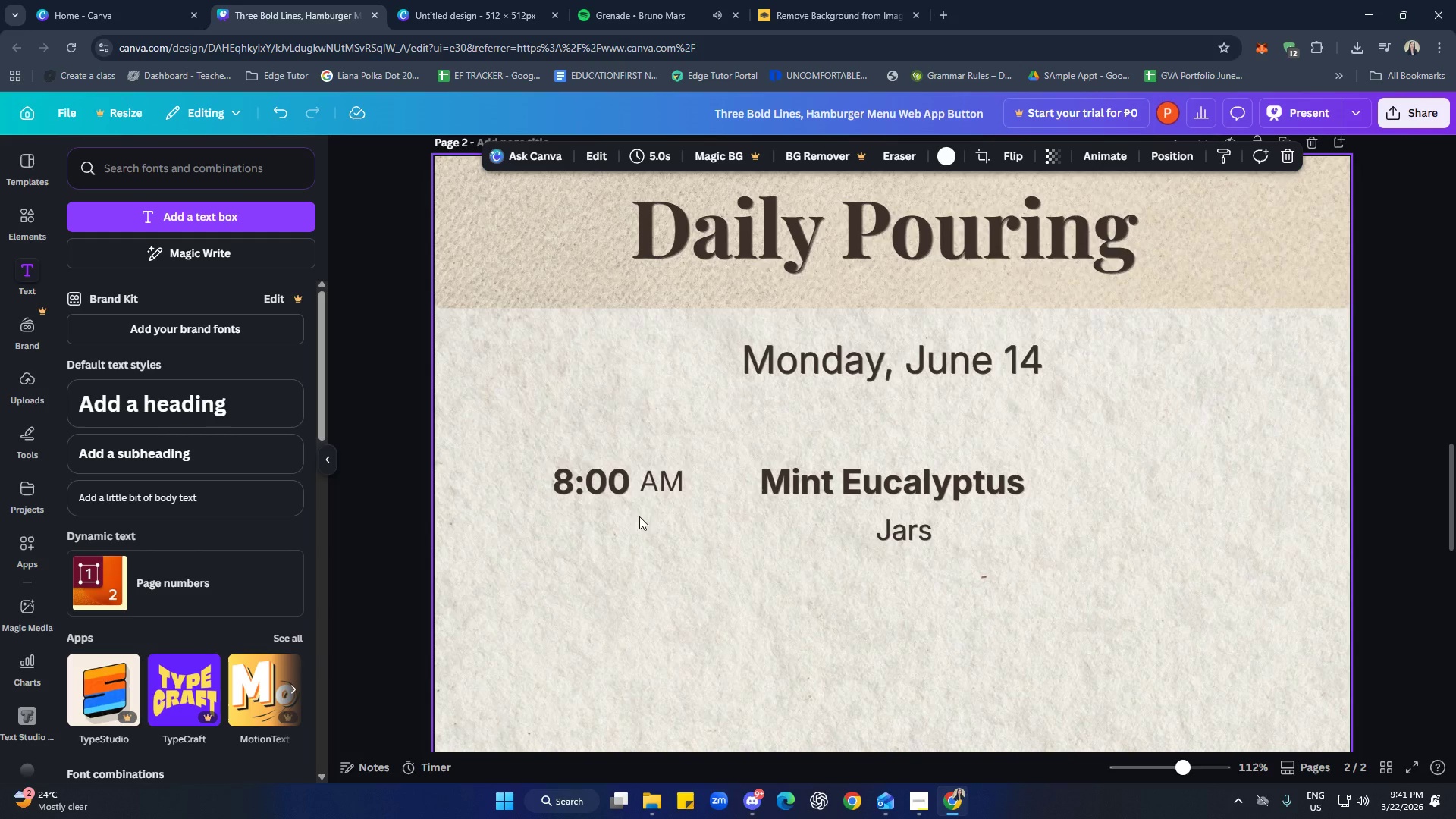 
scroll: coordinate [1011, 659], scroll_direction: down, amount: 6.0
 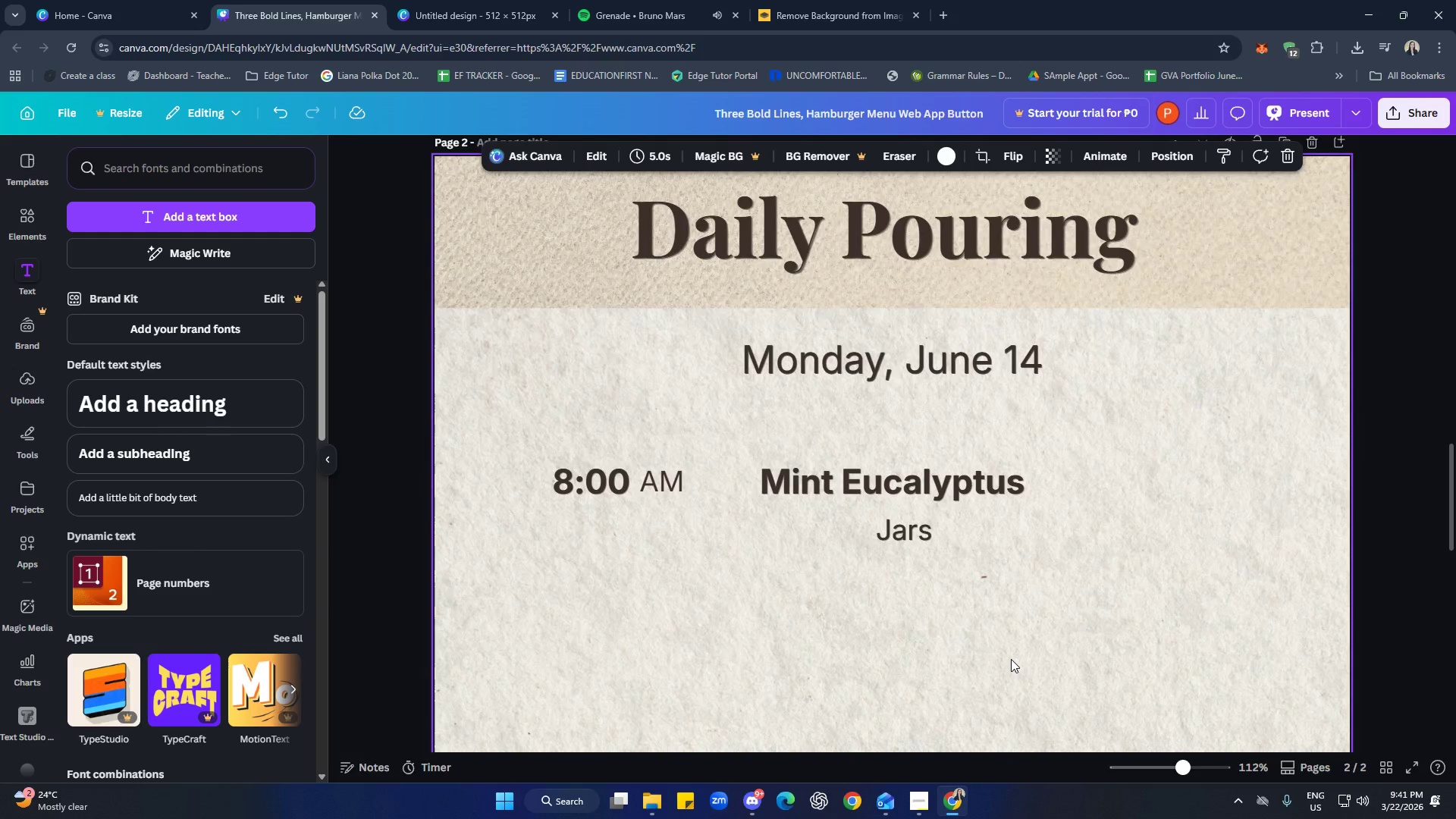 
left_click([585, 487])
 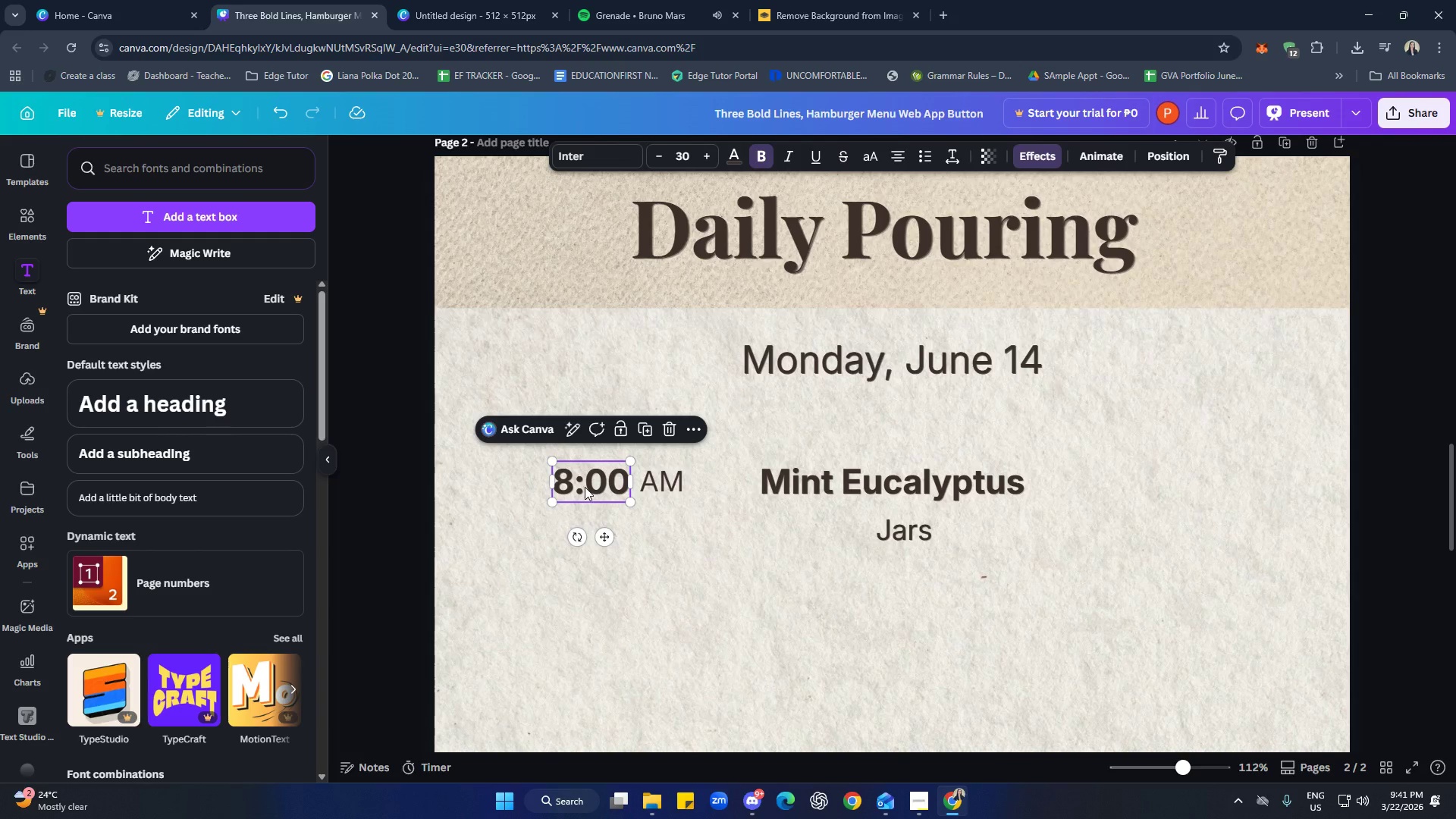 
key(Control+C)
 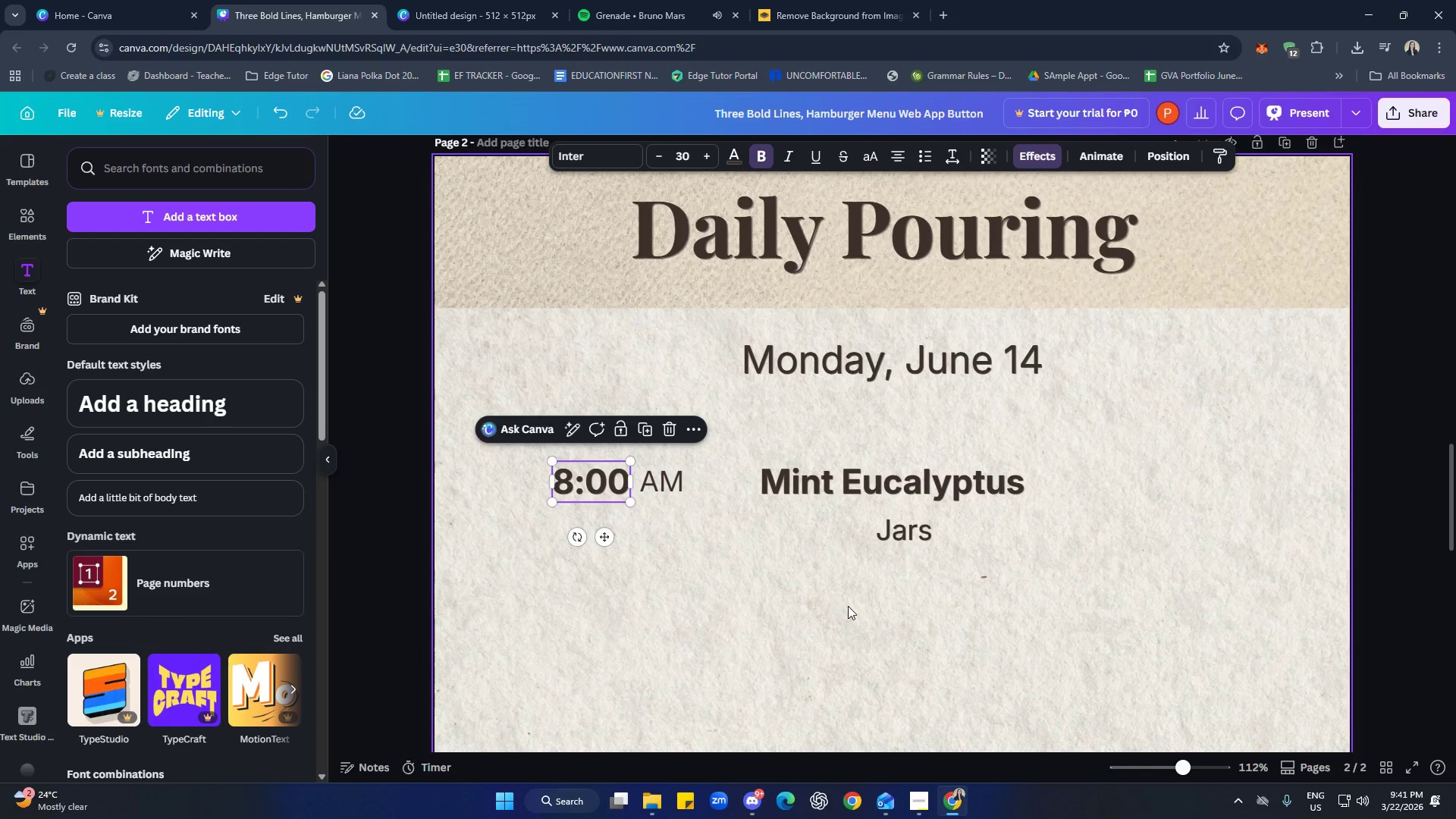 
key(Control+ControlLeft)
 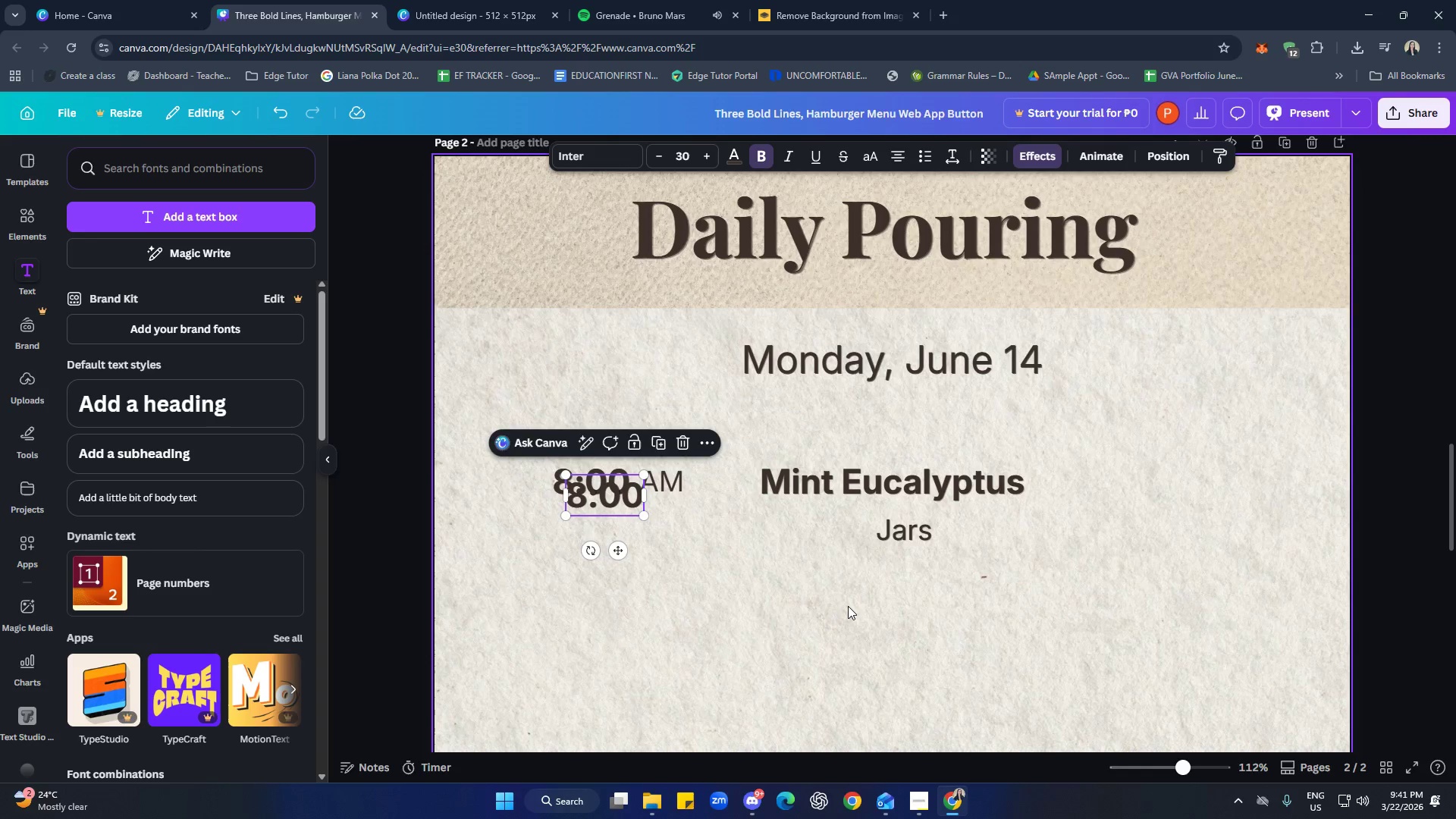 
key(Control+V)
 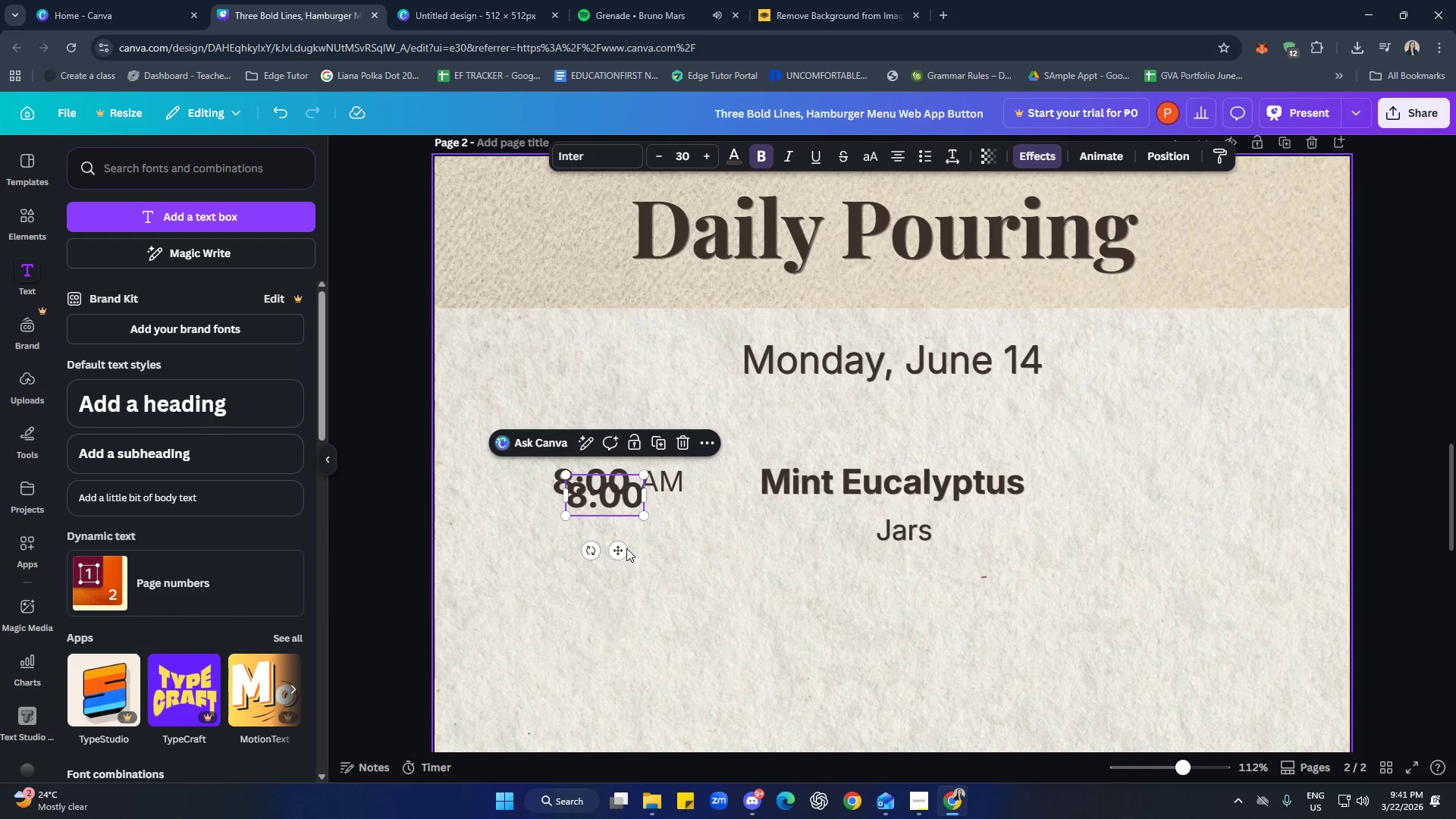 
left_click_drag(start_coordinate=[625, 548], to_coordinate=[849, 582])
 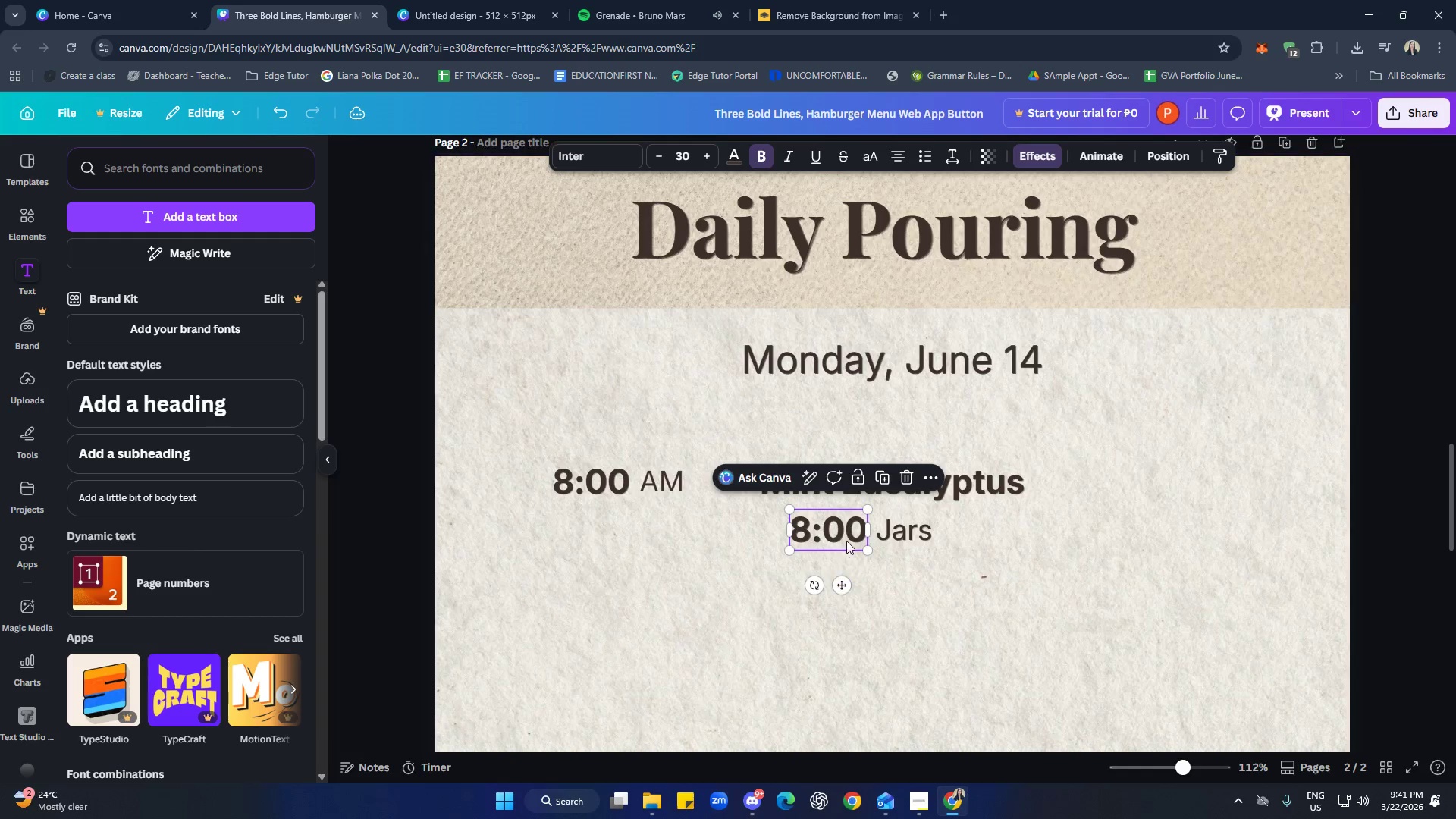 
left_click([846, 537])
 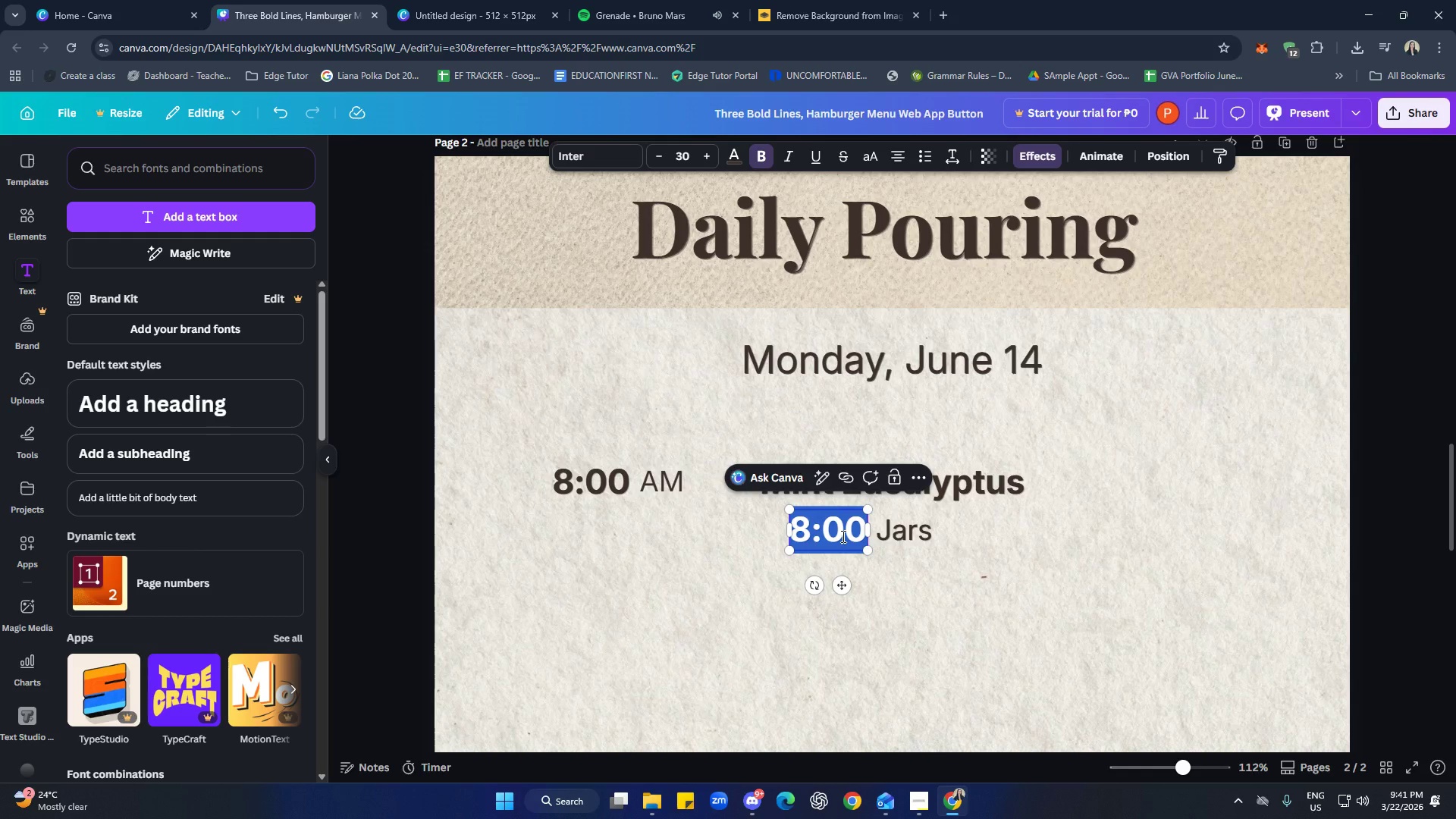 
type(24)
 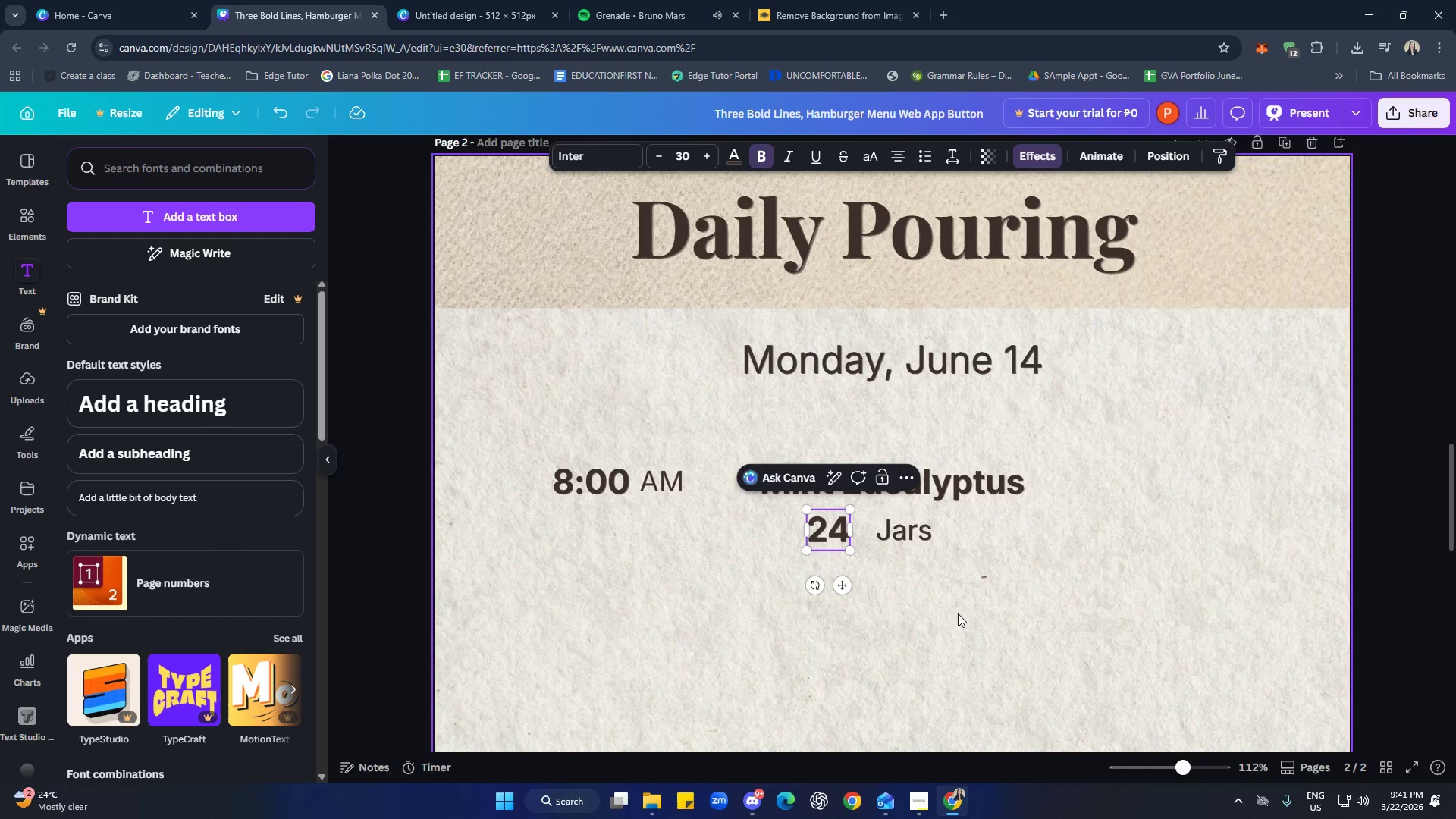 
double_click([835, 545])
 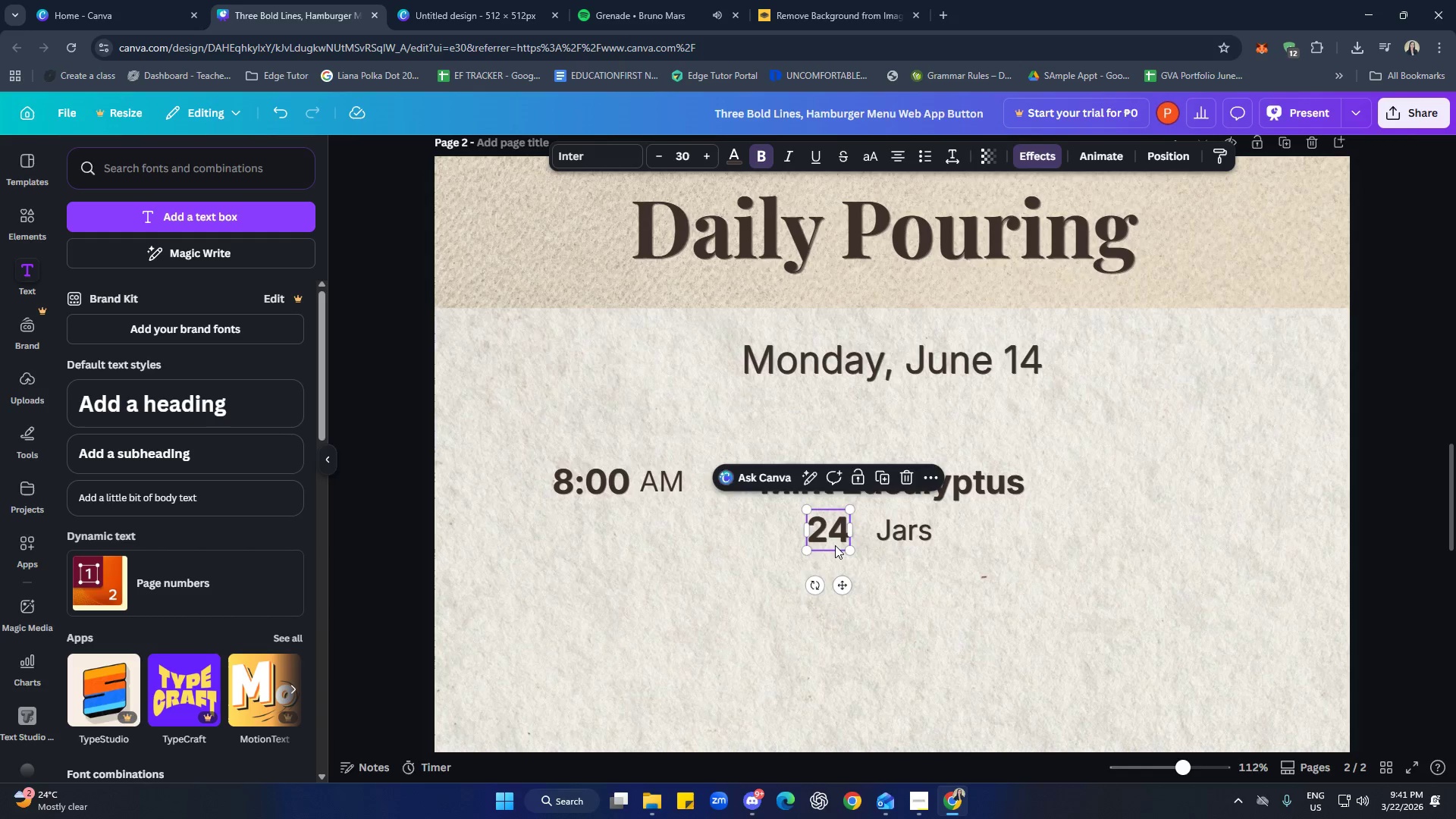 
hold_key(key=ArrowRight, duration=1.11)
 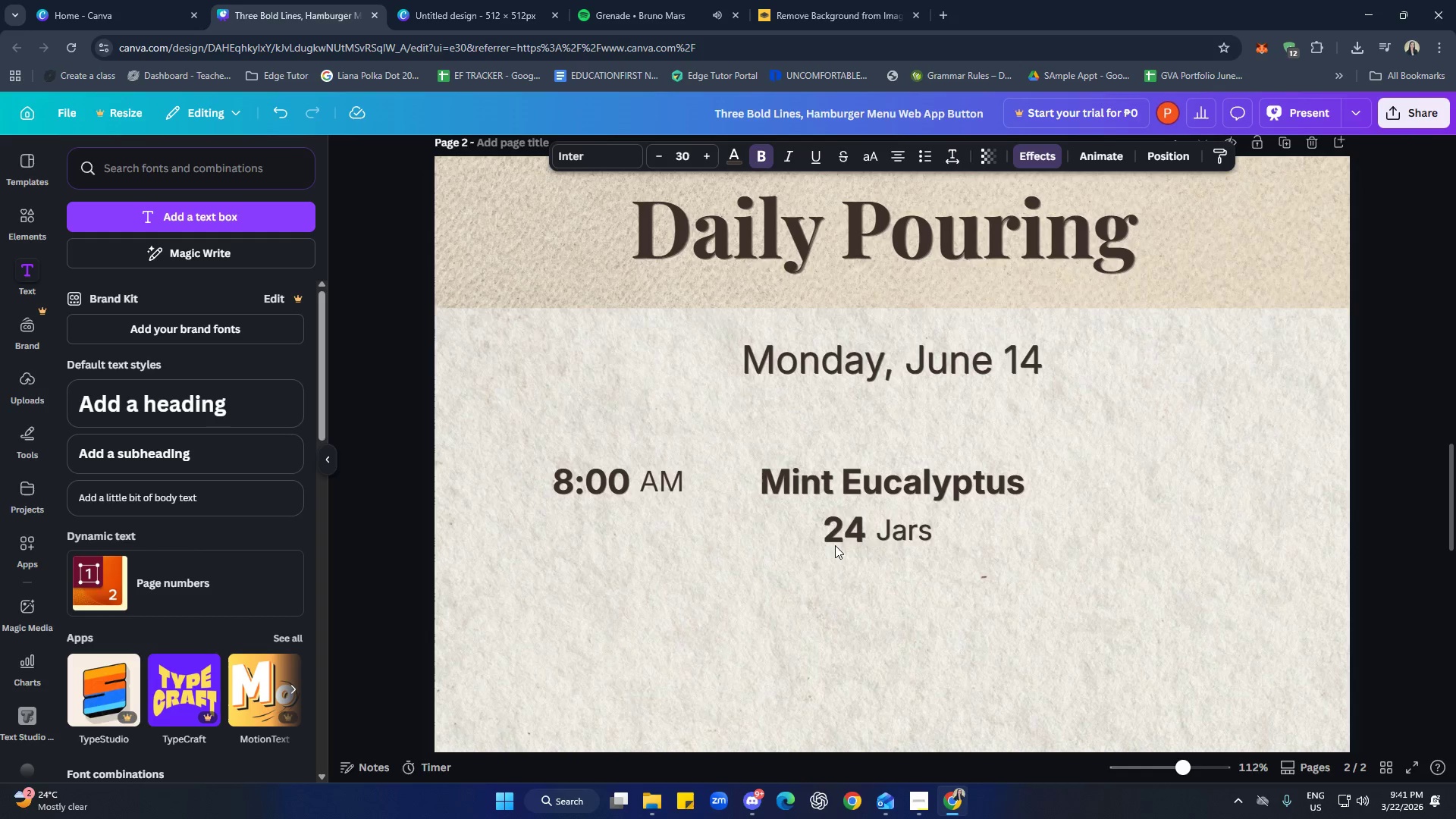 
key(ArrowRight)
 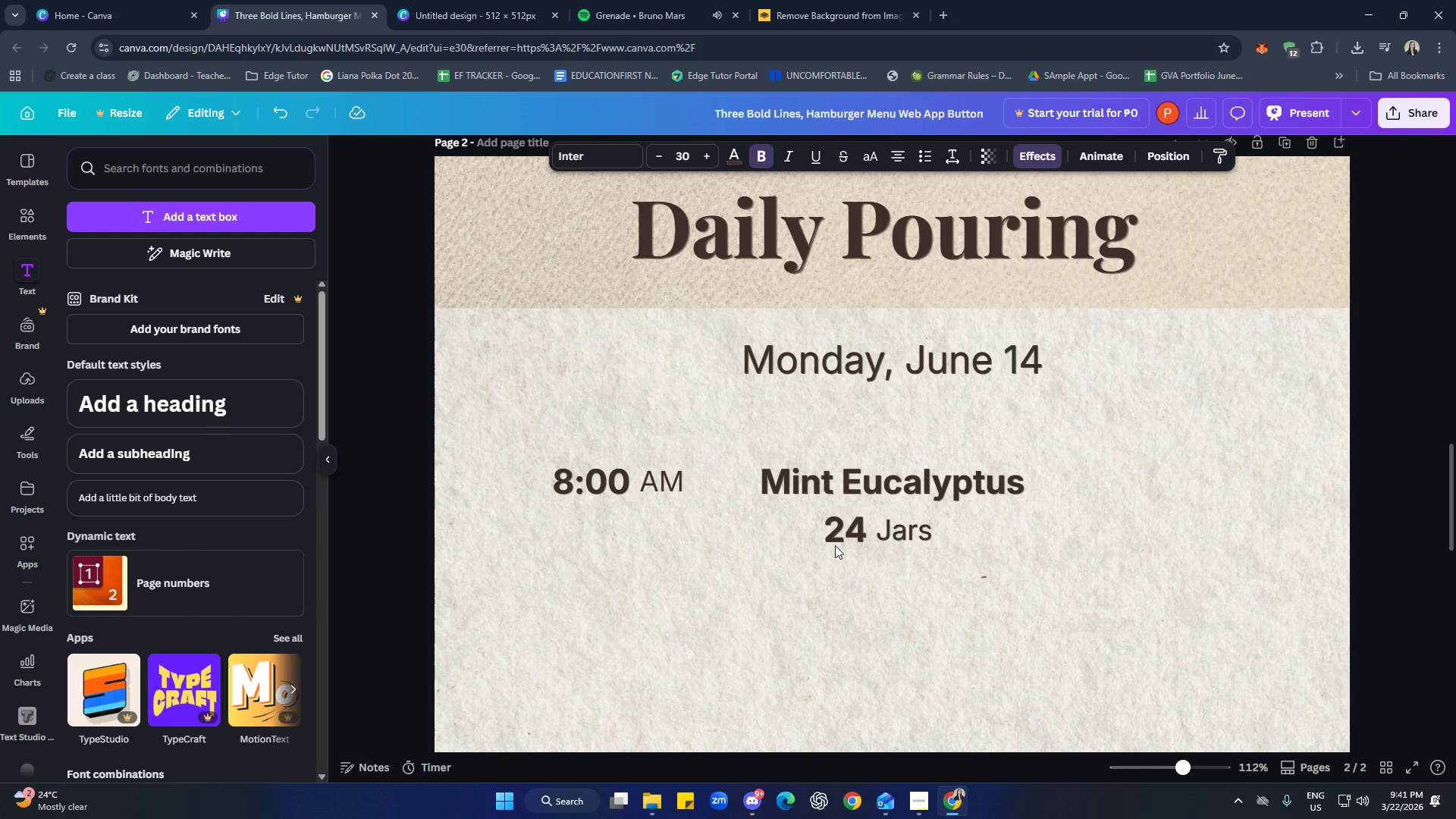 
key(ArrowRight)
 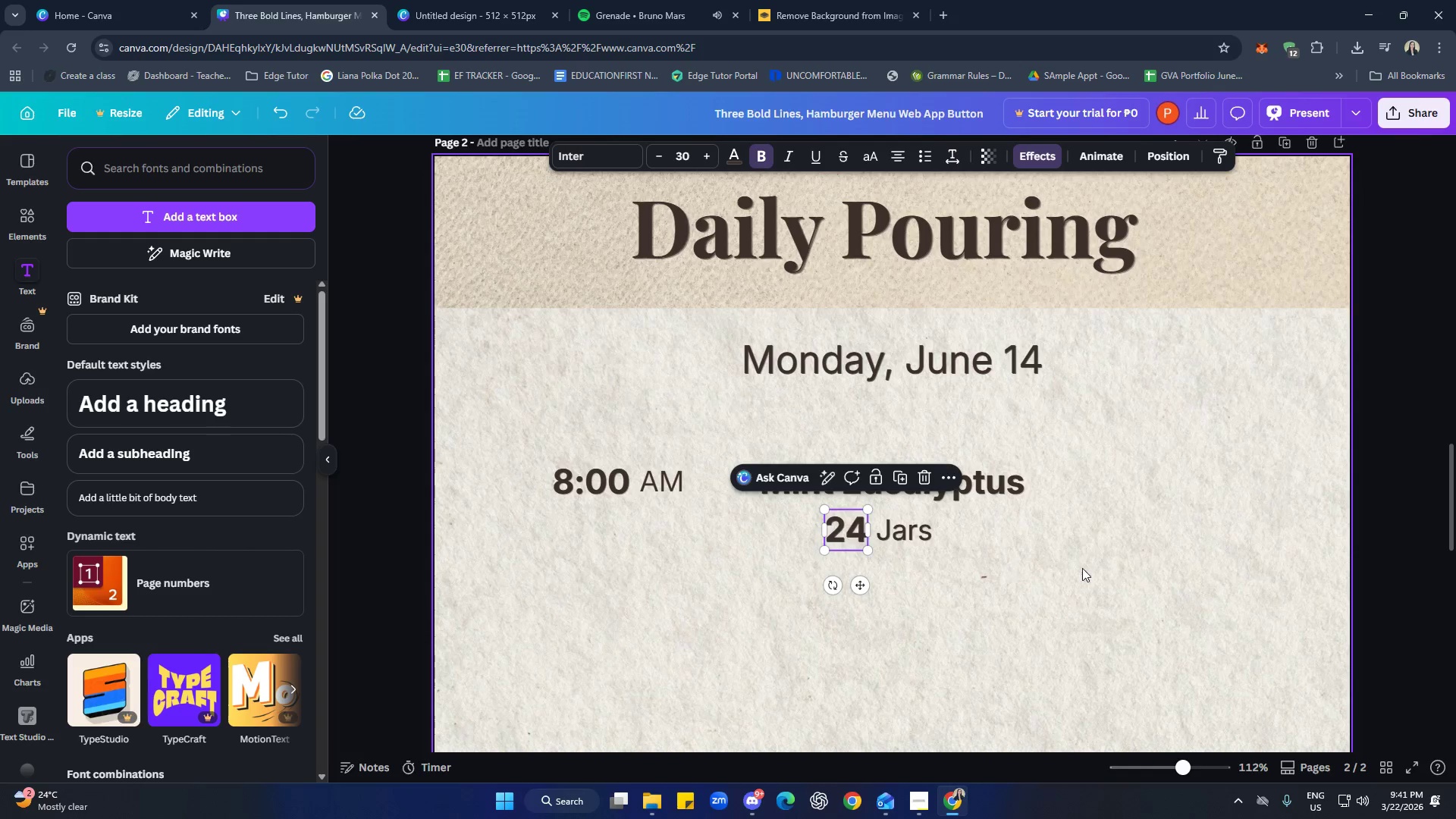 
left_click([1089, 566])
 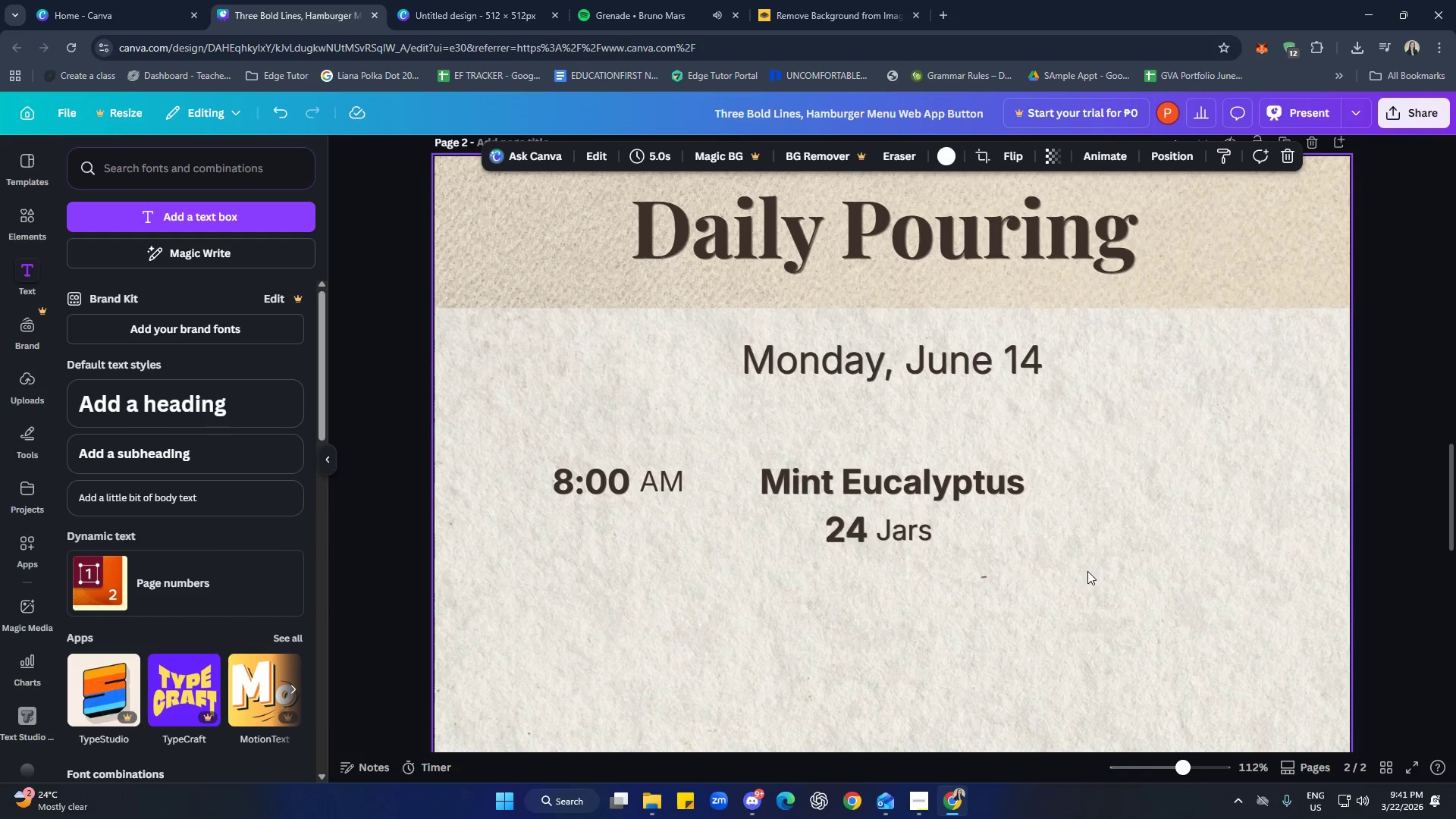 
hold_key(key=ControlLeft, duration=0.81)
scroll: coordinate [1009, 626], scroll_direction: down, amount: 3.0
 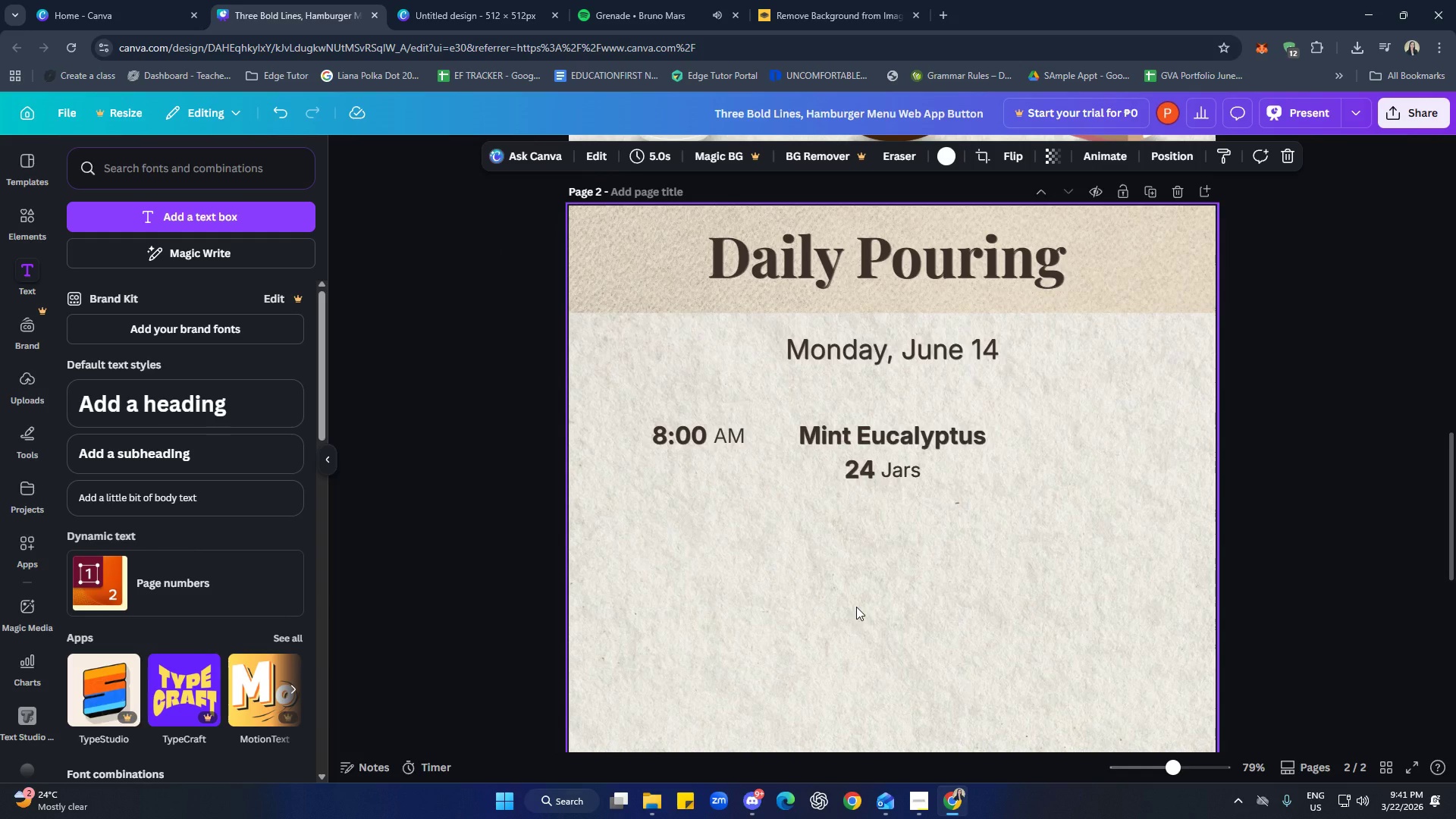 
hold_key(key=ShiftLeft, duration=1.5)
left_click_drag(start_coordinate=[516, 427], to_coordinate=[948, 475])
 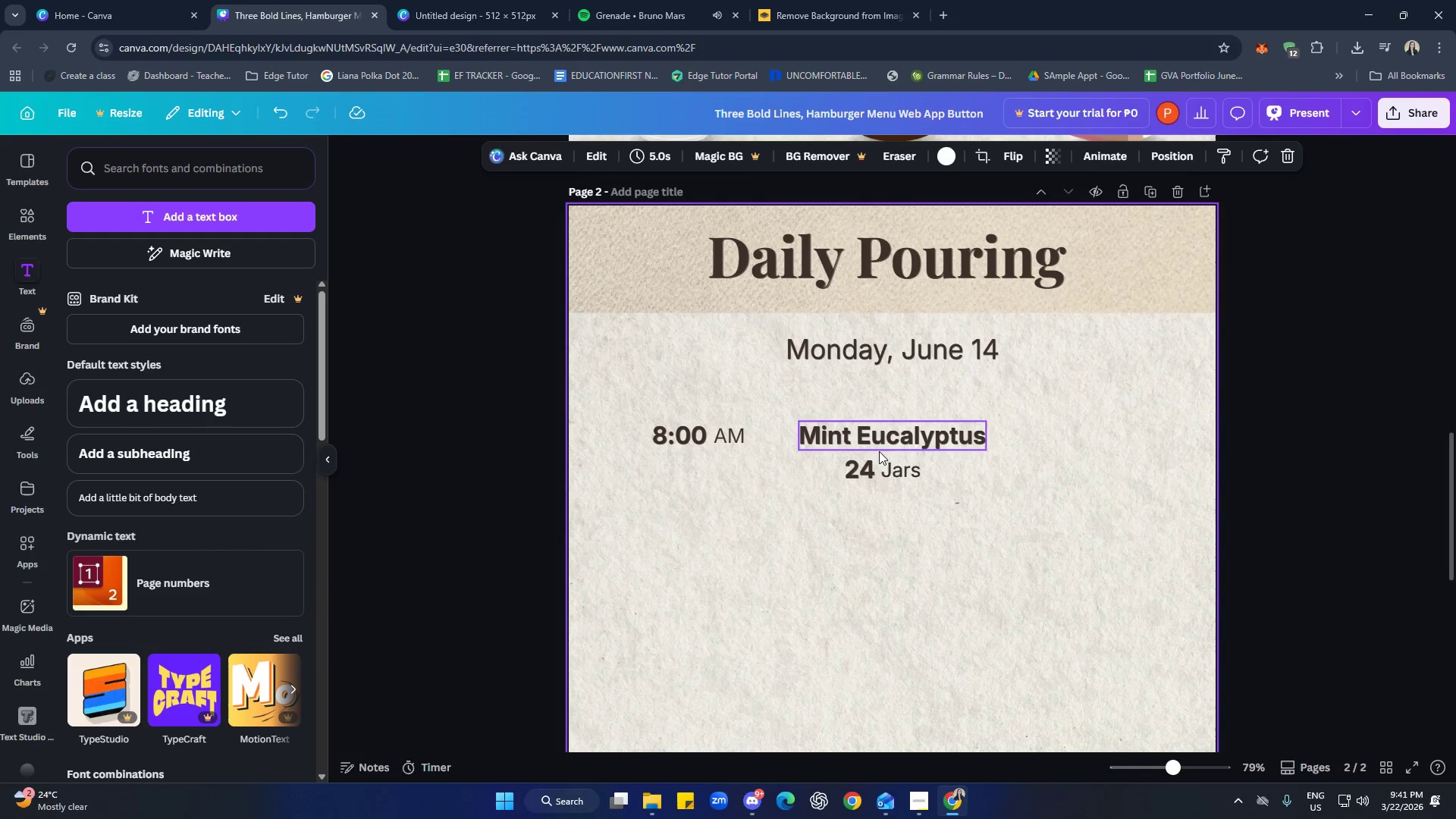 
key(Shift+ShiftLeft)
 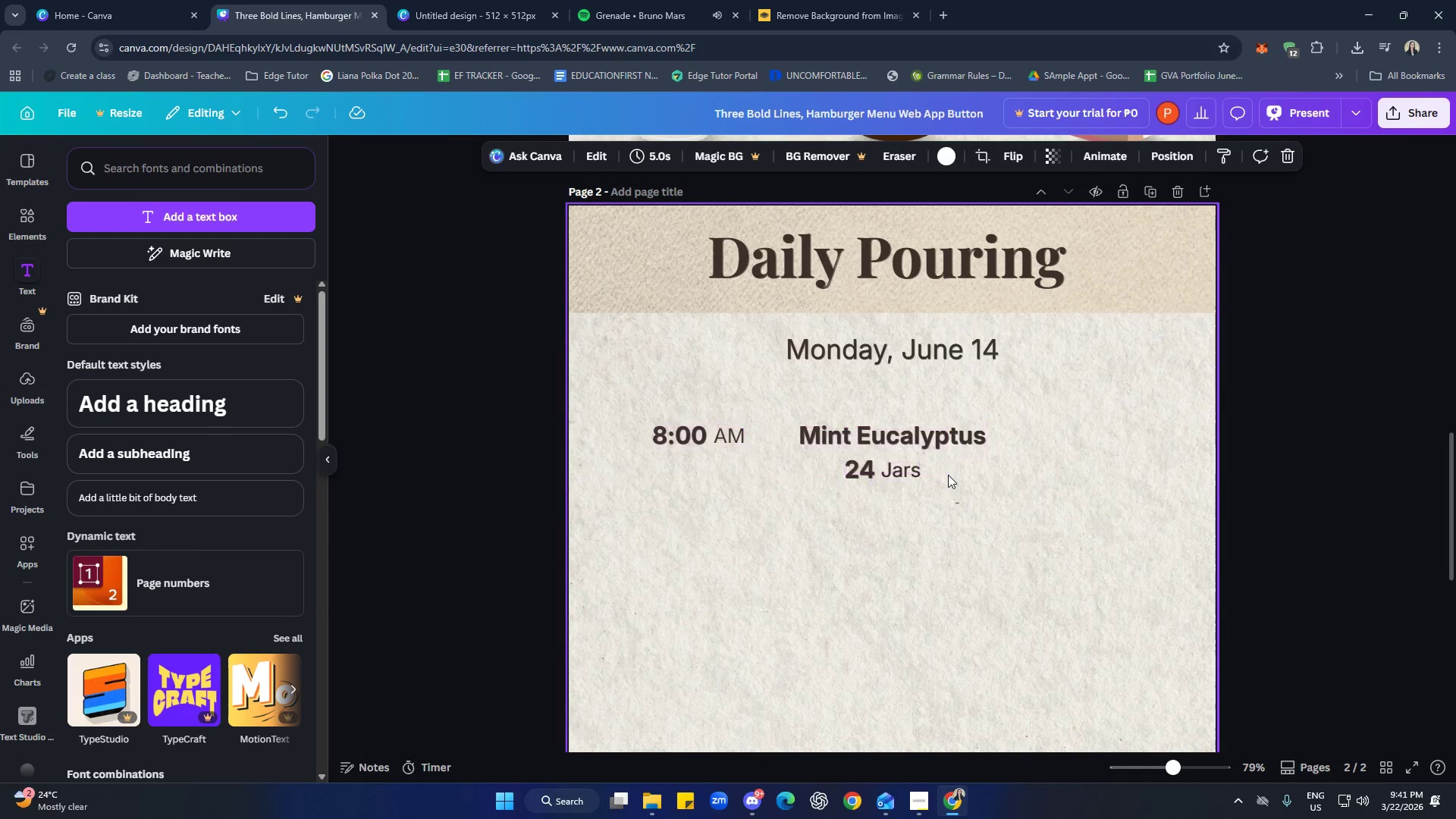 
key(Shift+ShiftLeft)
 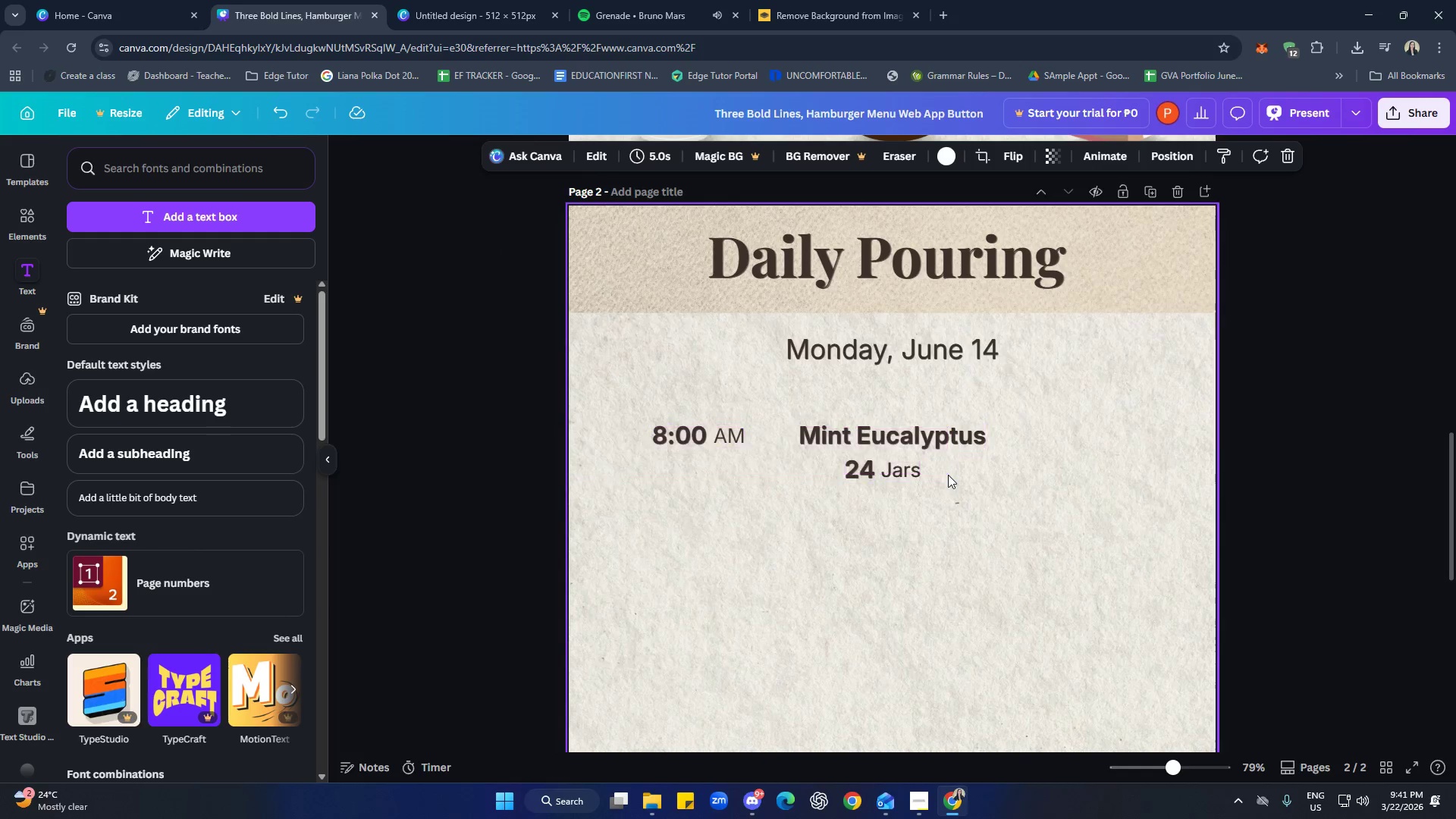 
key(Shift+ShiftLeft)
 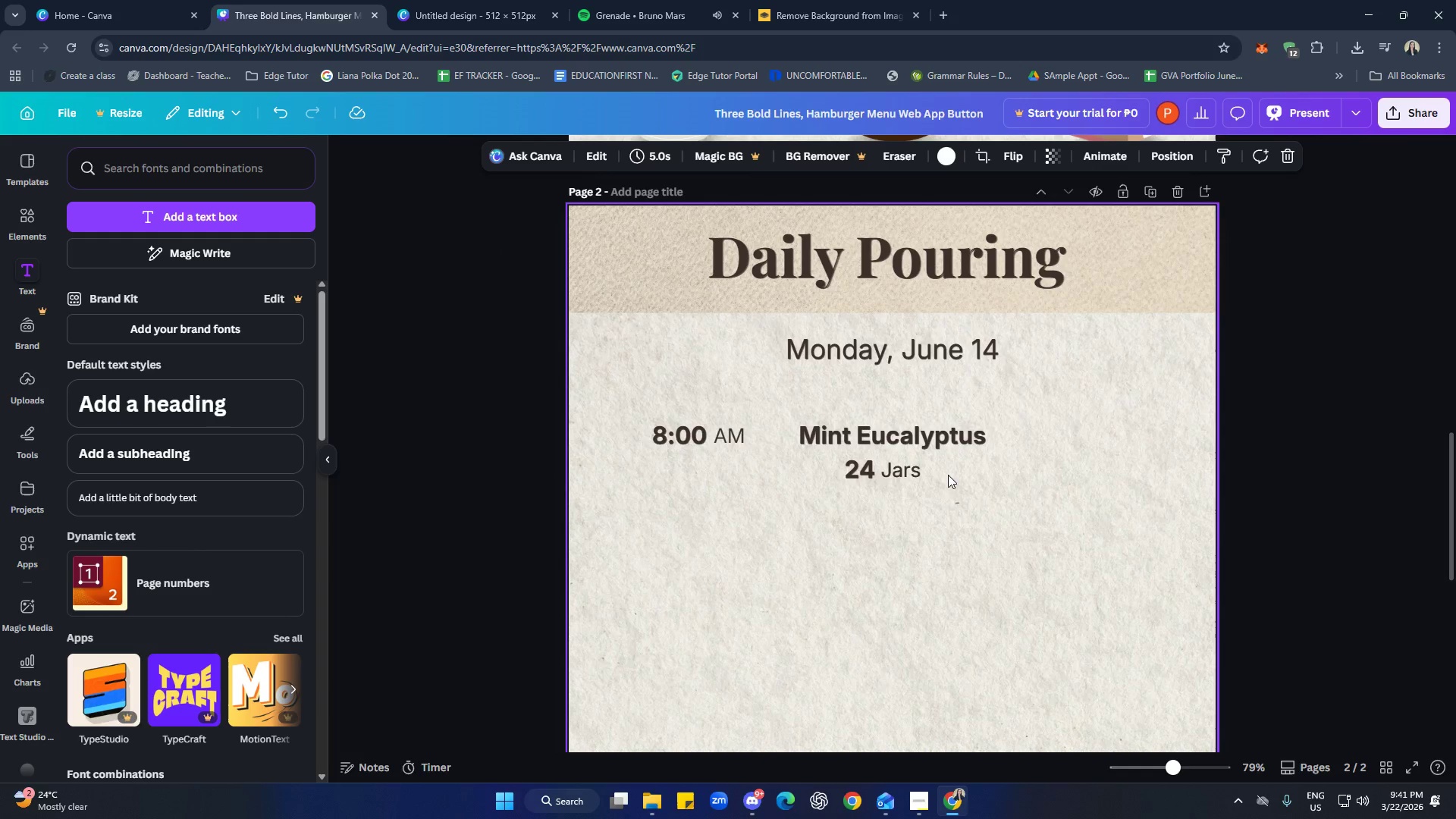 
key(Shift+ShiftLeft)
 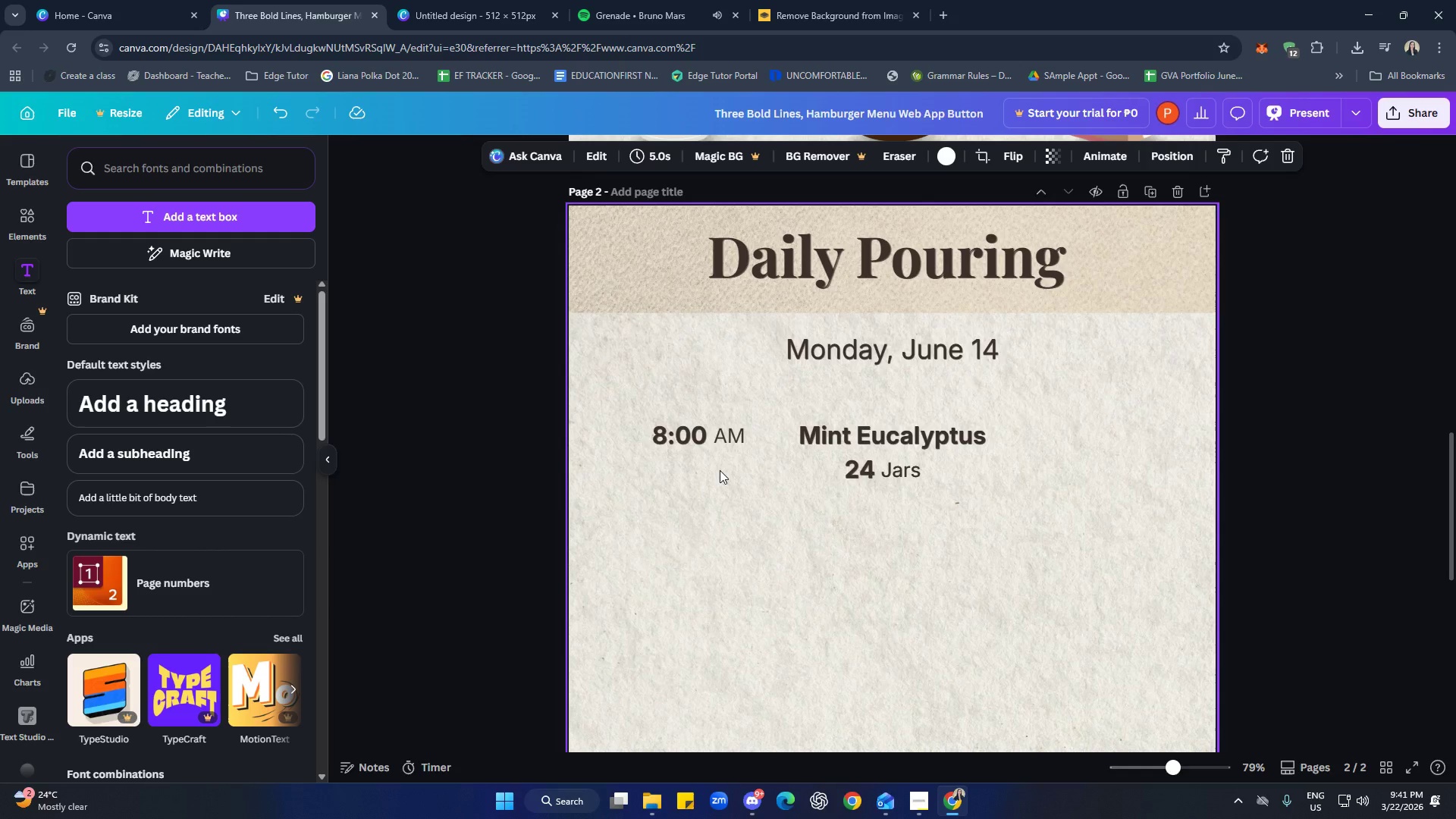 
hold_key(key=ControlLeft, duration=1.17)
left_click_drag(start_coordinate=[591, 431], to_coordinate=[870, 444])
 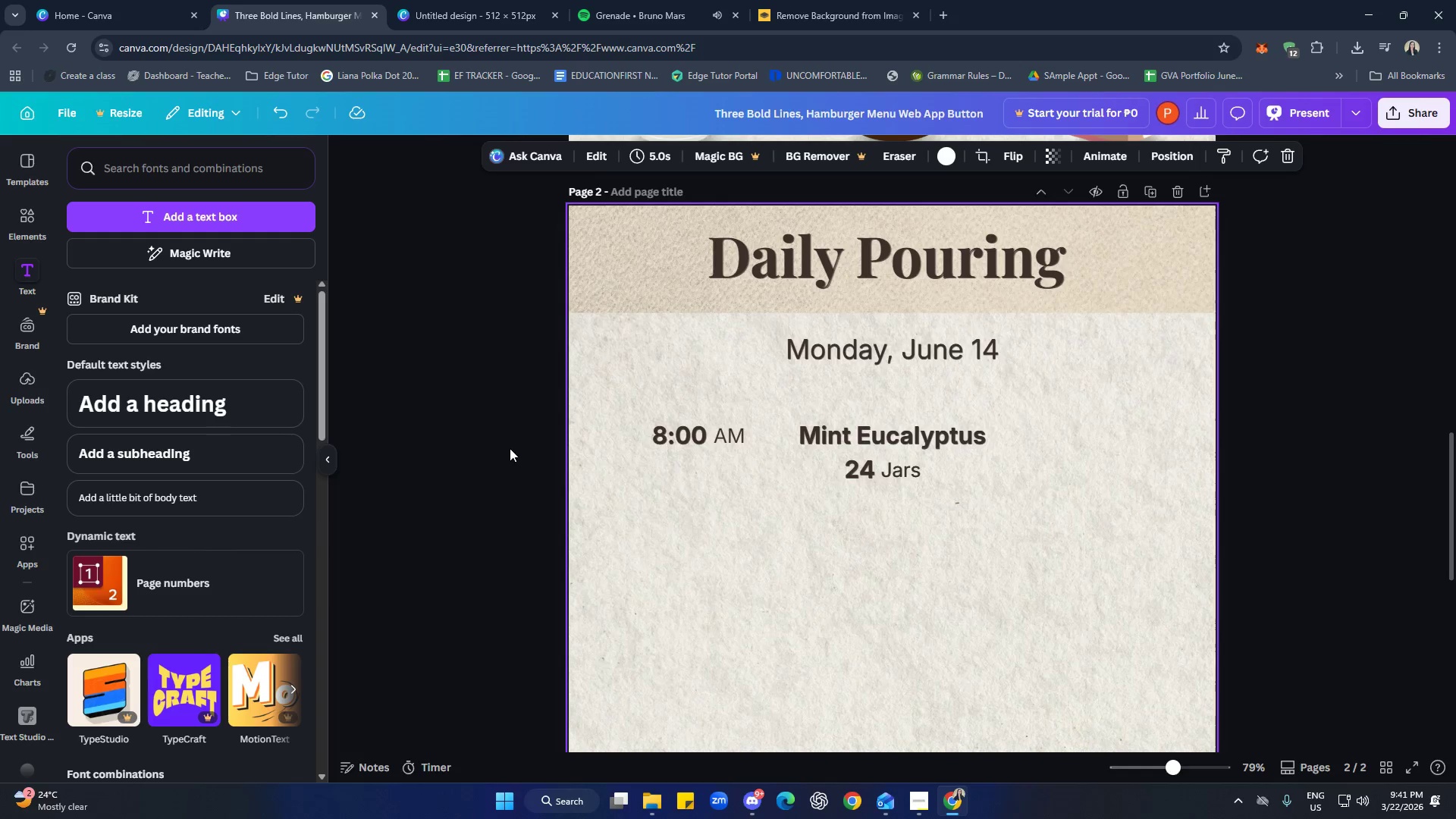 
left_click_drag(start_coordinate=[504, 438], to_coordinate=[950, 466])
 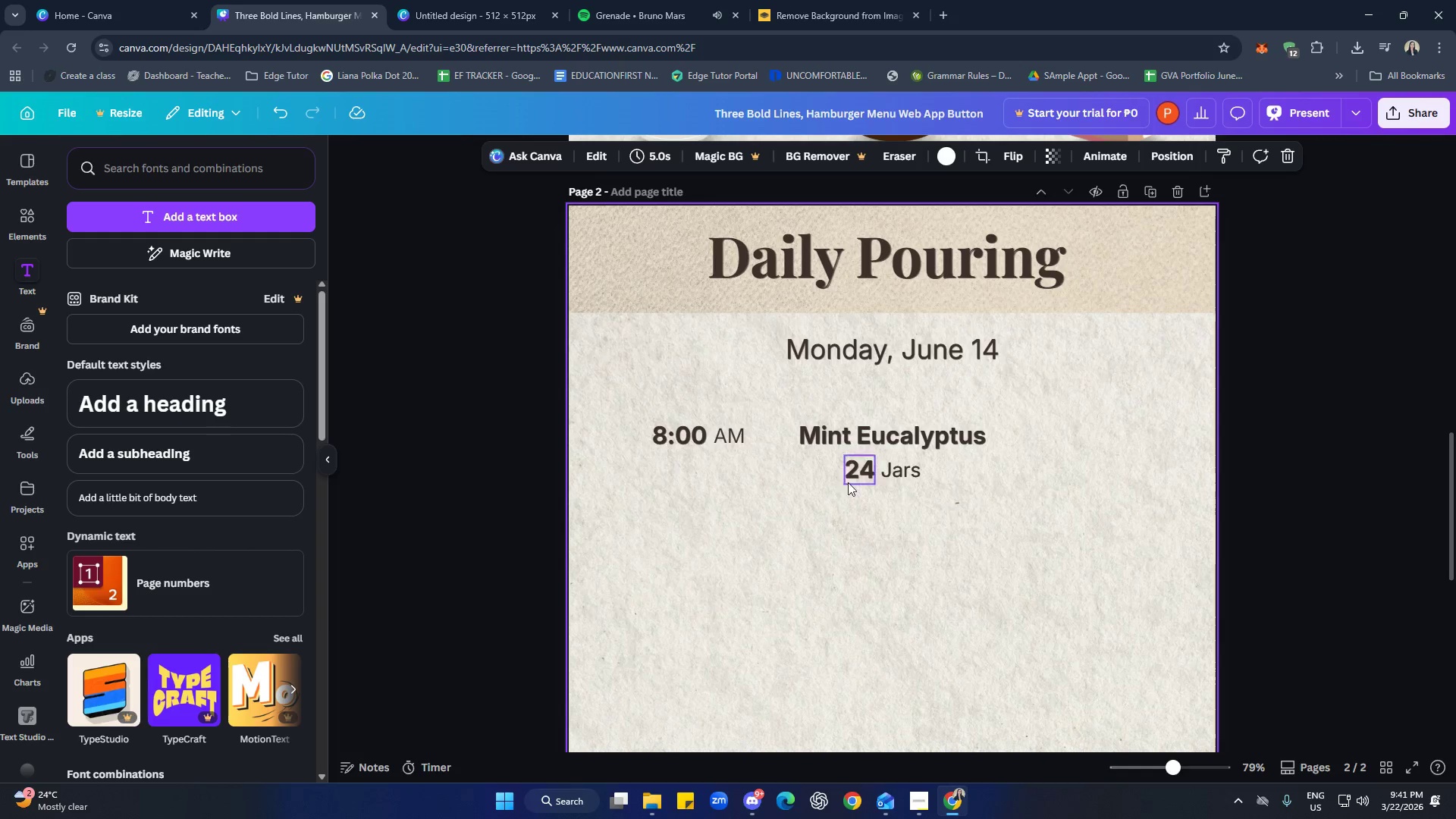 
hold_key(key=ShiftLeft, duration=0.59)
 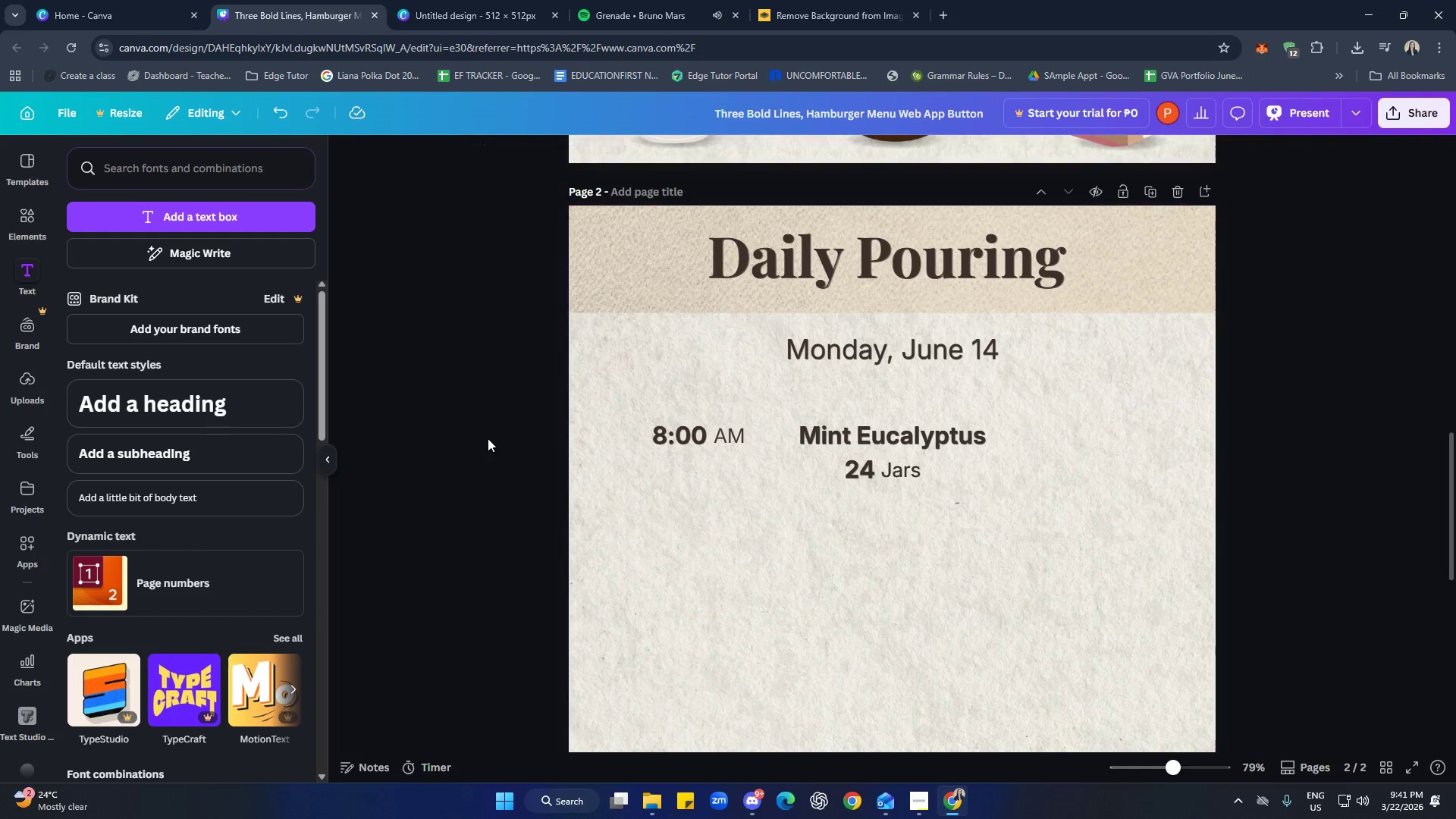 
hold_key(key=ShiftLeft, duration=0.34)
 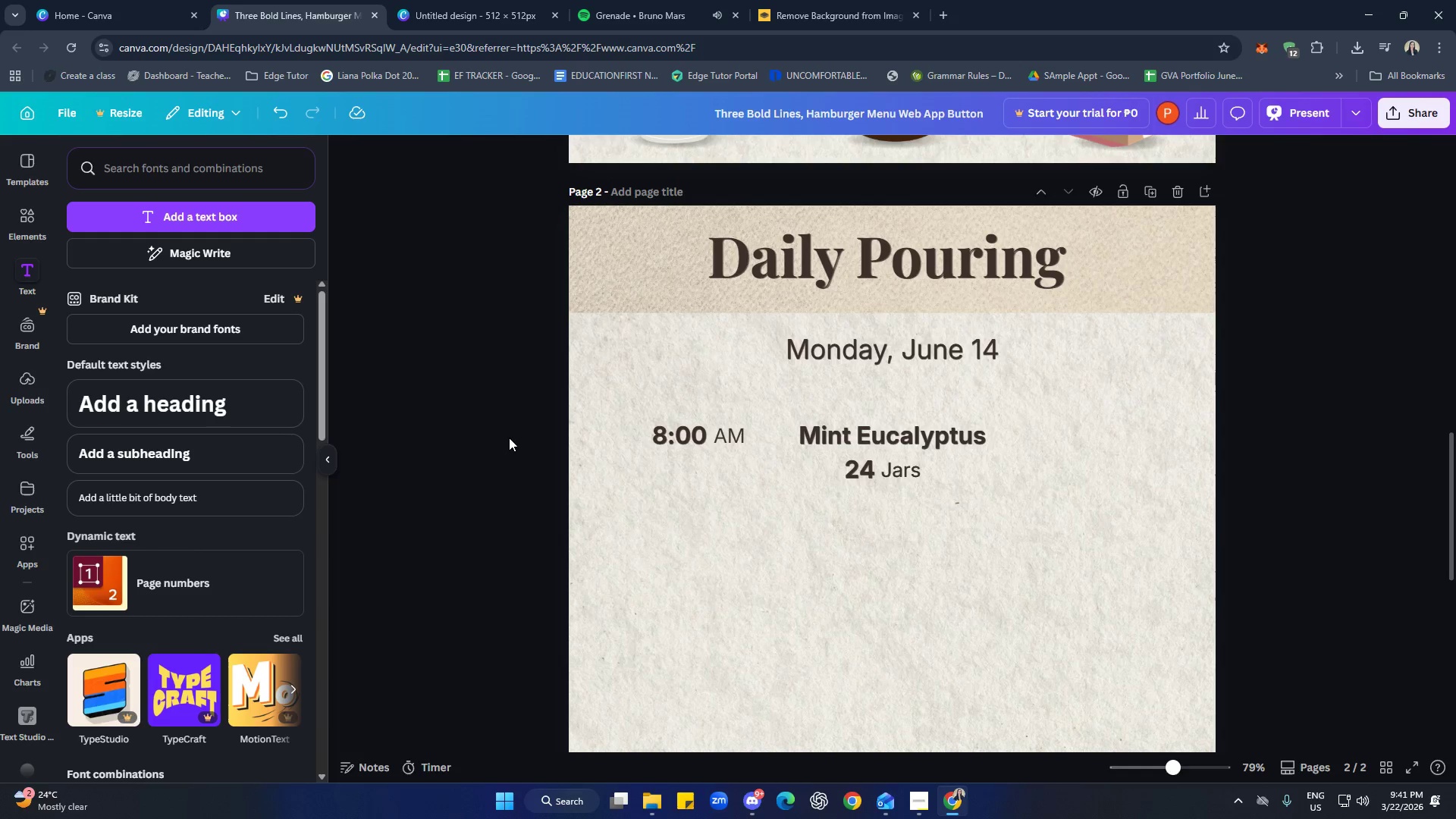 
hold_key(key=ShiftLeft, duration=1.11)
left_click_drag(start_coordinate=[505, 435], to_coordinate=[1018, 488])
 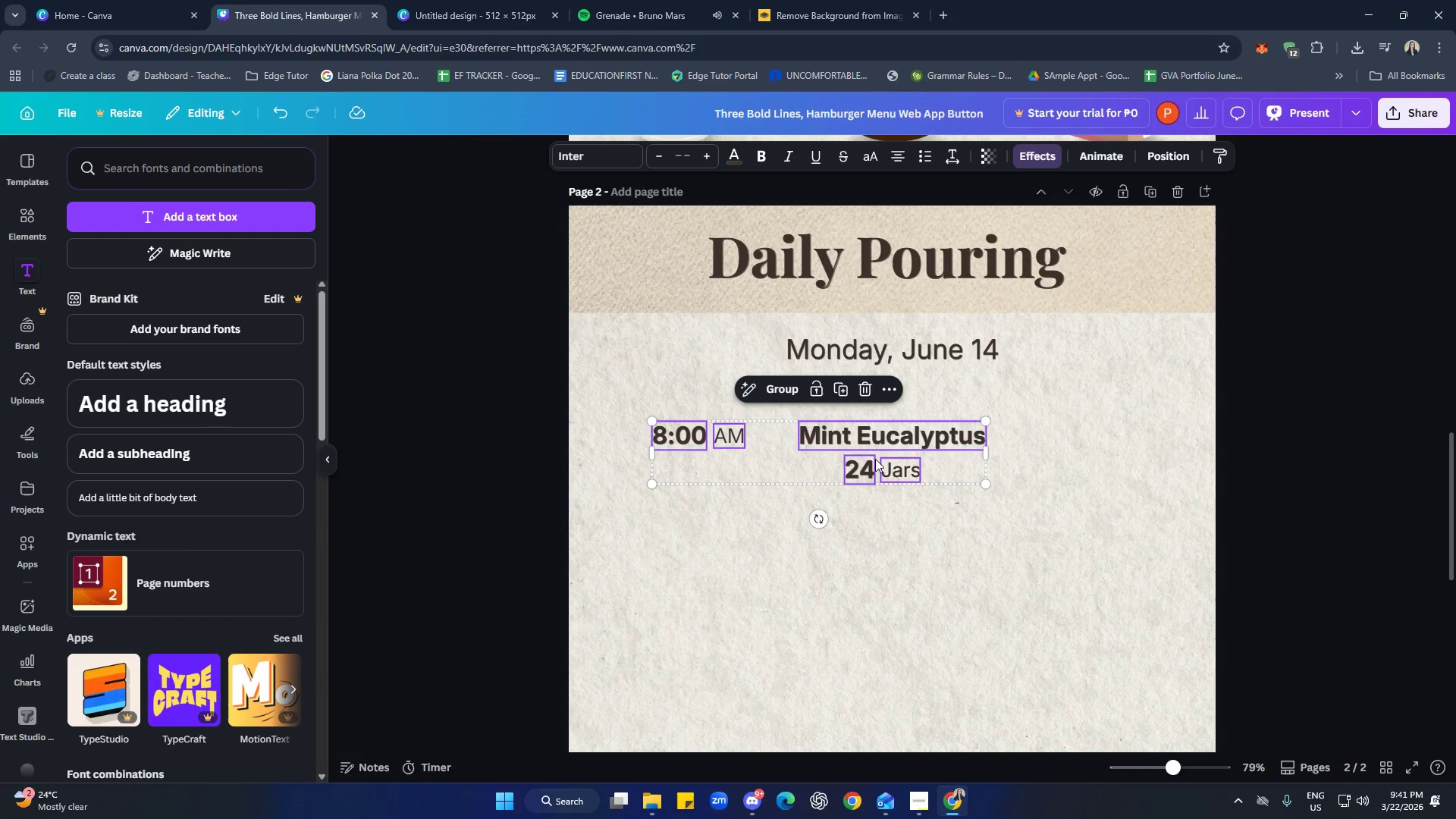 
key(Control+C)
 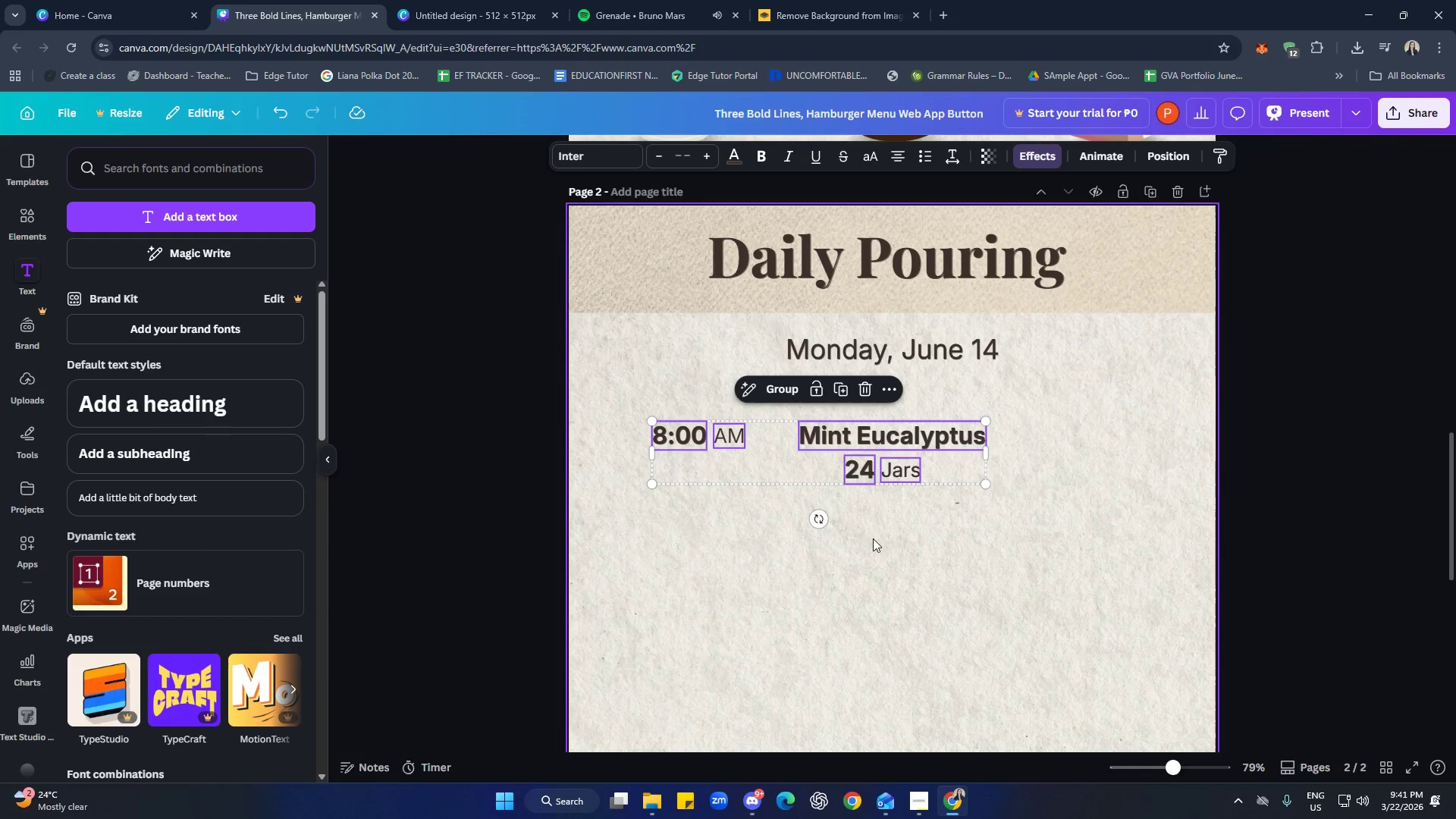 
left_click([873, 538])
 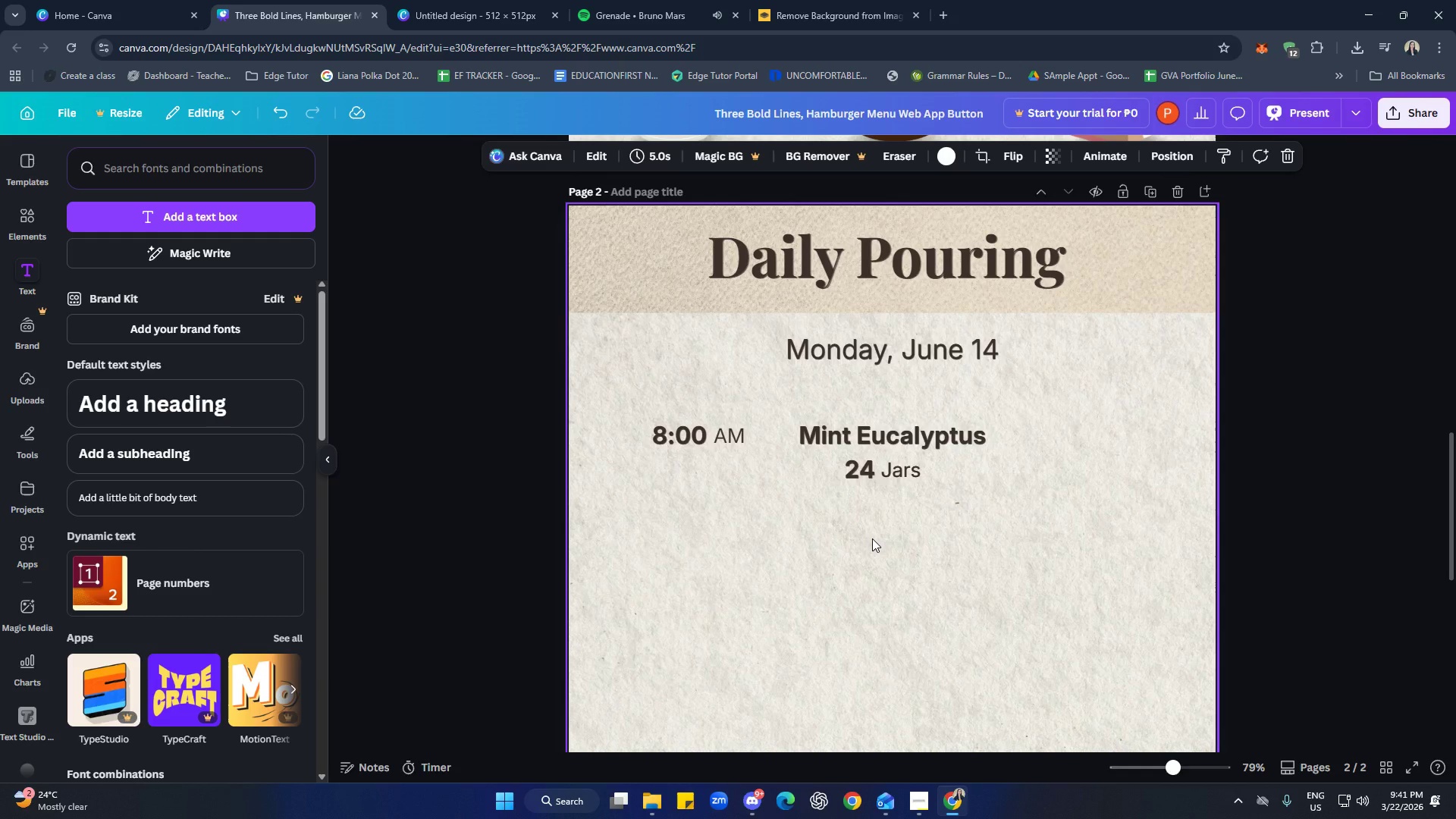 
key(Control+V)
 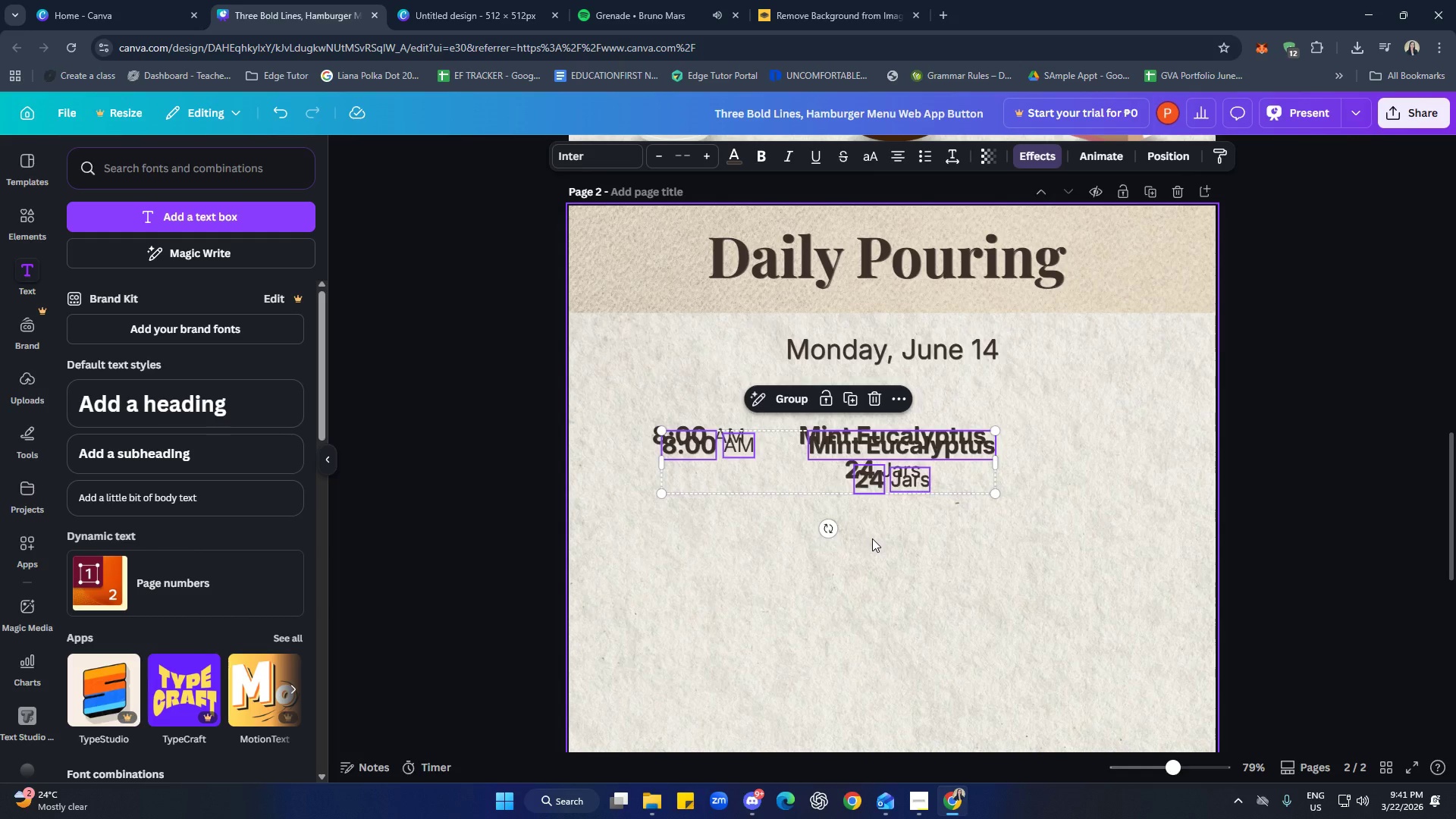 
hold_key(key=ArrowLeft, duration=0.7)
 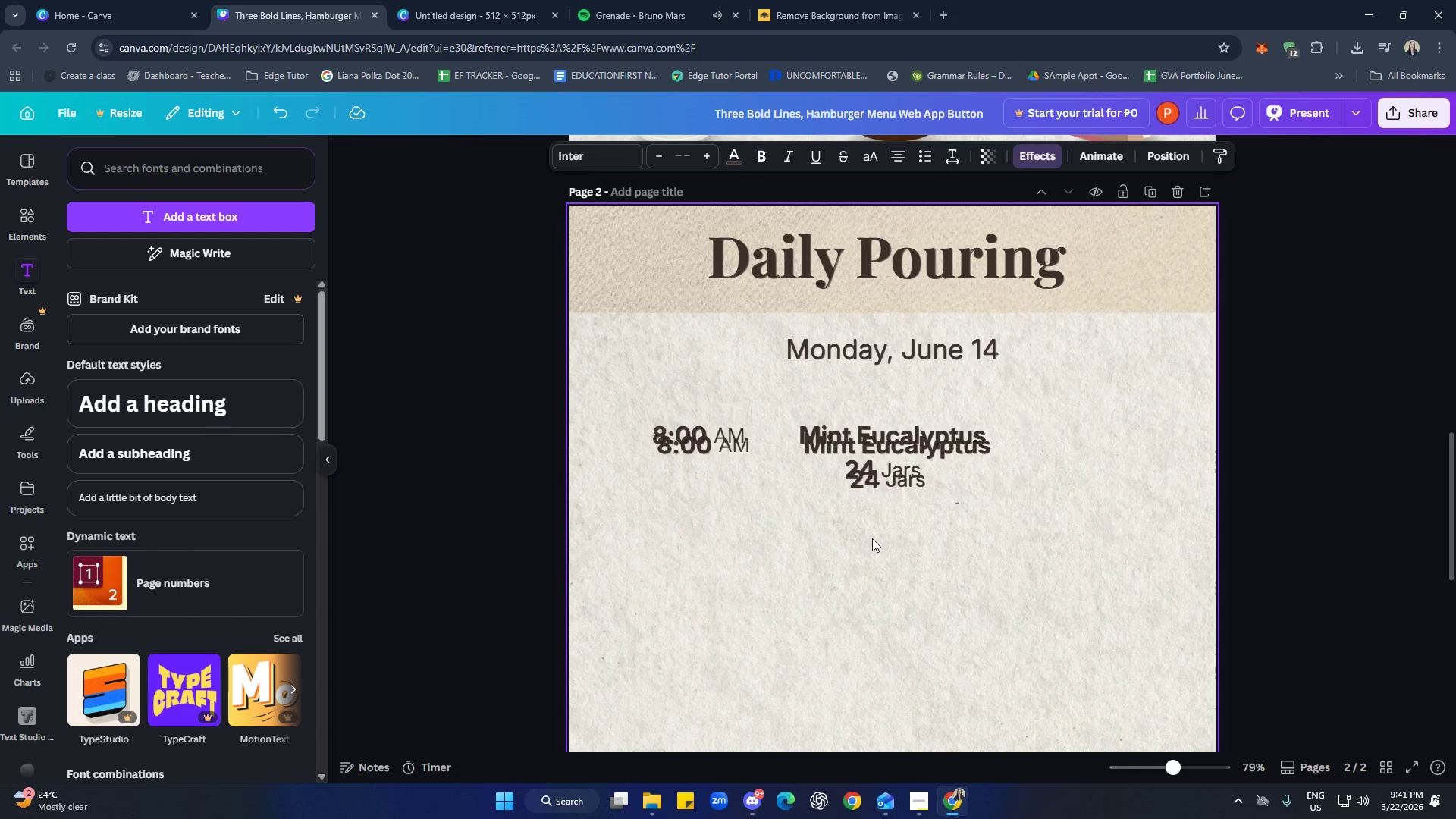 
hold_key(key=ArrowLeft, duration=0.62)
 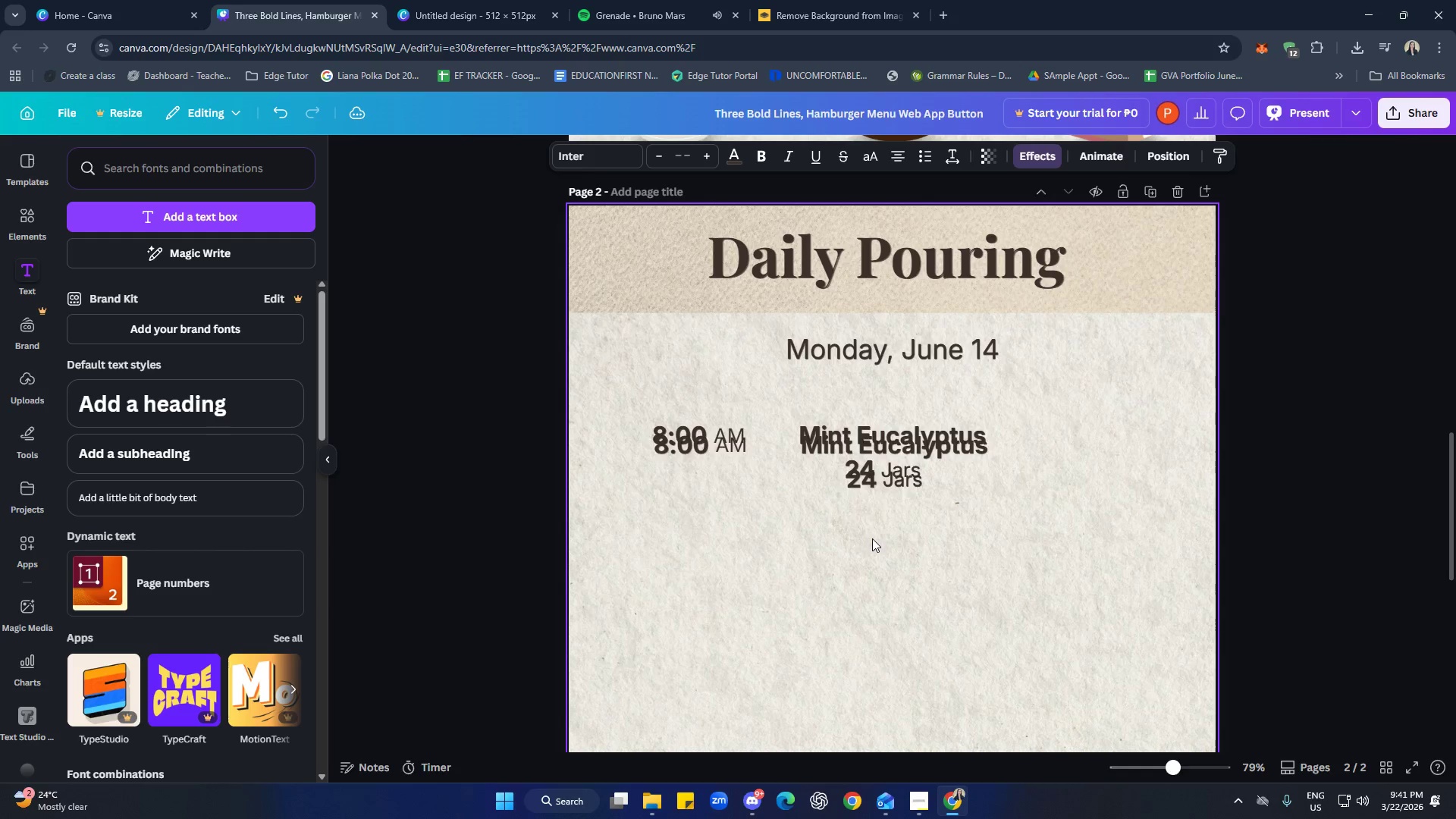 
key(ArrowLeft)
 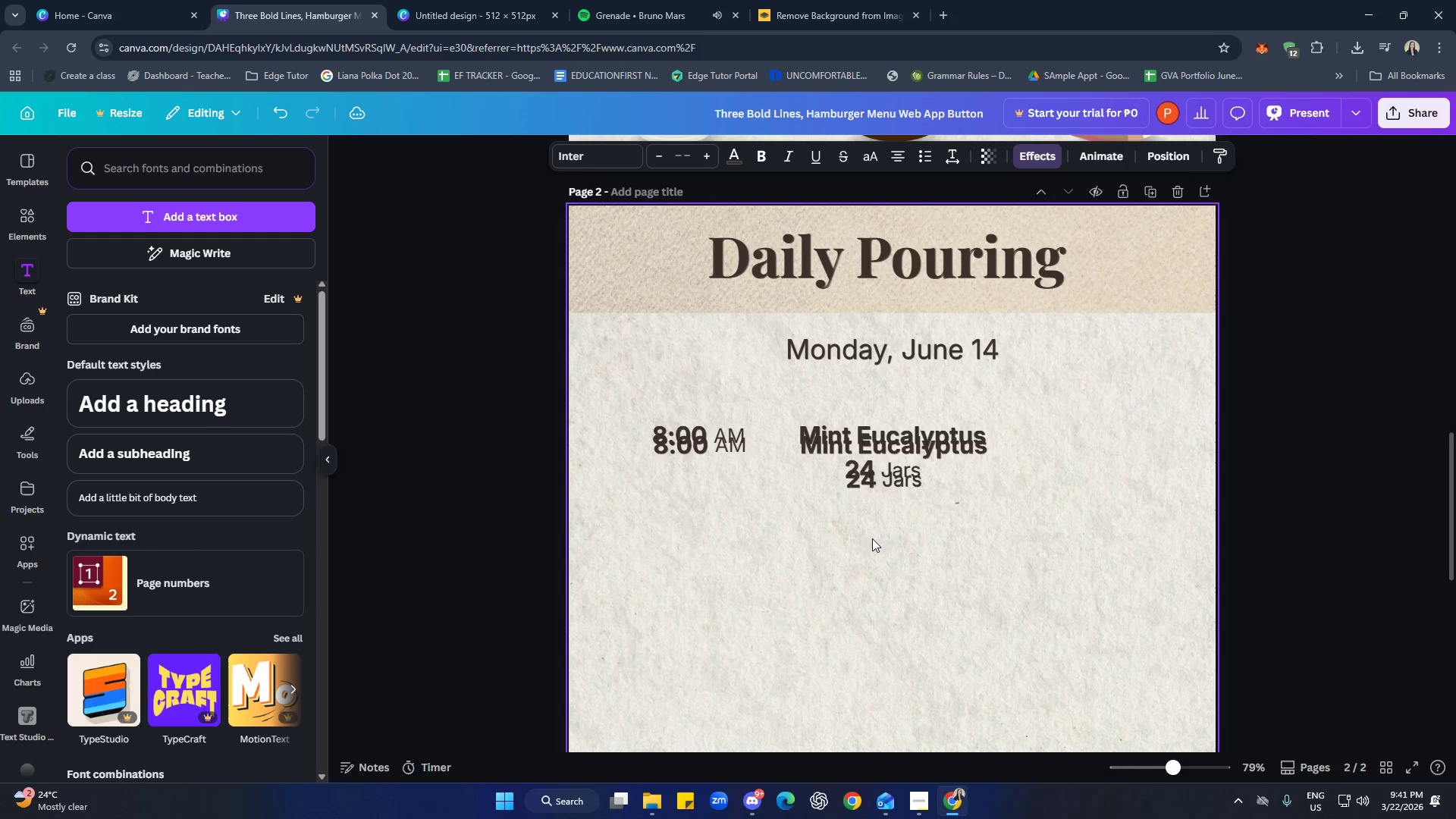 
hold_key(key=ArrowLeft, duration=0.41)
 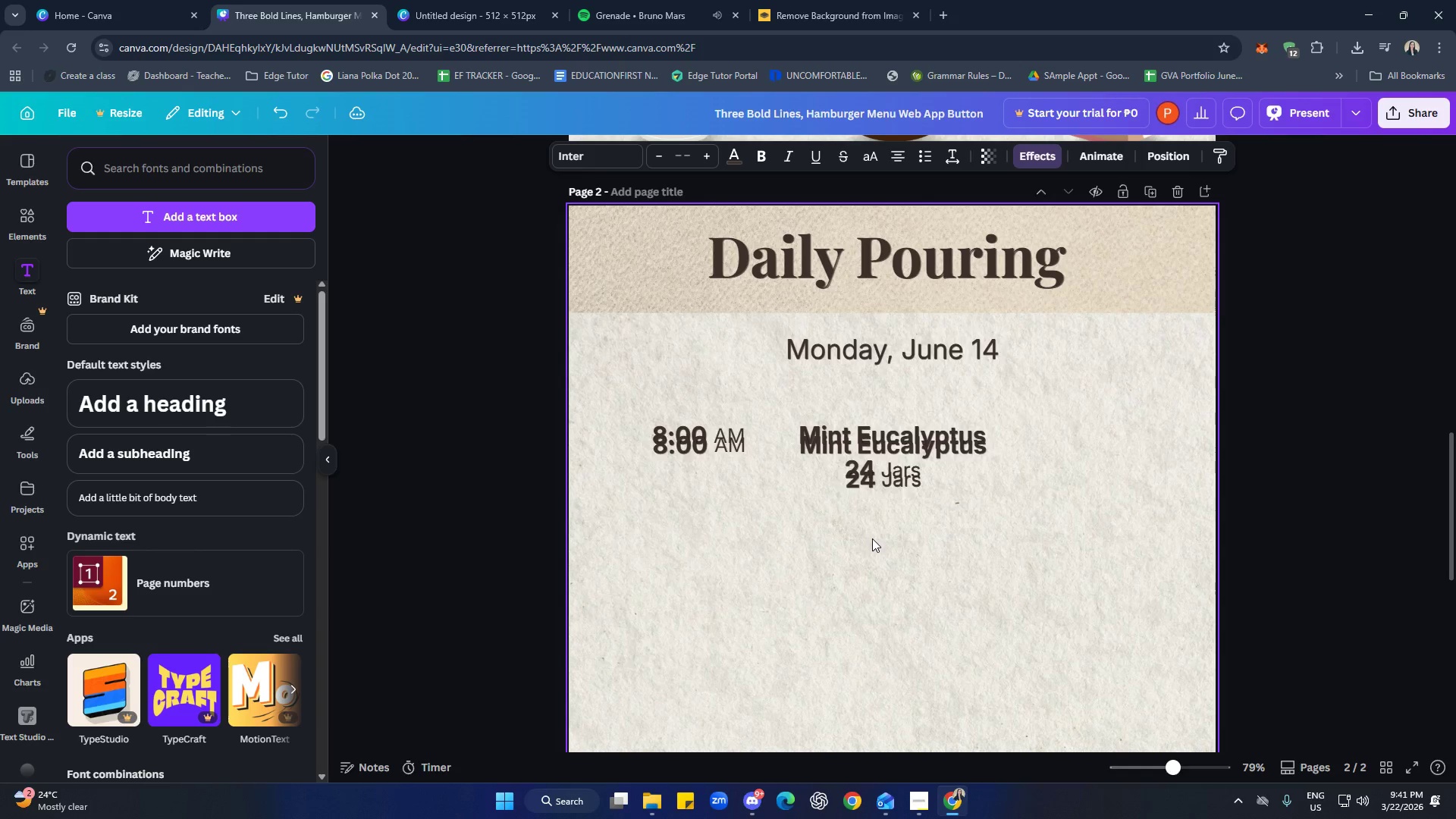 
key(ArrowLeft)
 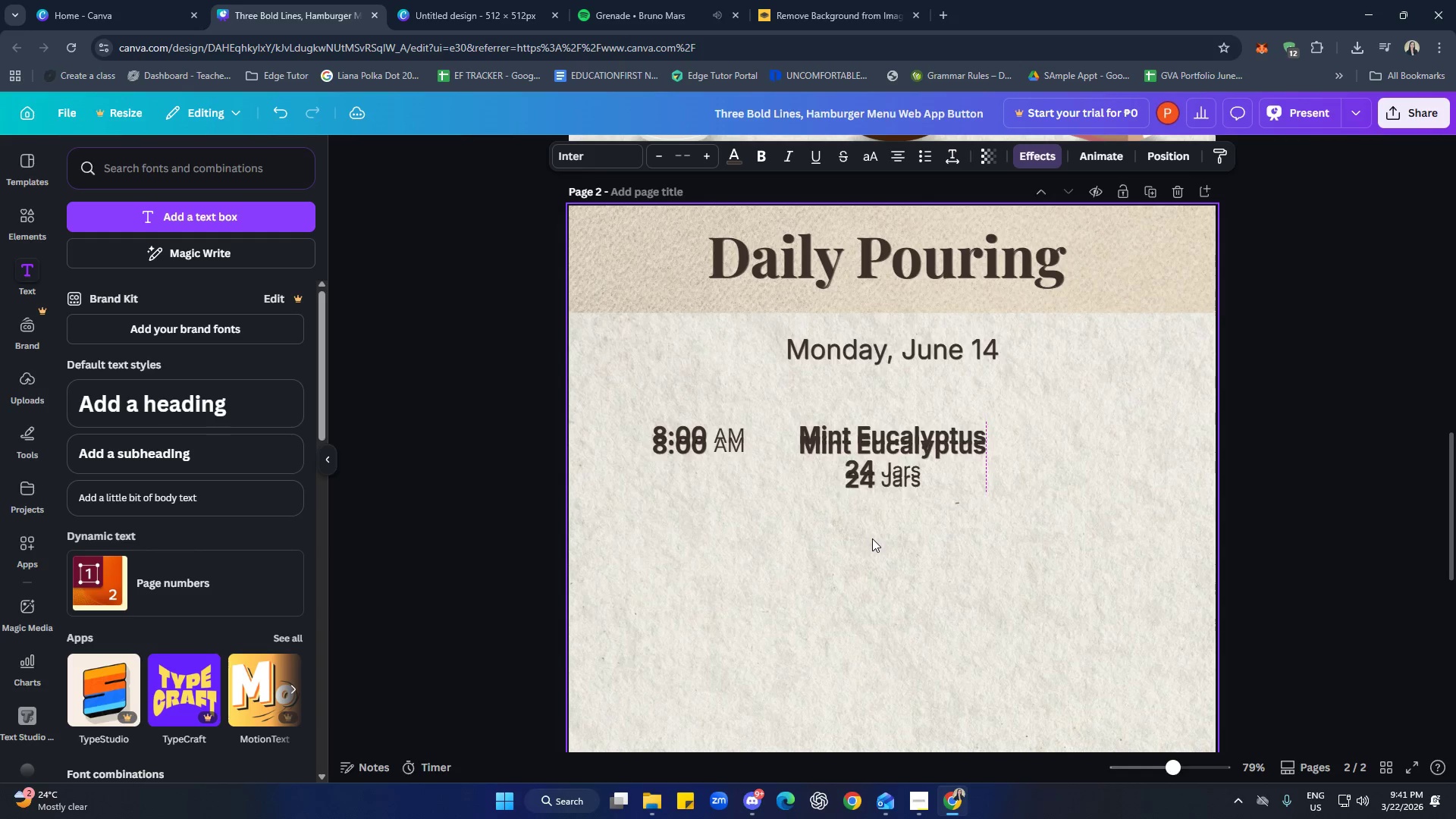 
key(ArrowLeft)
 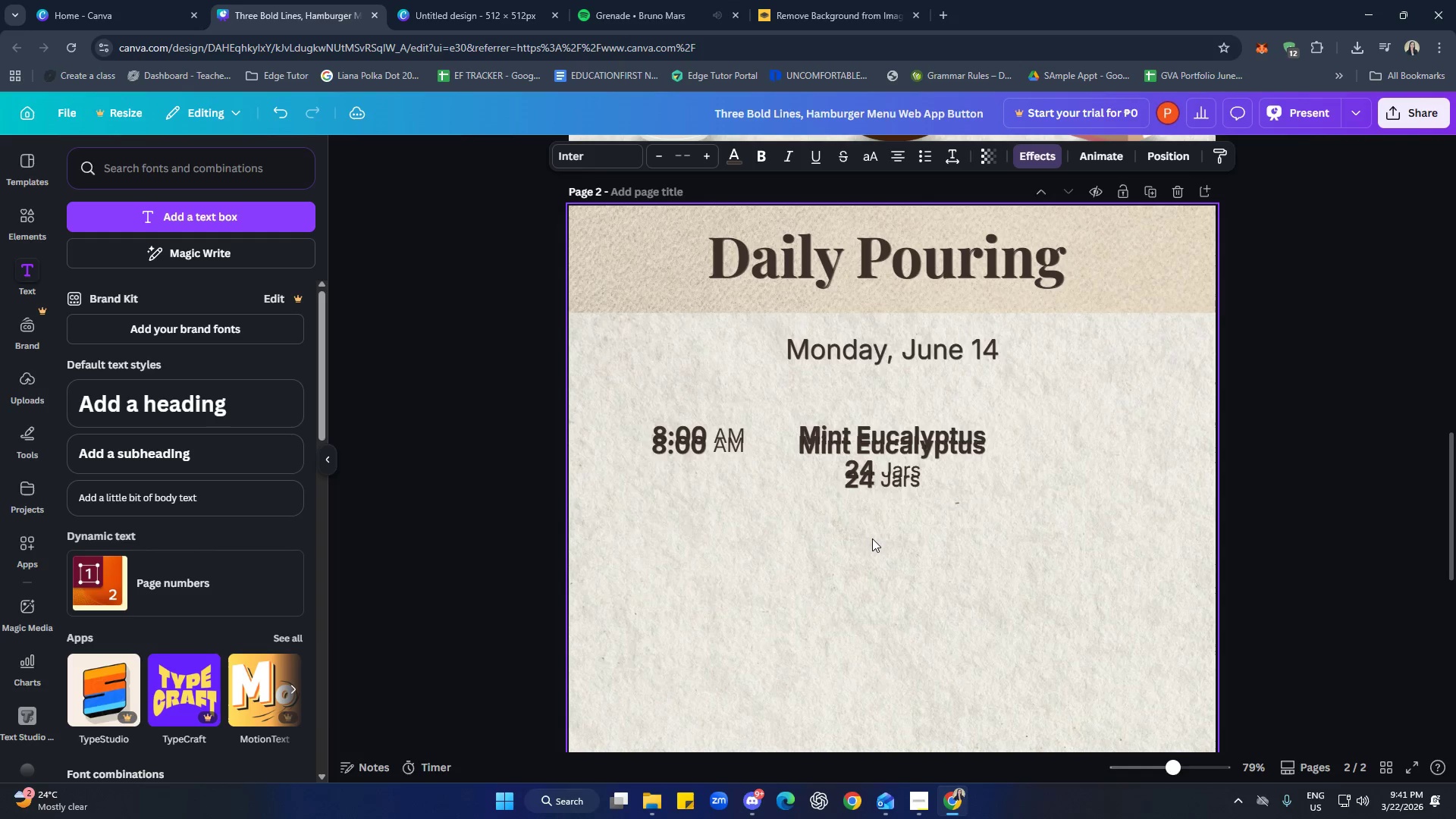 
key(ArrowLeft)
 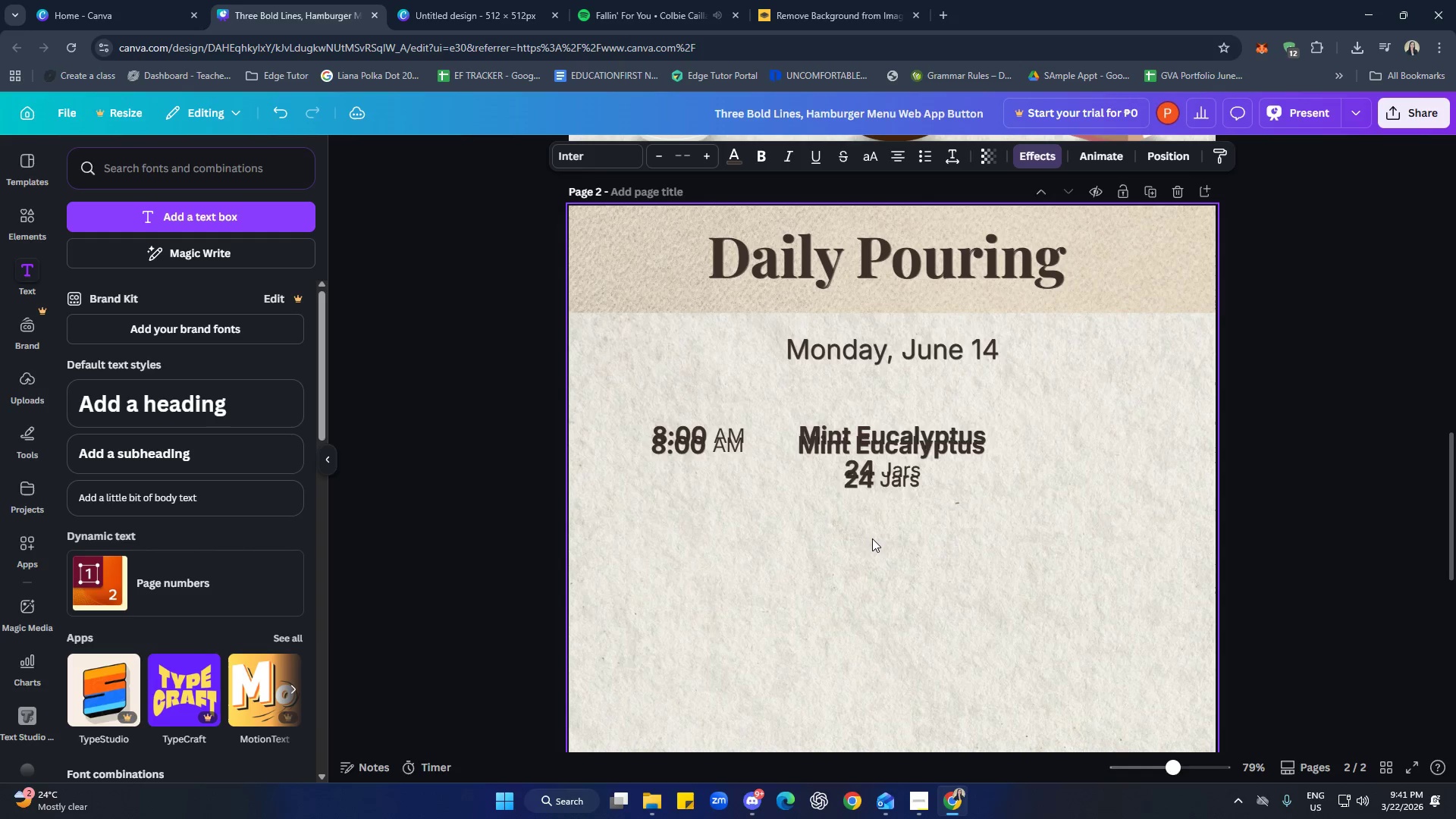 
key(ArrowLeft)
 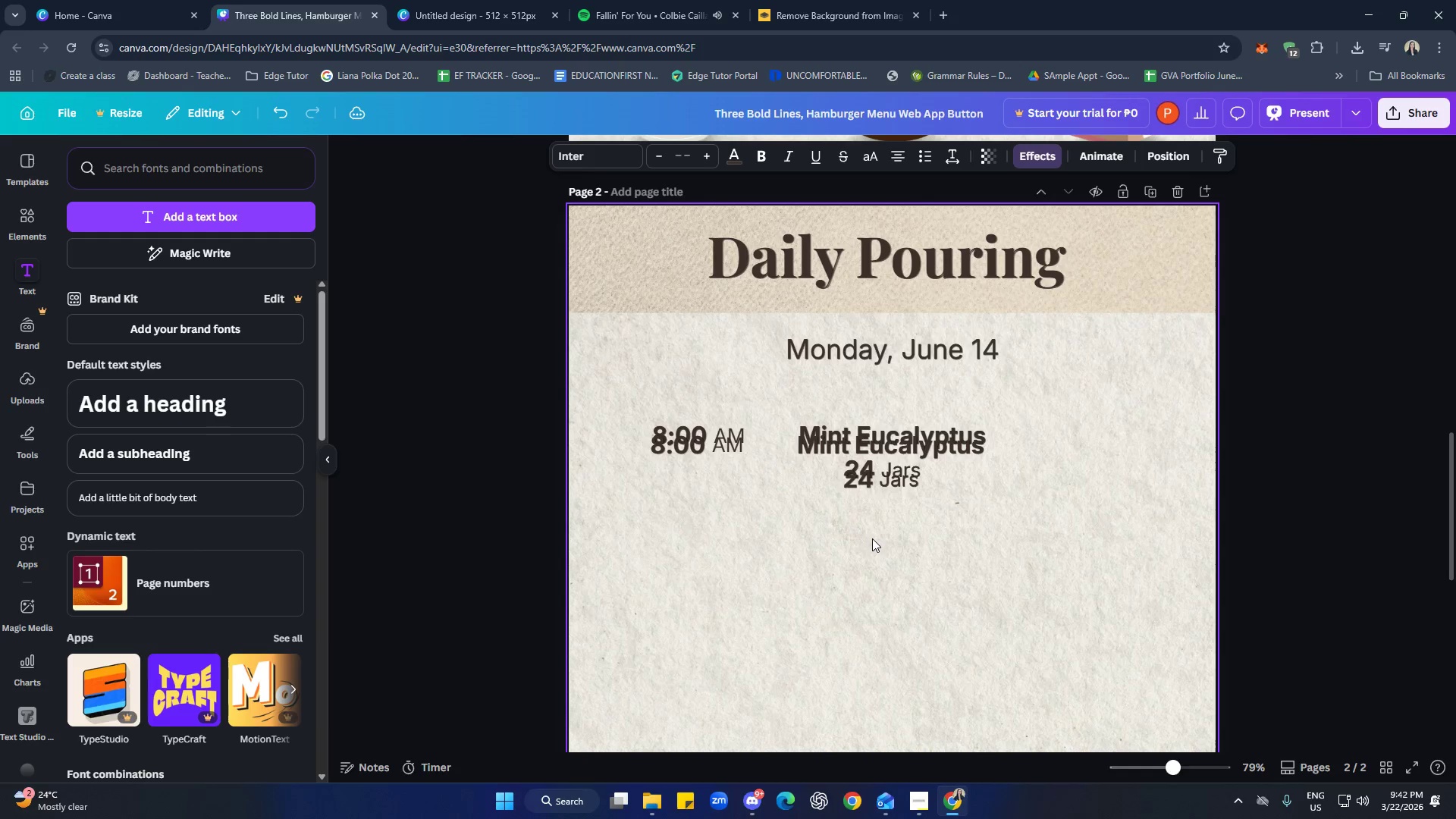 
key(ArrowRight)
 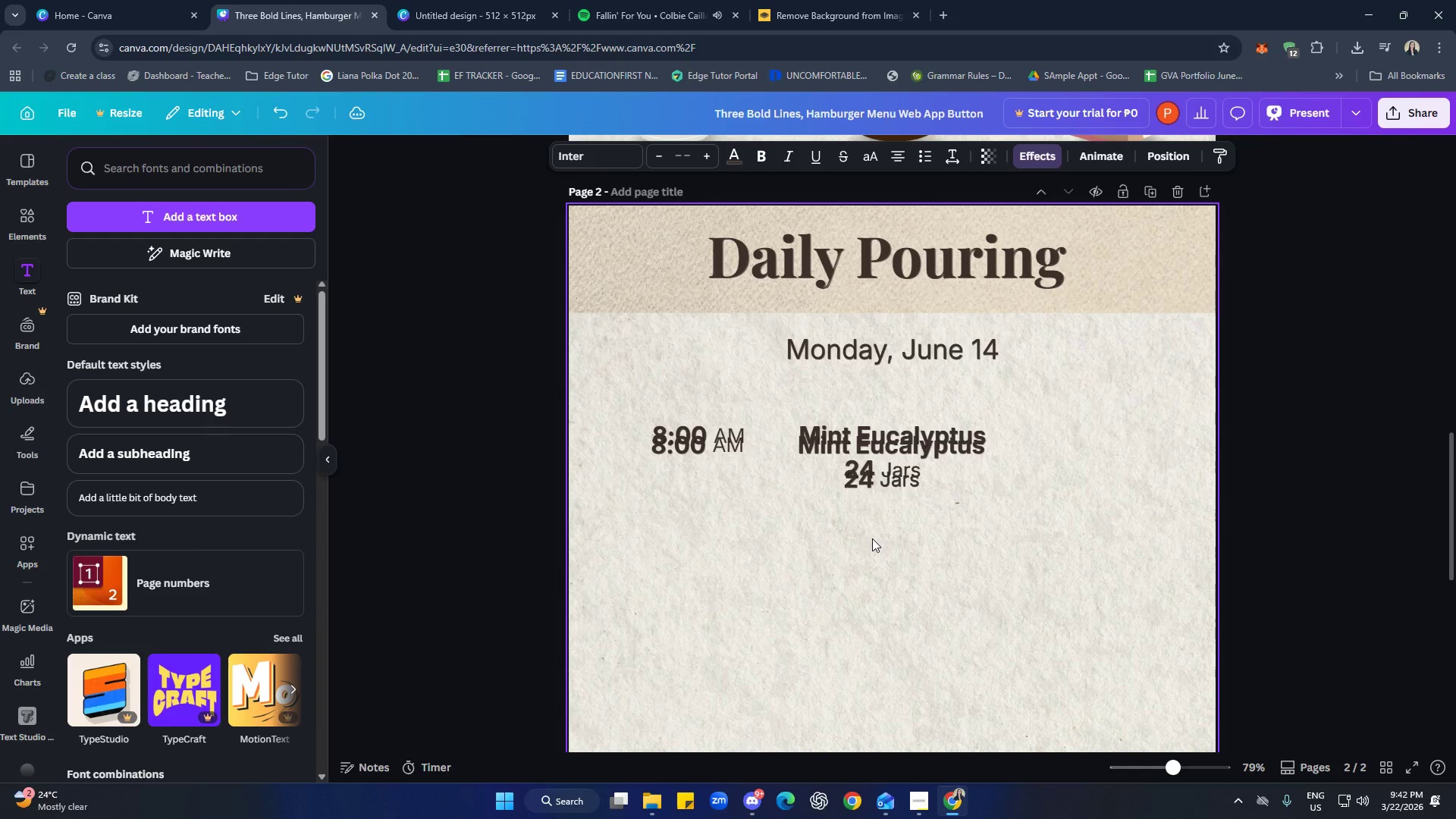 
hold_key(key=ArrowDown, duration=0.59)
 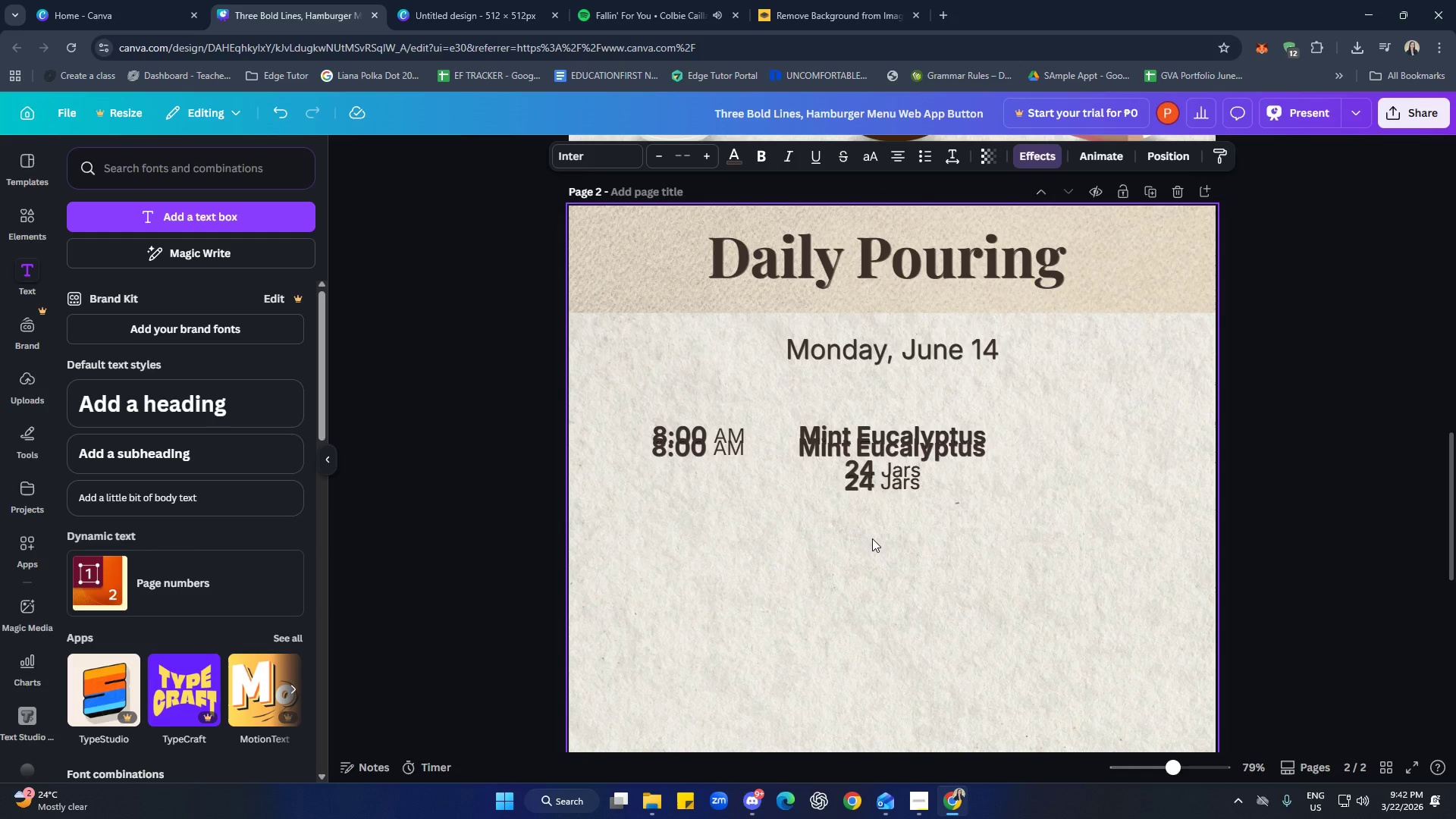 
hold_key(key=ArrowRight, duration=0.34)
 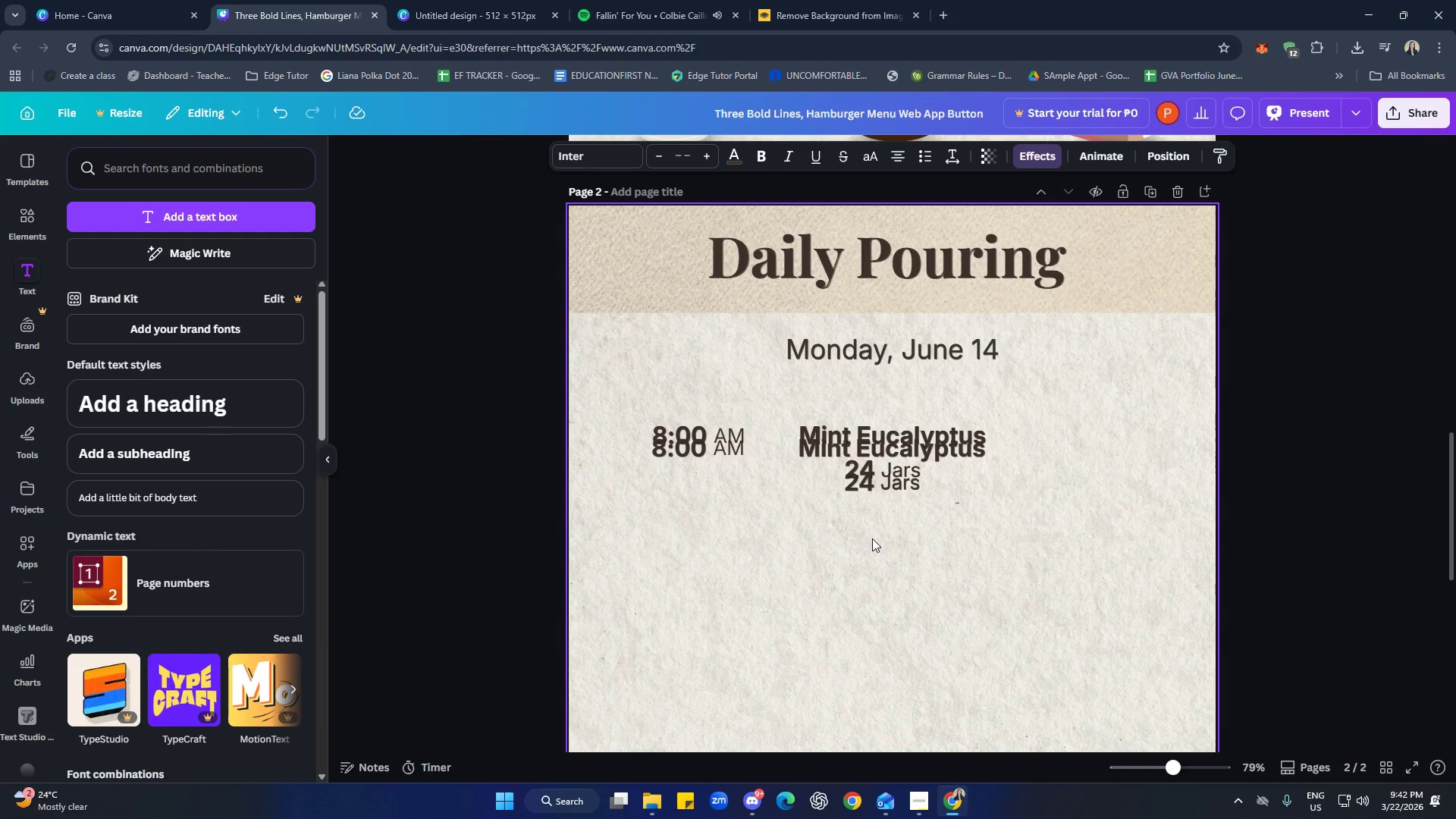 
hold_key(key=ArrowDown, duration=1.5)
 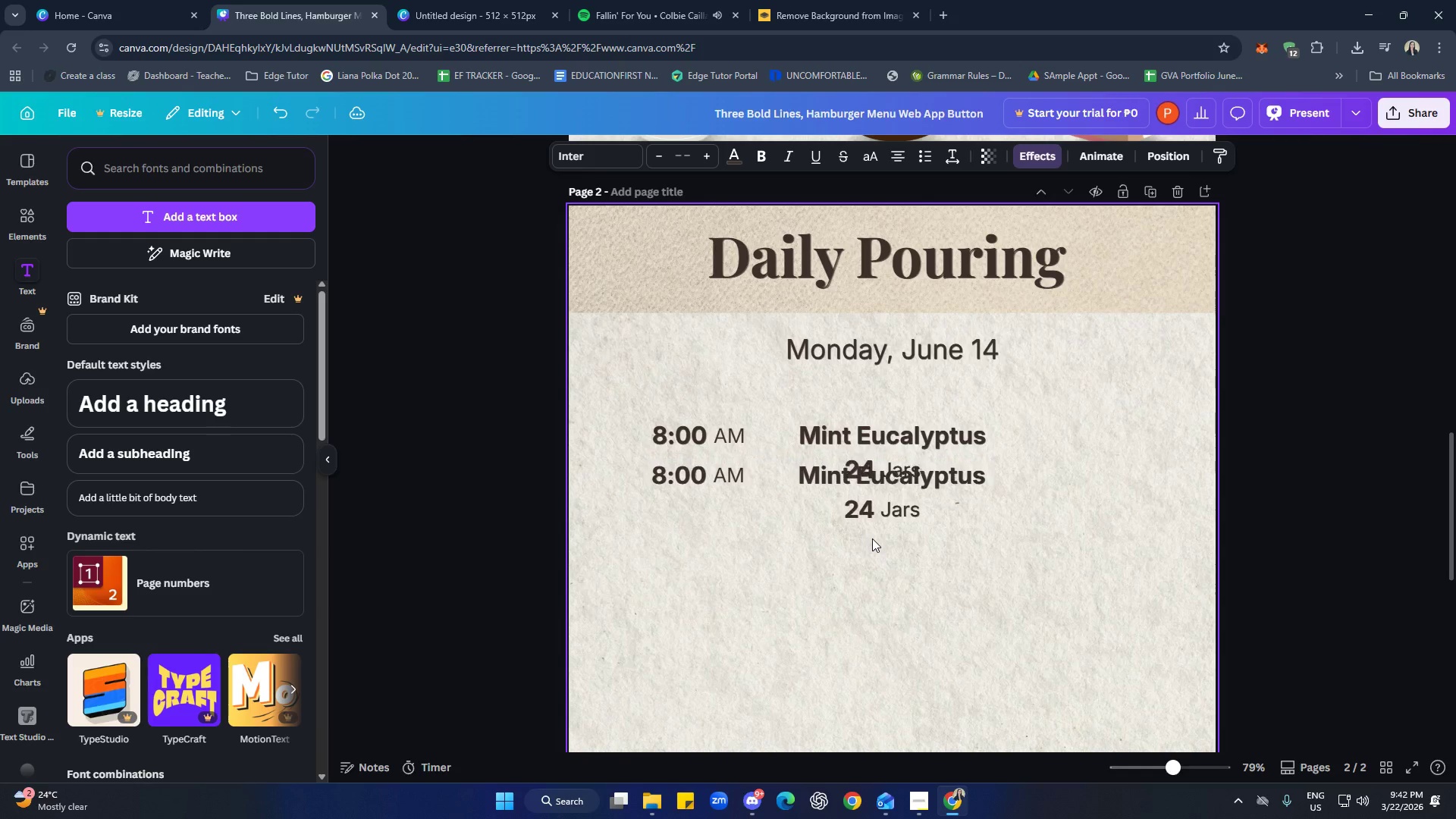 
hold_key(key=ArrowDown, duration=1.5)
 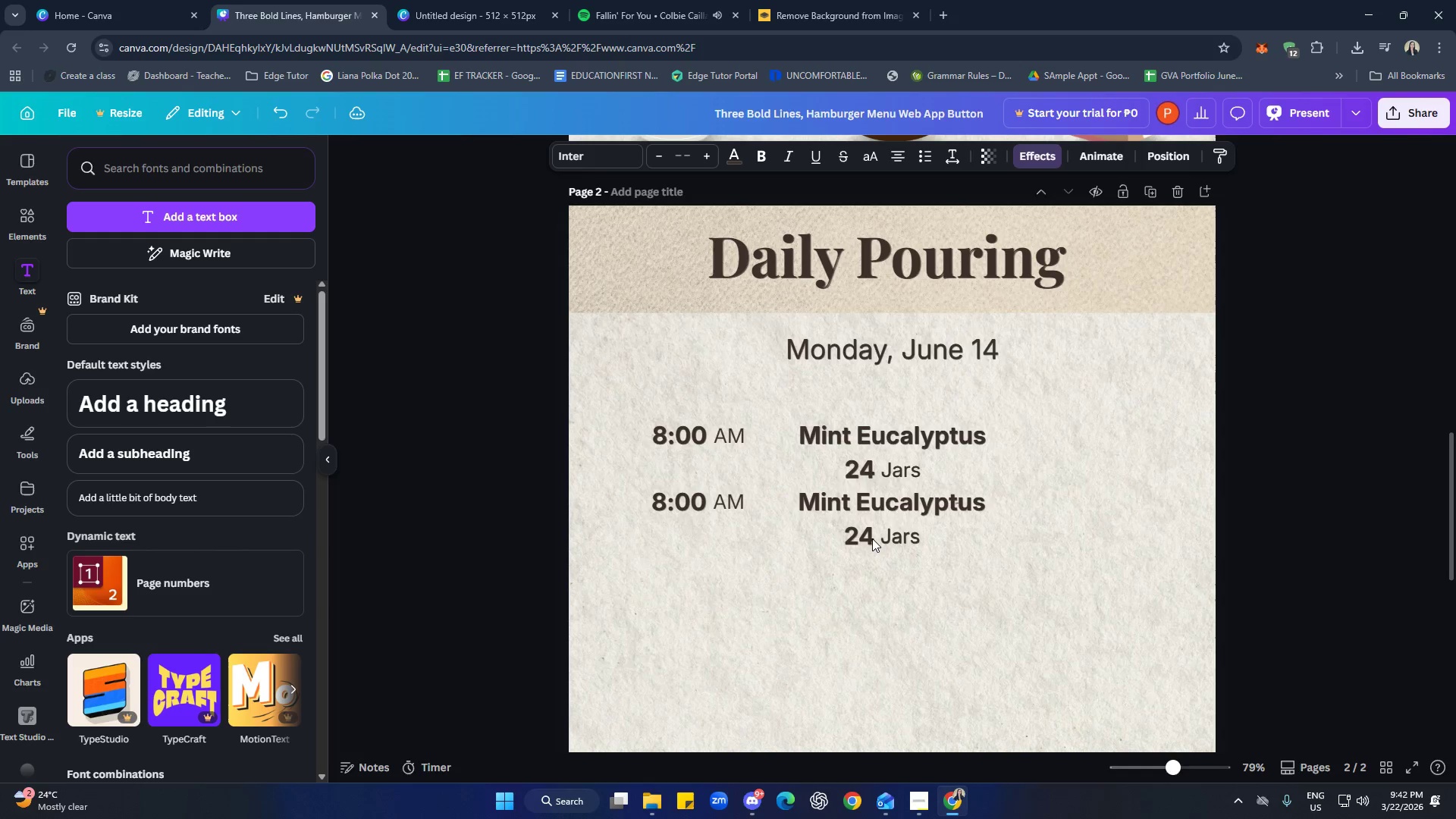 
hold_key(key=ArrowDown, duration=1.5)
 